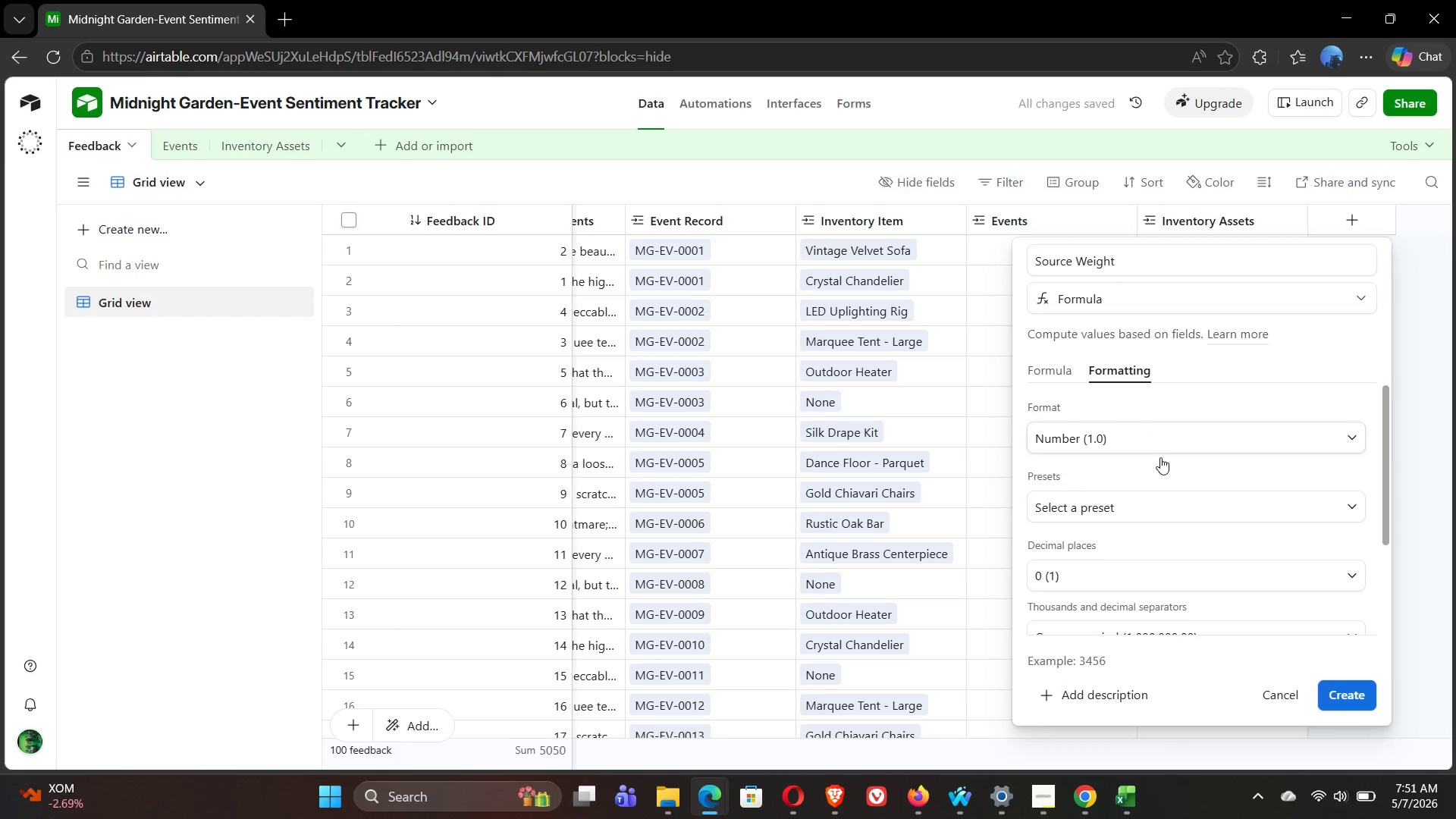 
left_click([1144, 577])
 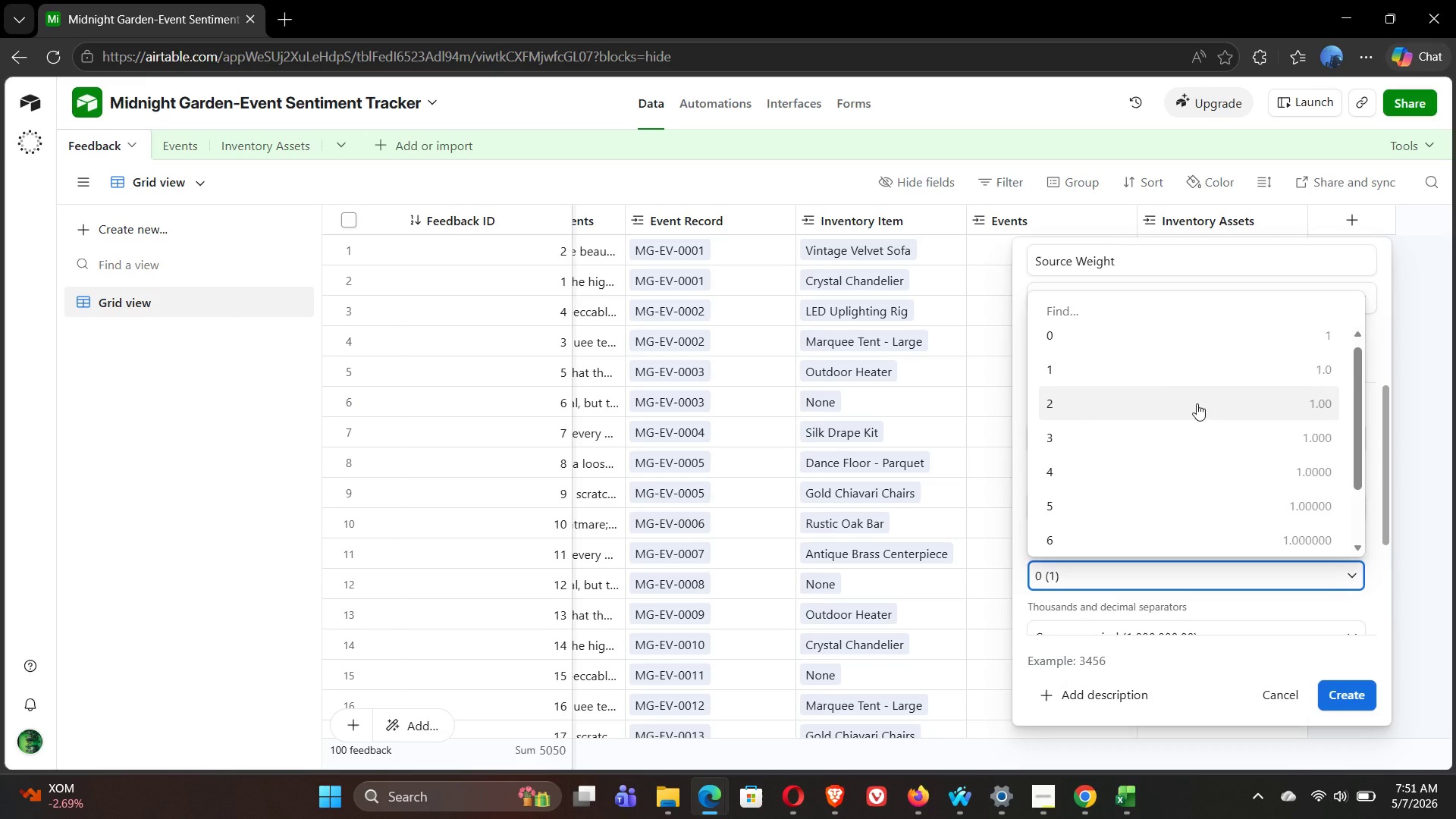 
left_click([1197, 403])
 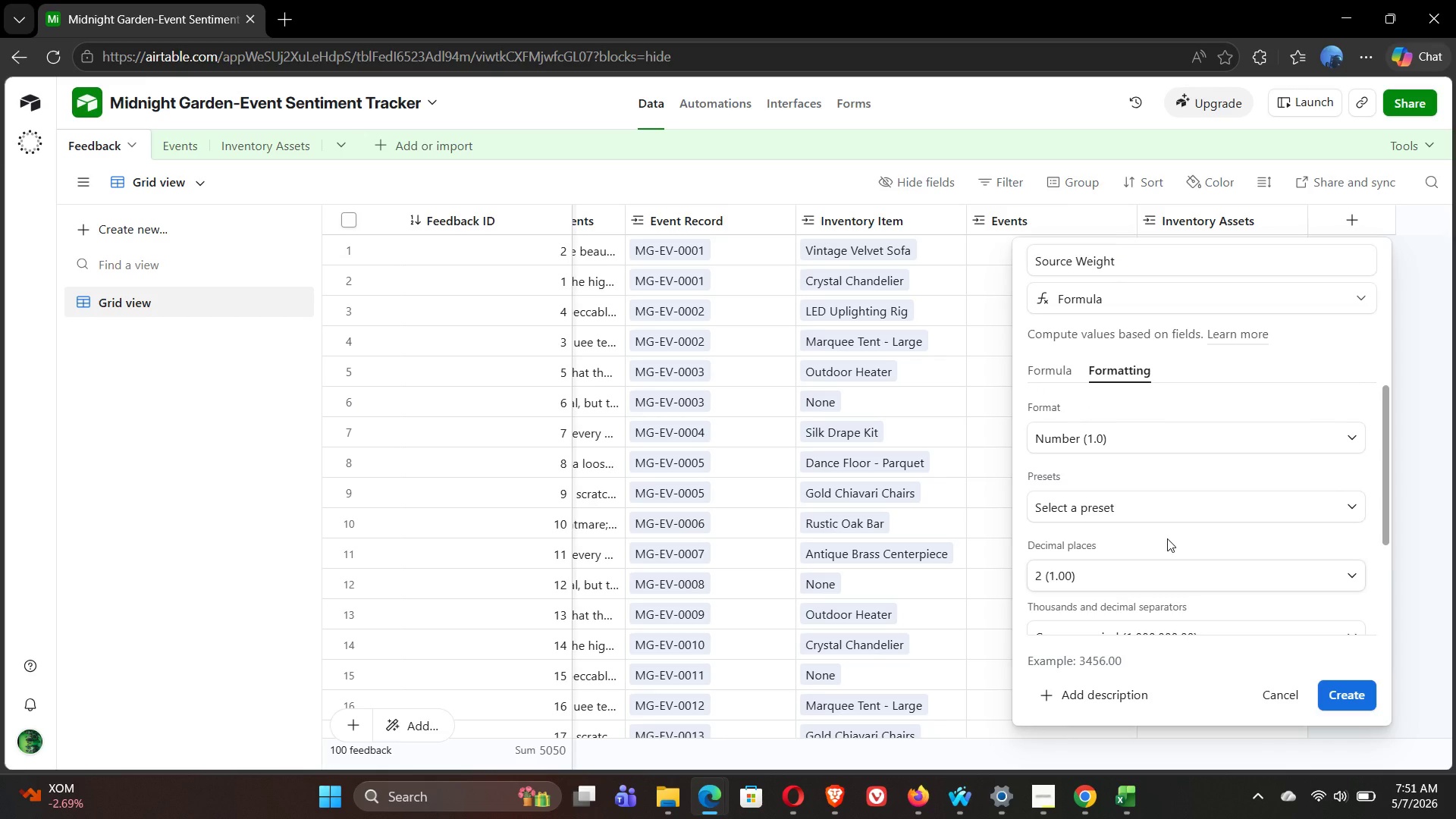 
wait(13.78)
 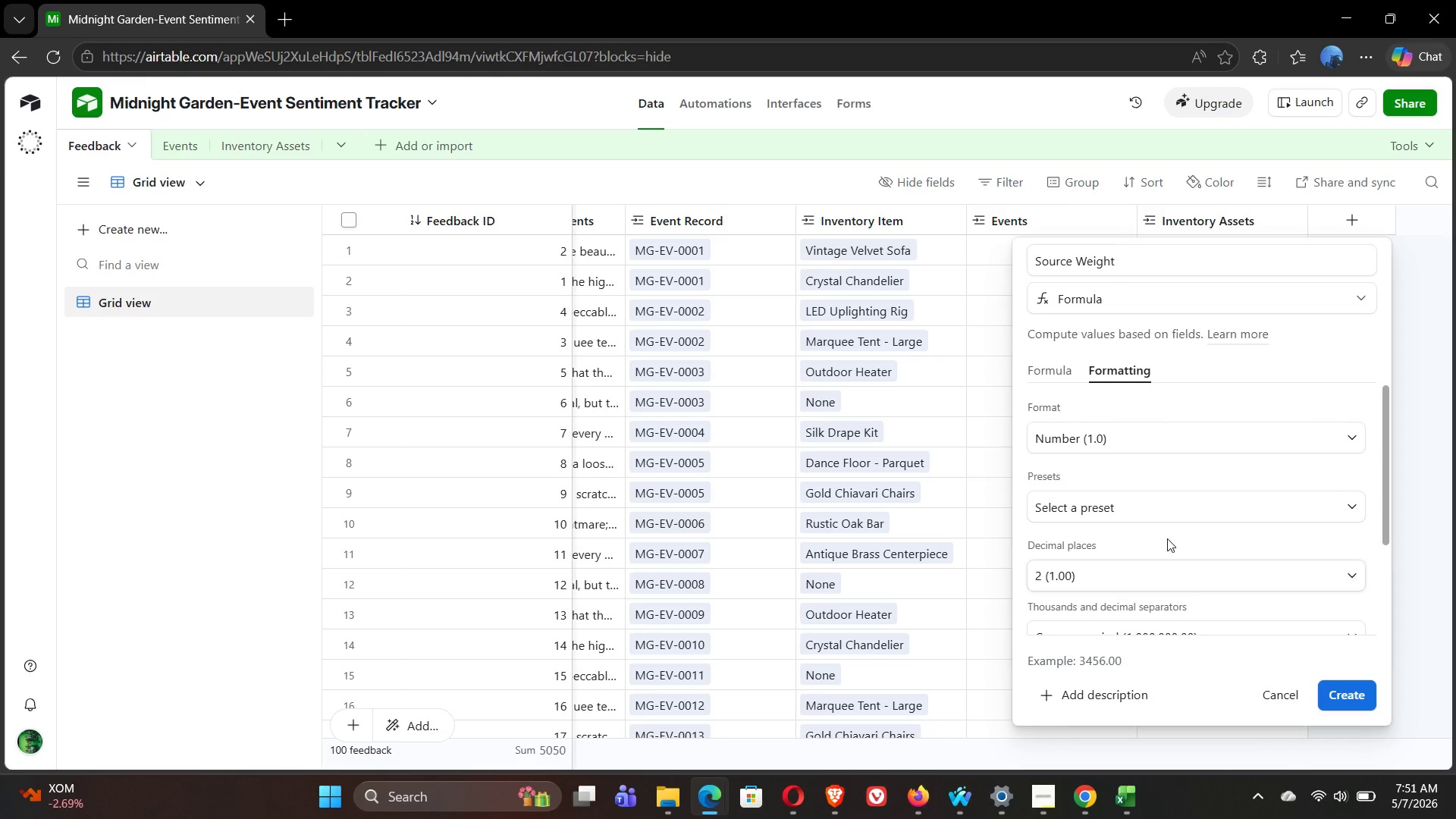 
left_click([1138, 513])
 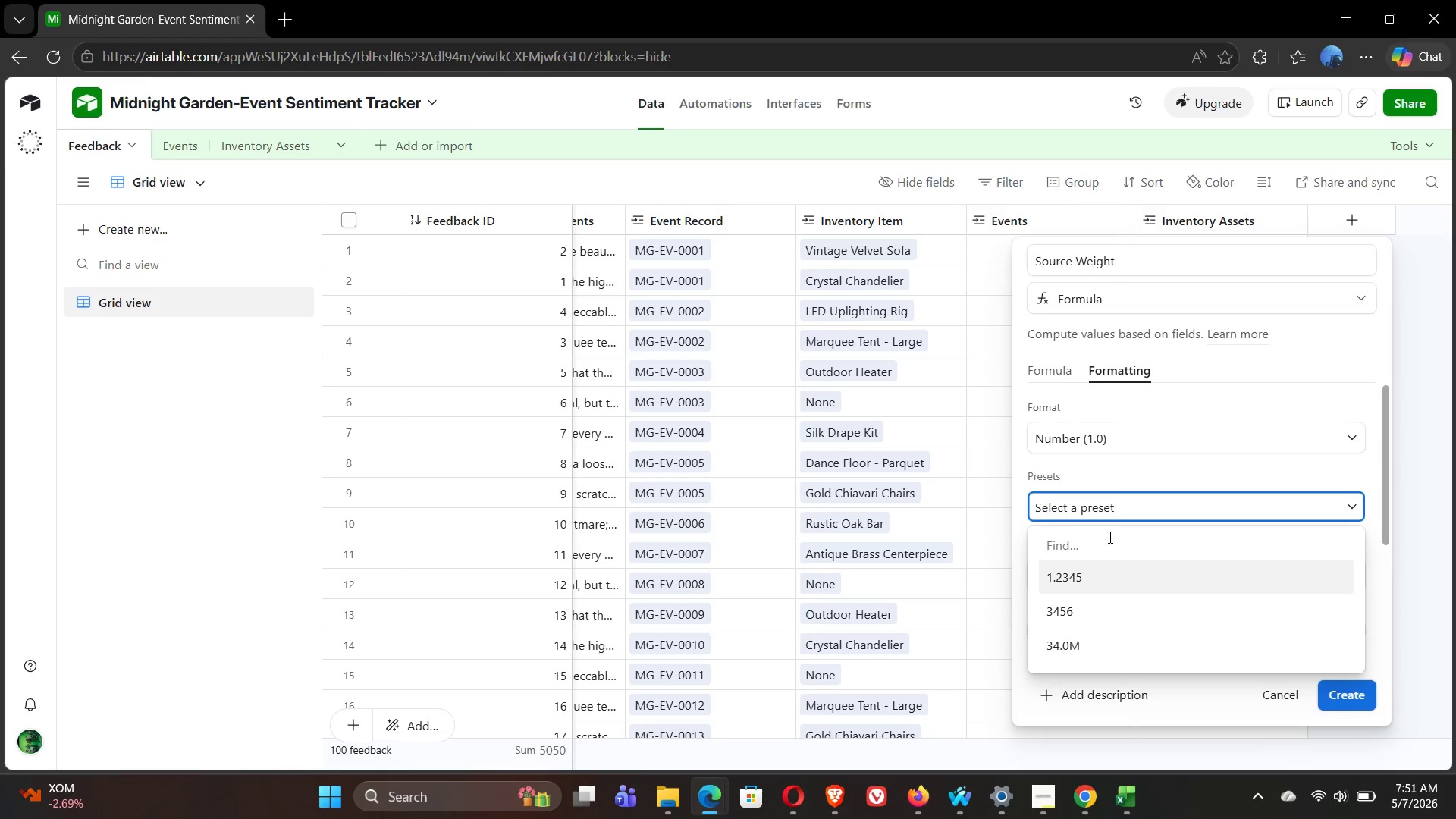 
left_click([1138, 499])
 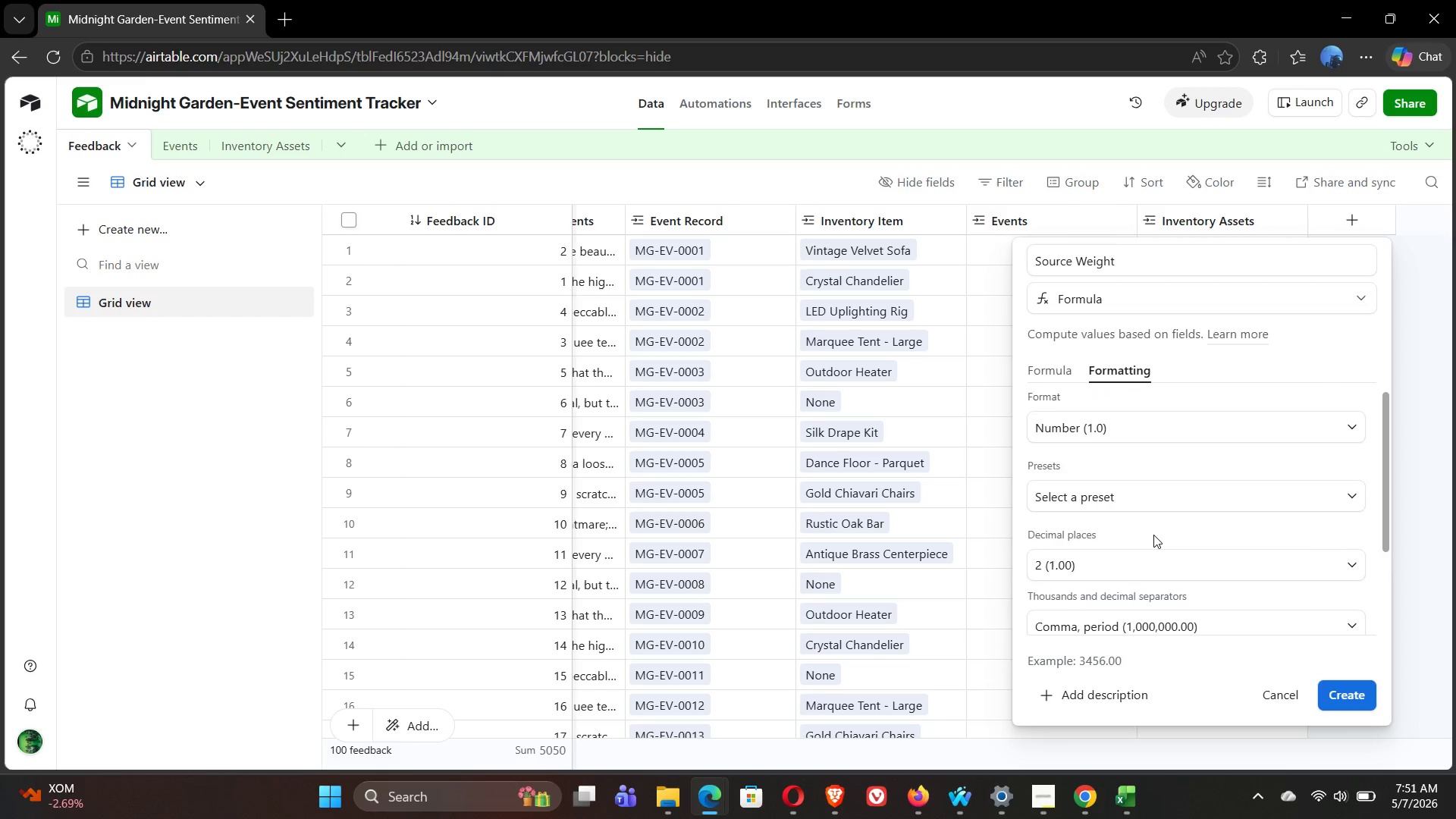 
left_click([1059, 371])
 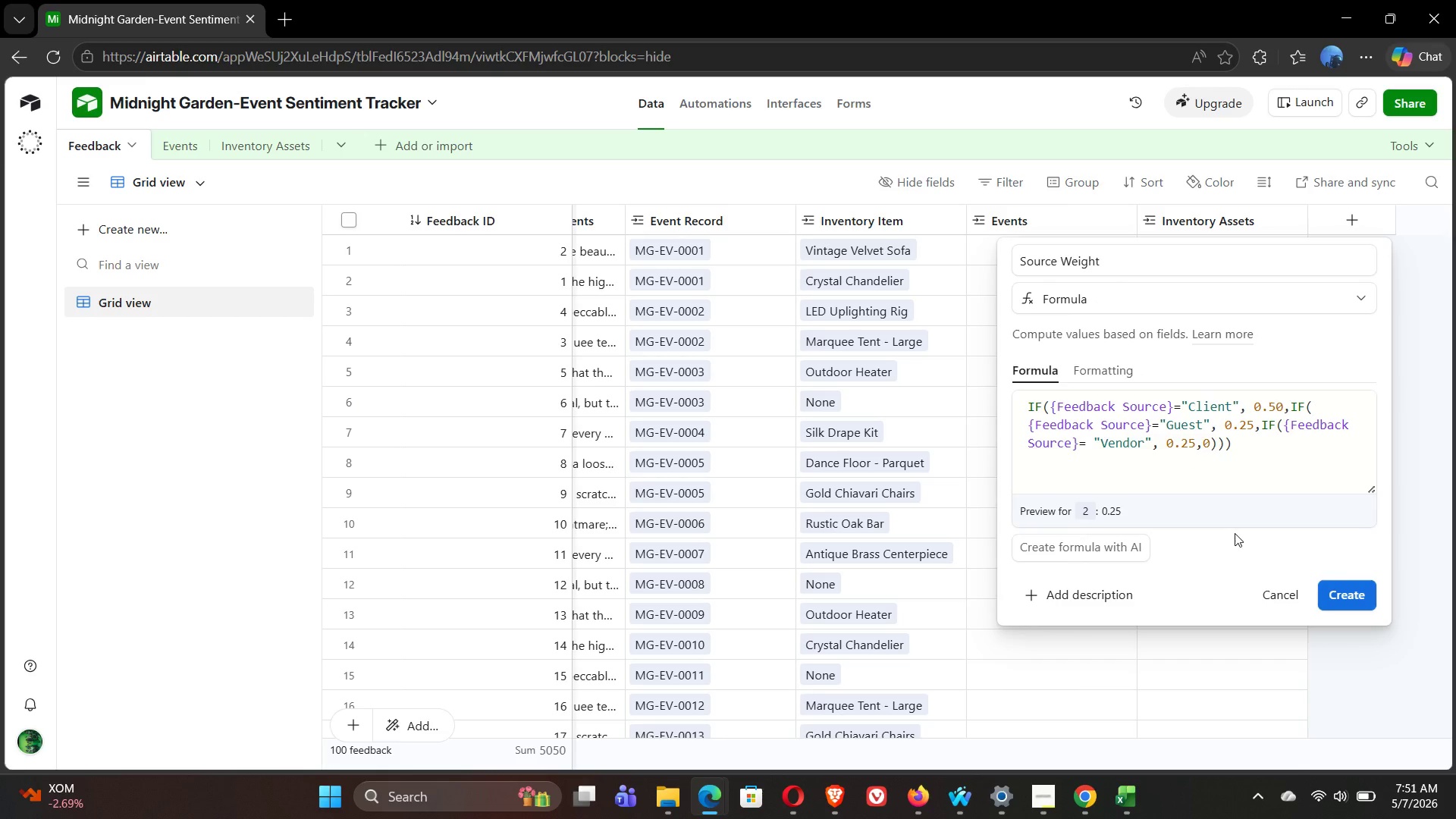 
left_click([1341, 592])
 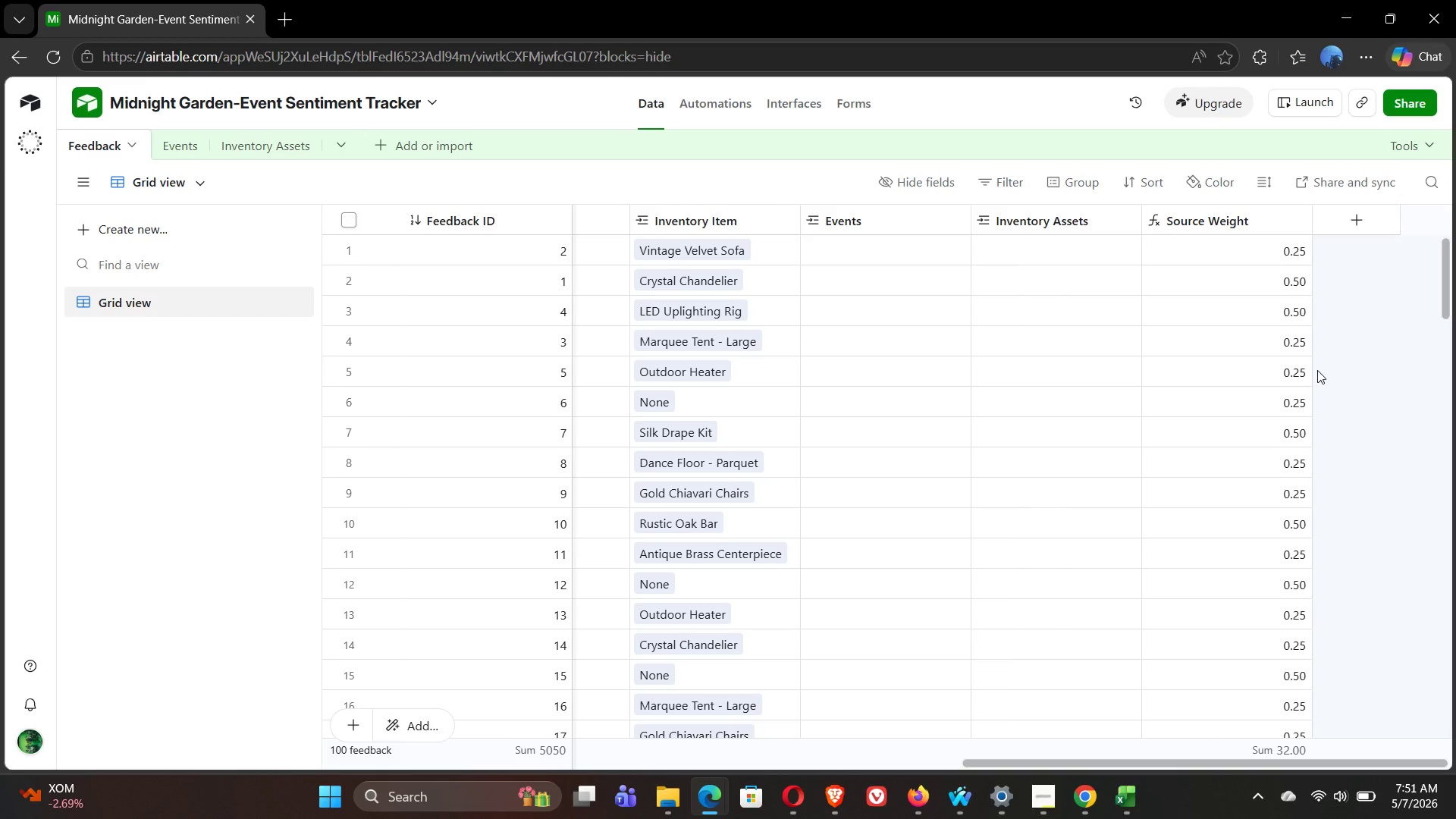 
wait(19.55)
 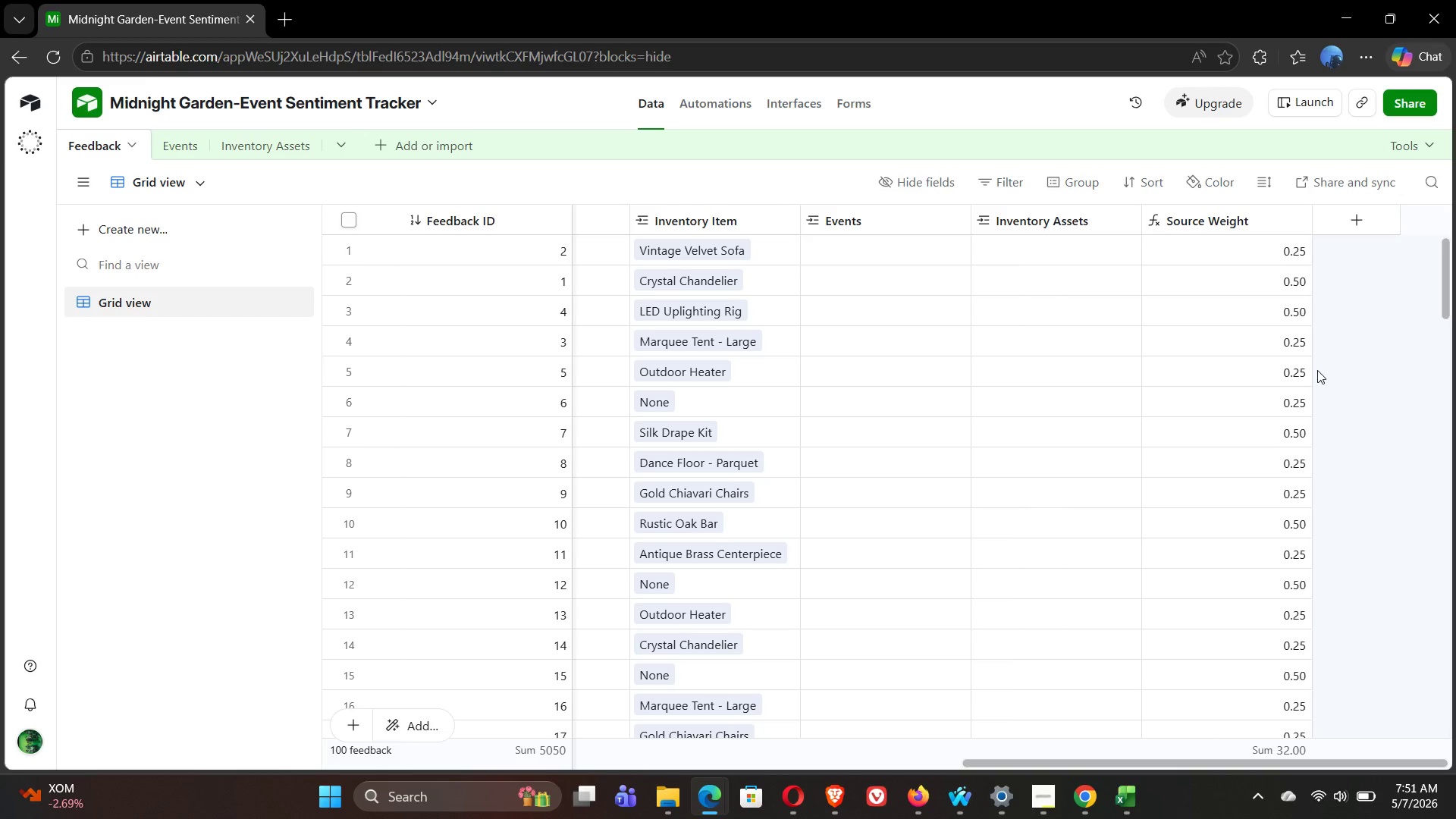 
left_click([1357, 223])
 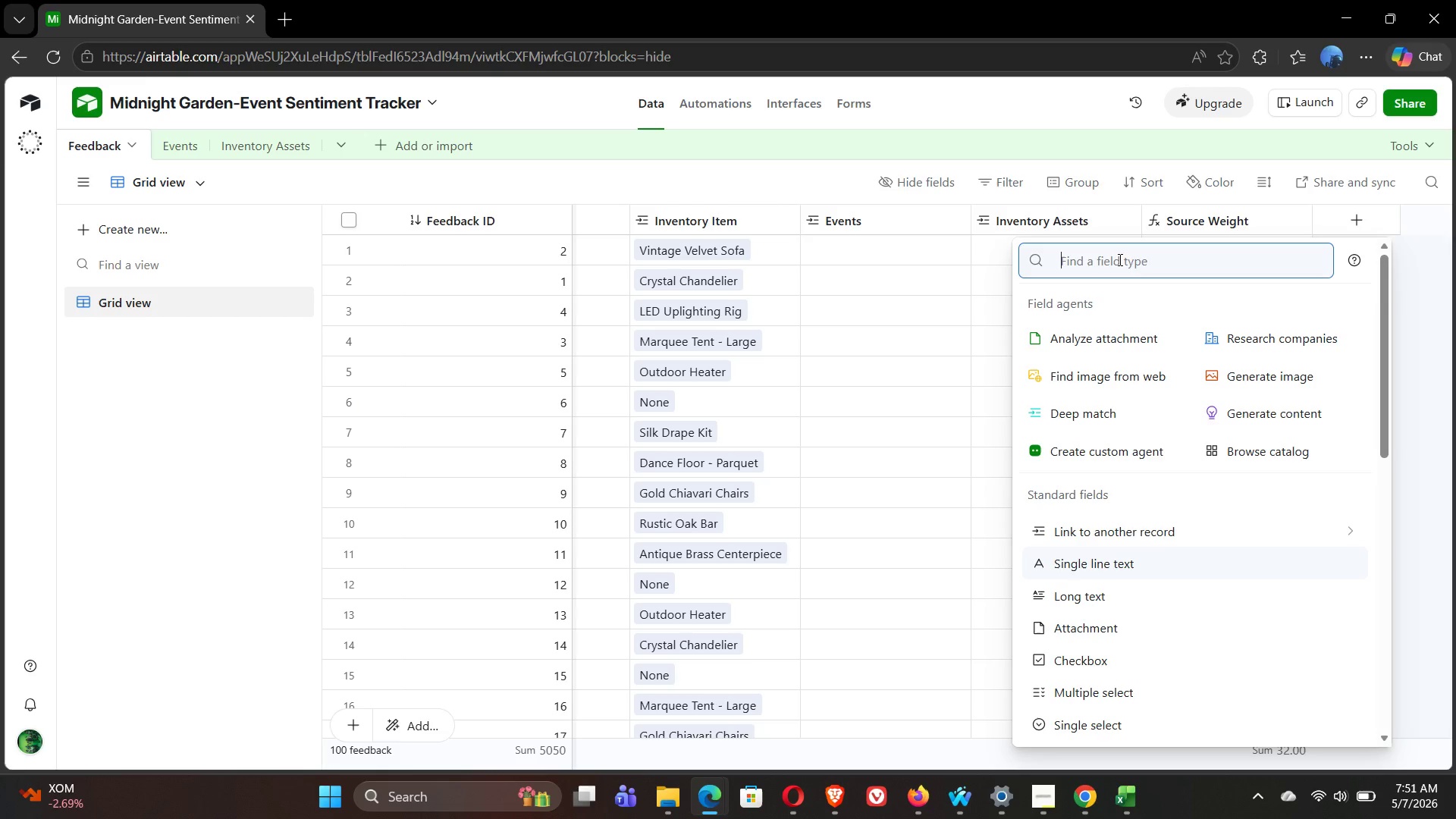 
wait(5.99)
 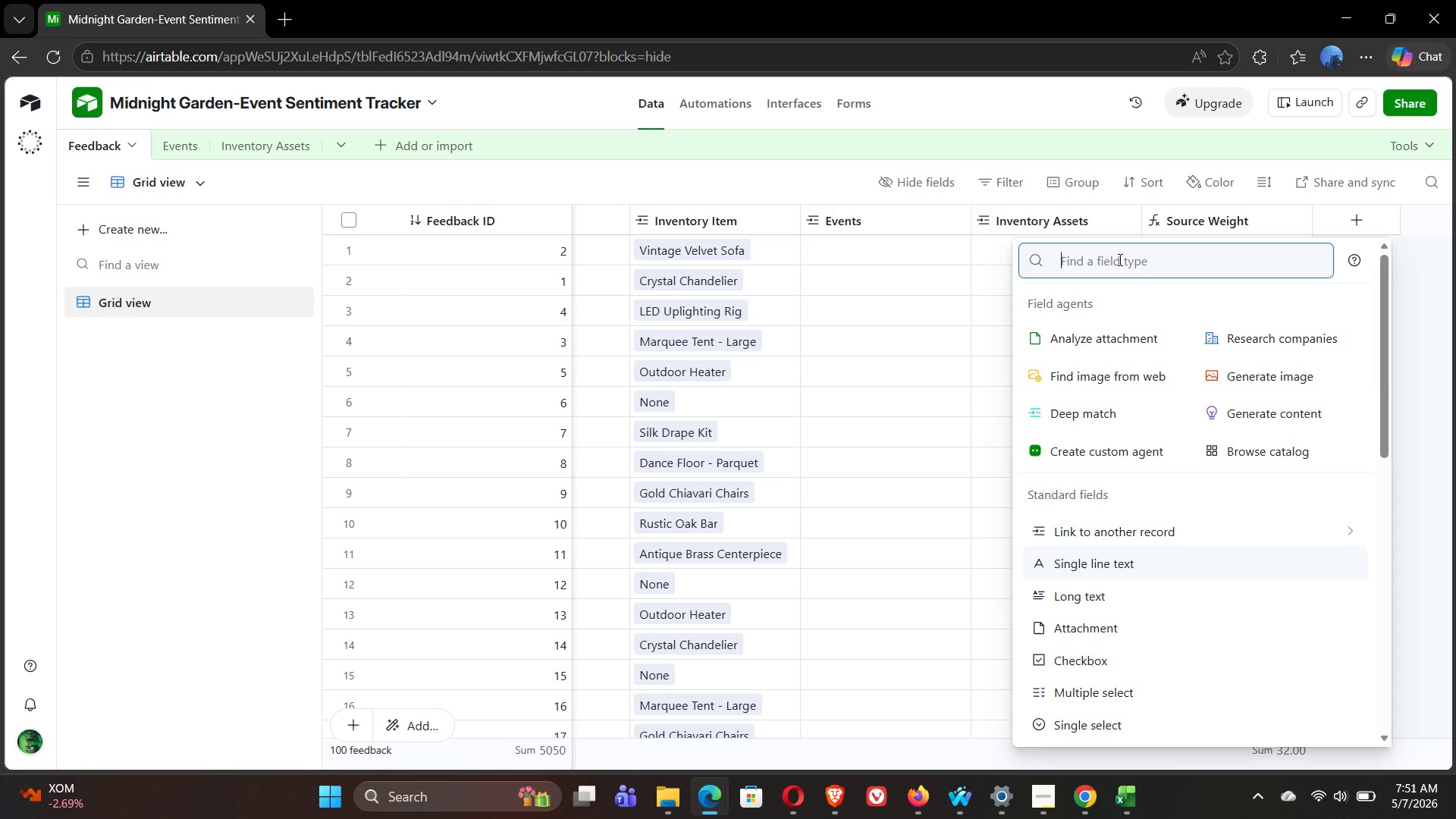 
type(for)
 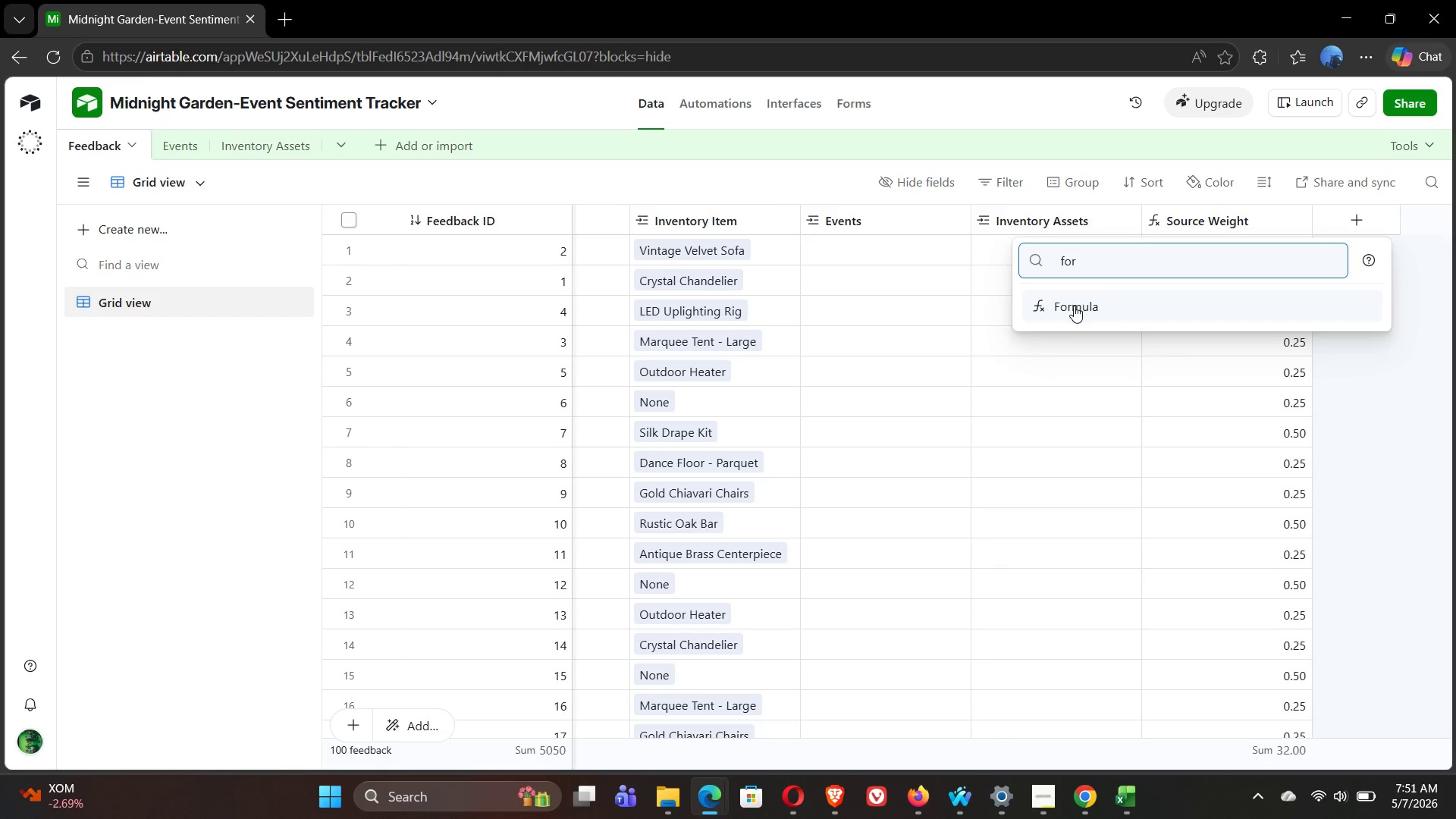 
left_click([1074, 306])
 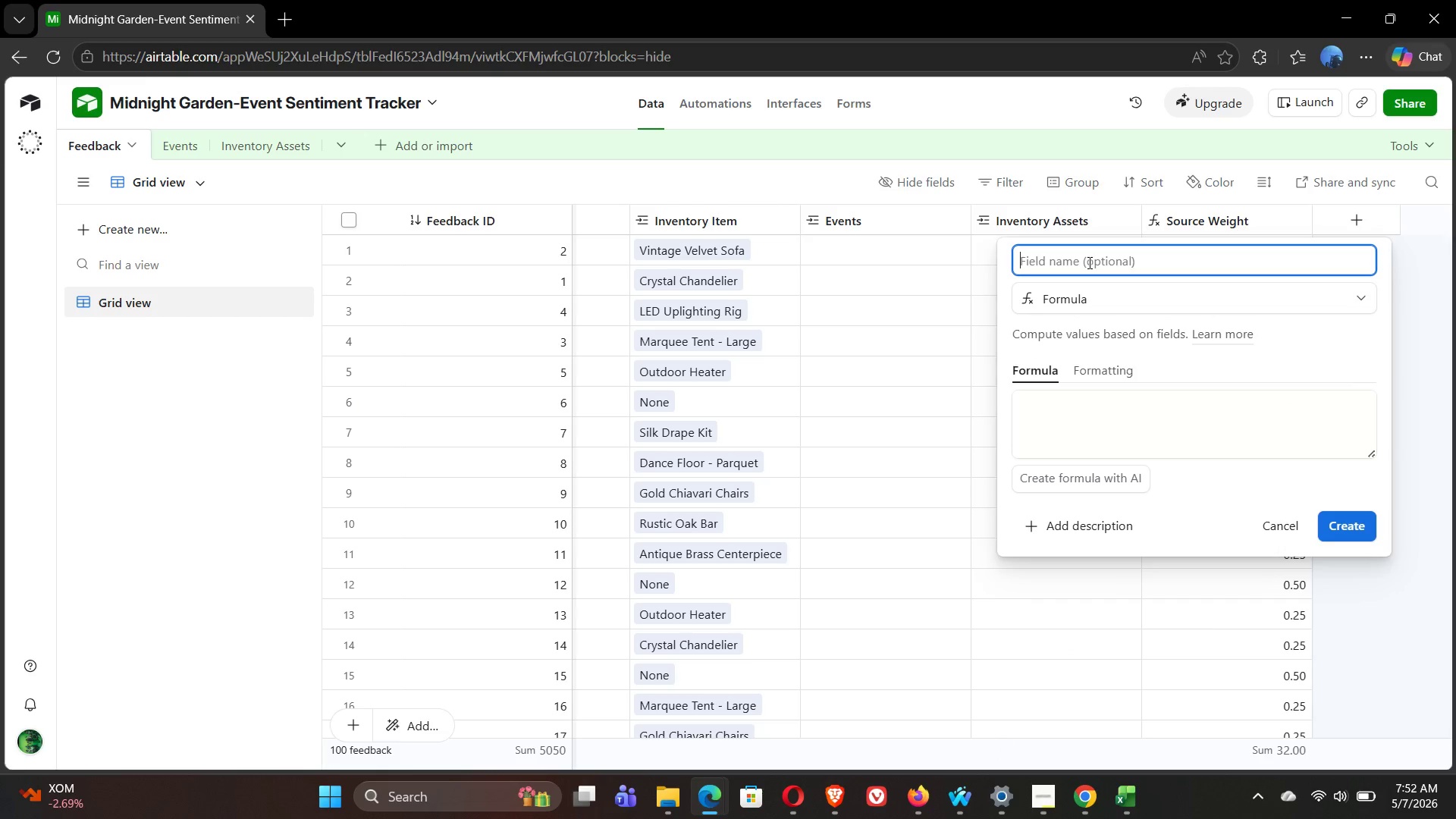 
type(Weight)
 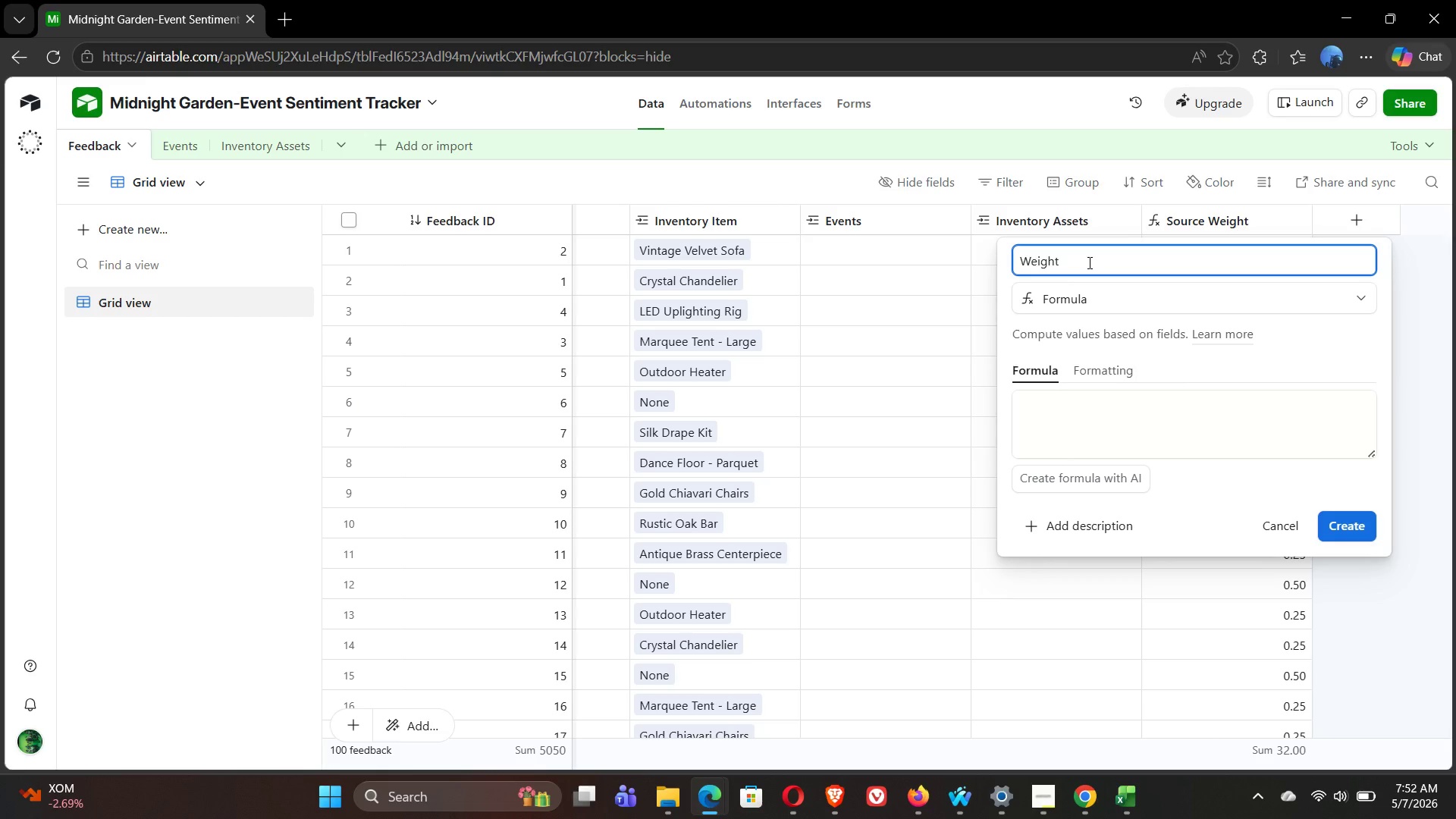 
type(ed Score Contribuu)
key(Backspace)
type(tion)
 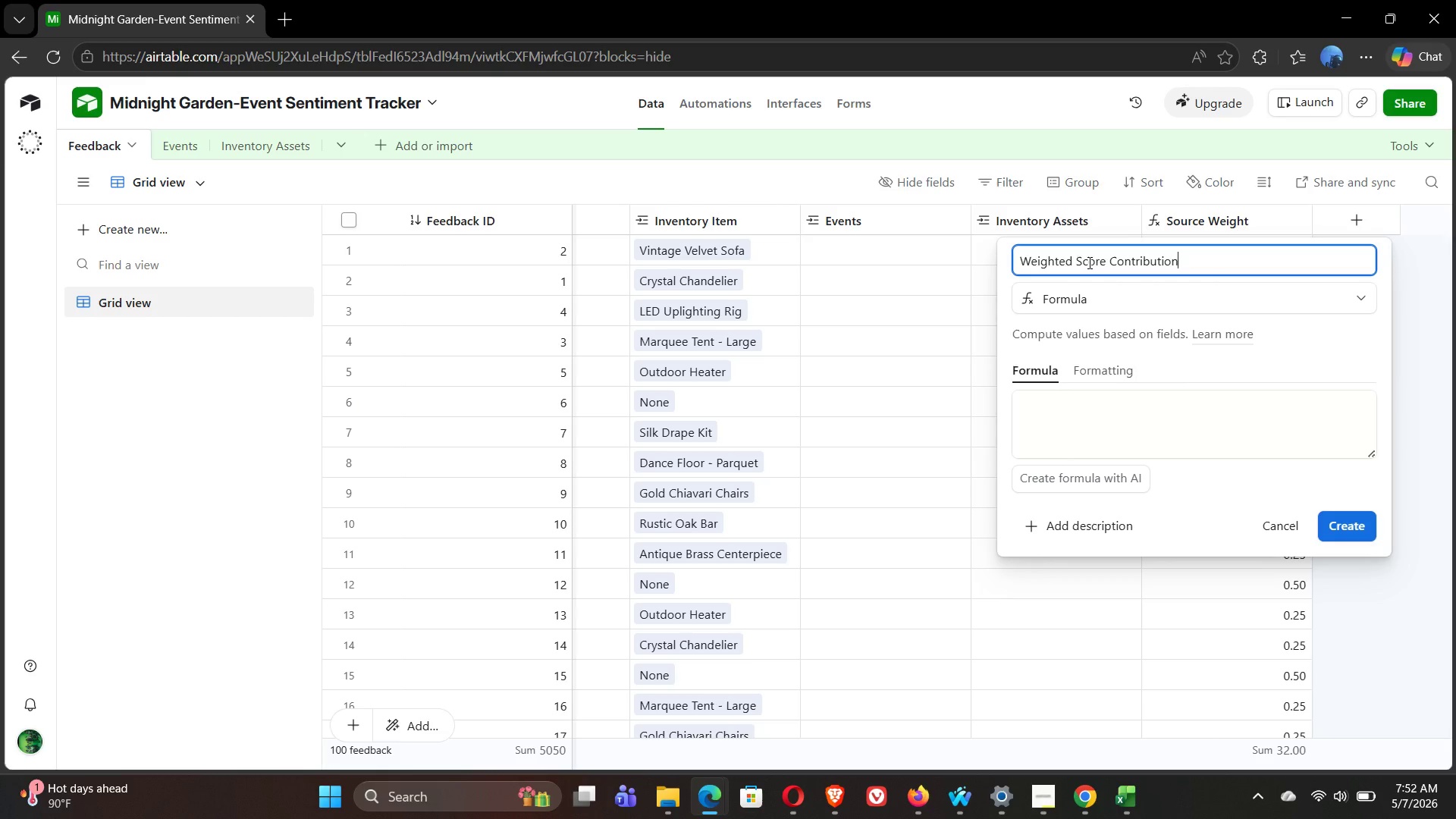 
left_click([1031, 414])
 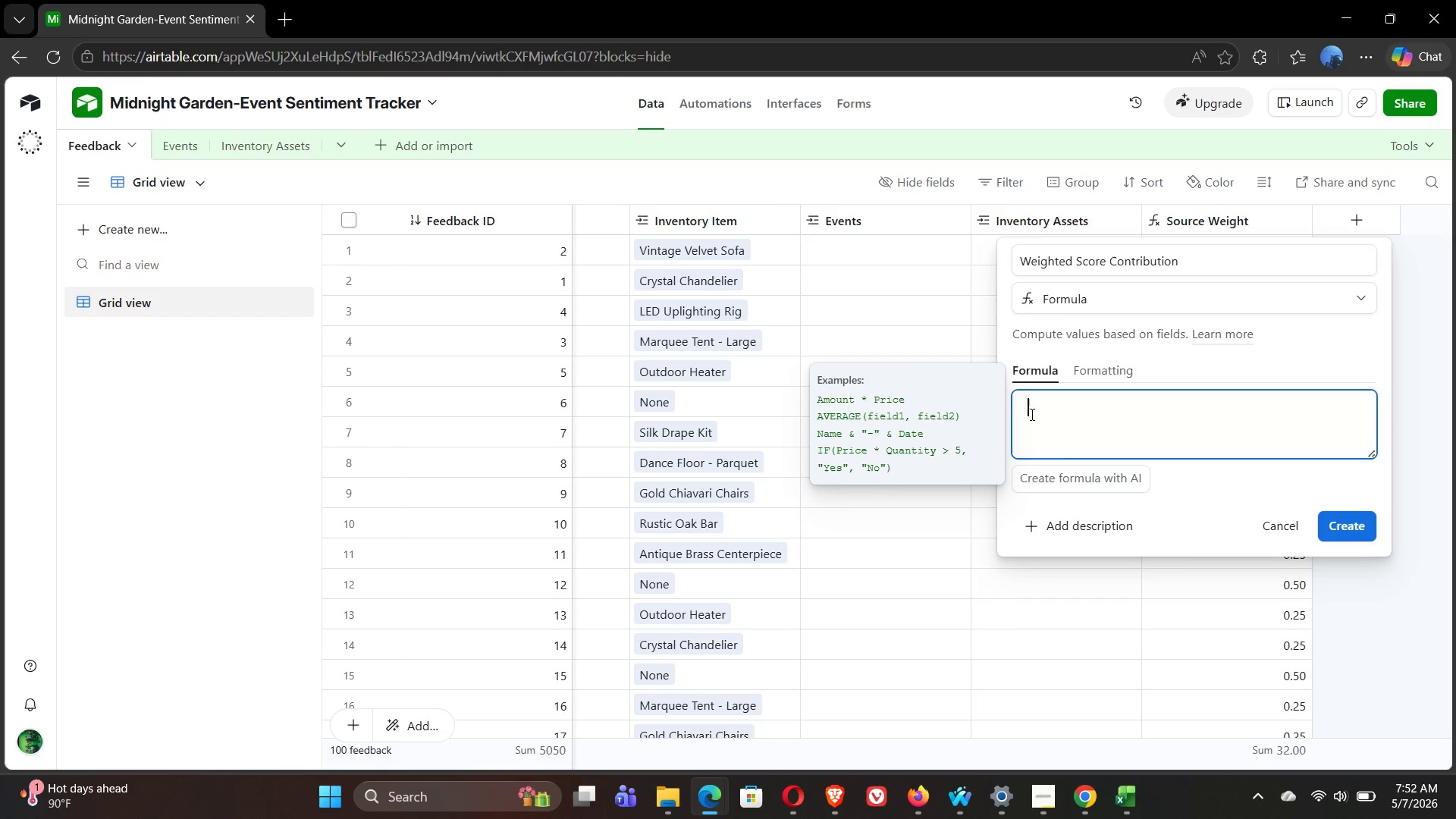 
type(ROUND(({)
 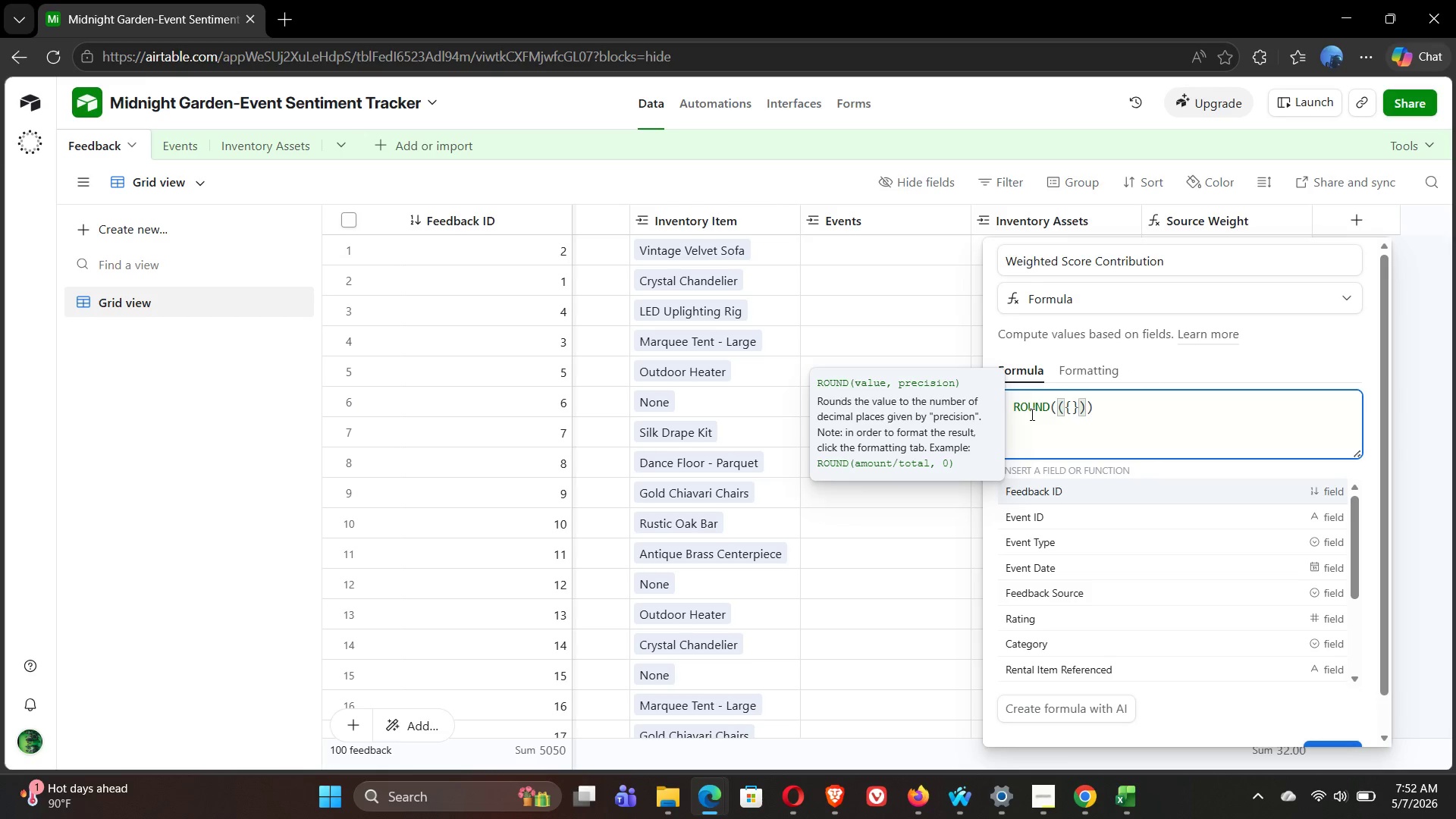 
left_click([1065, 620])
 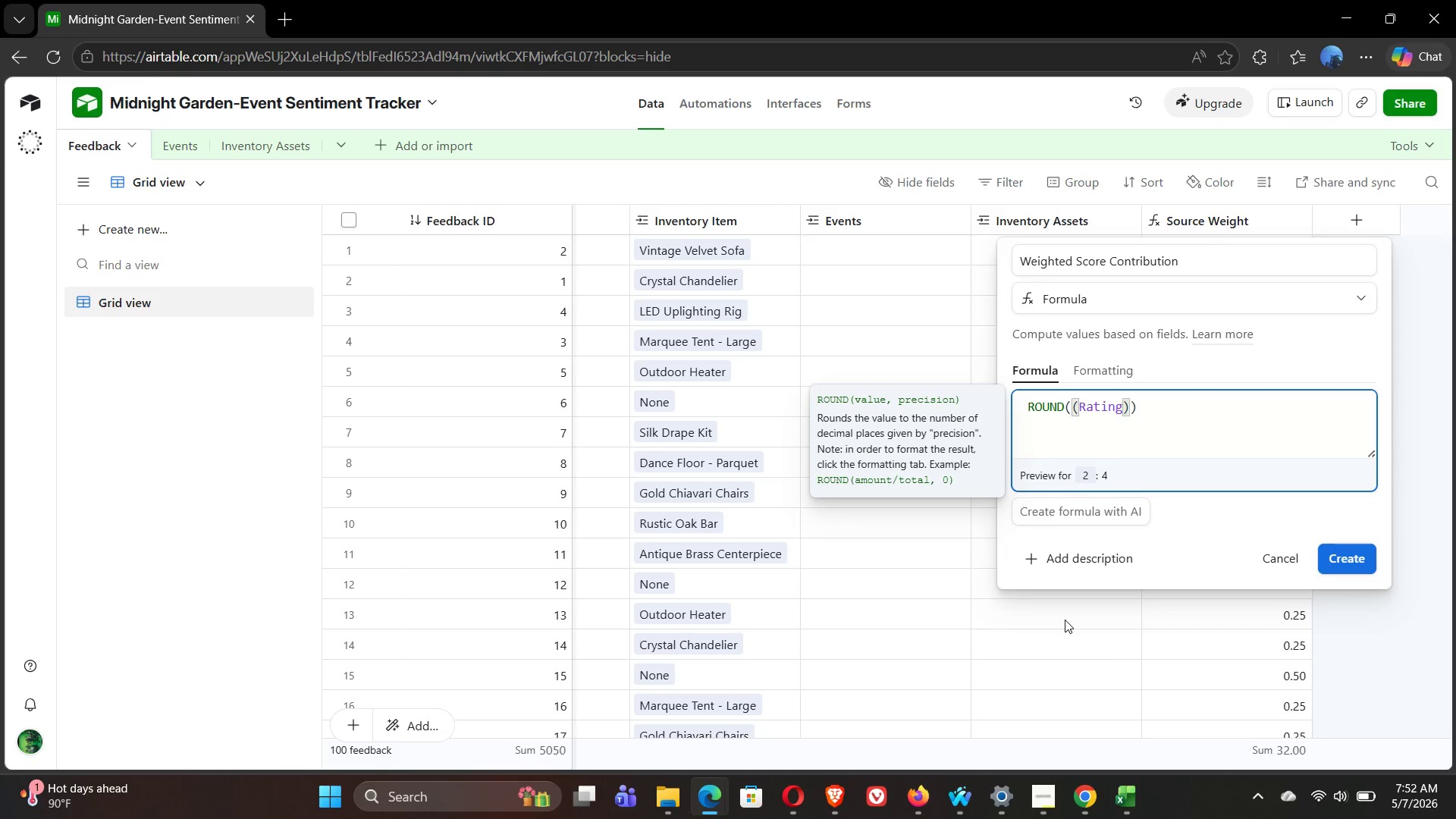 
wait(7.64)
 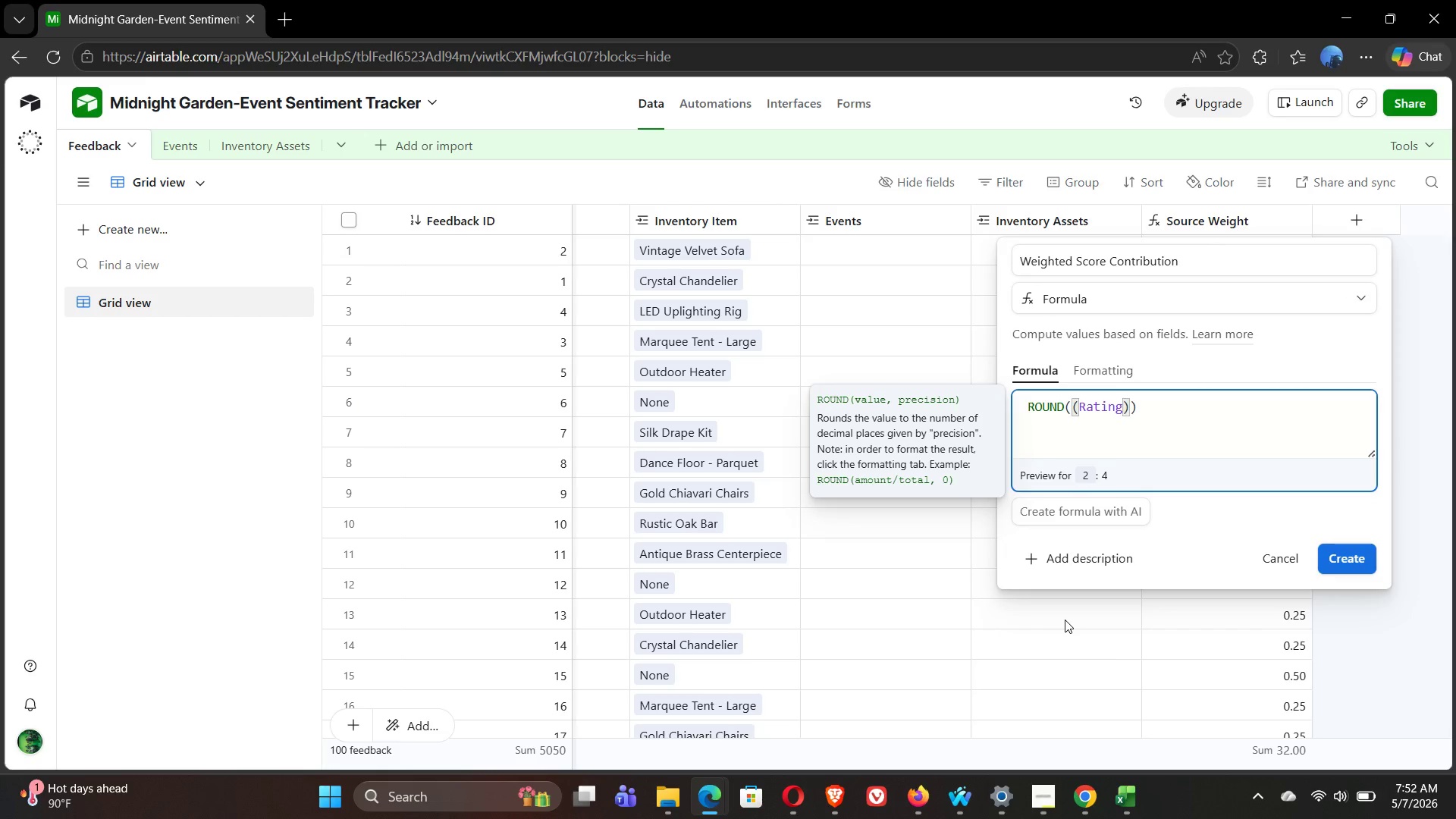 
key(Backspace)
 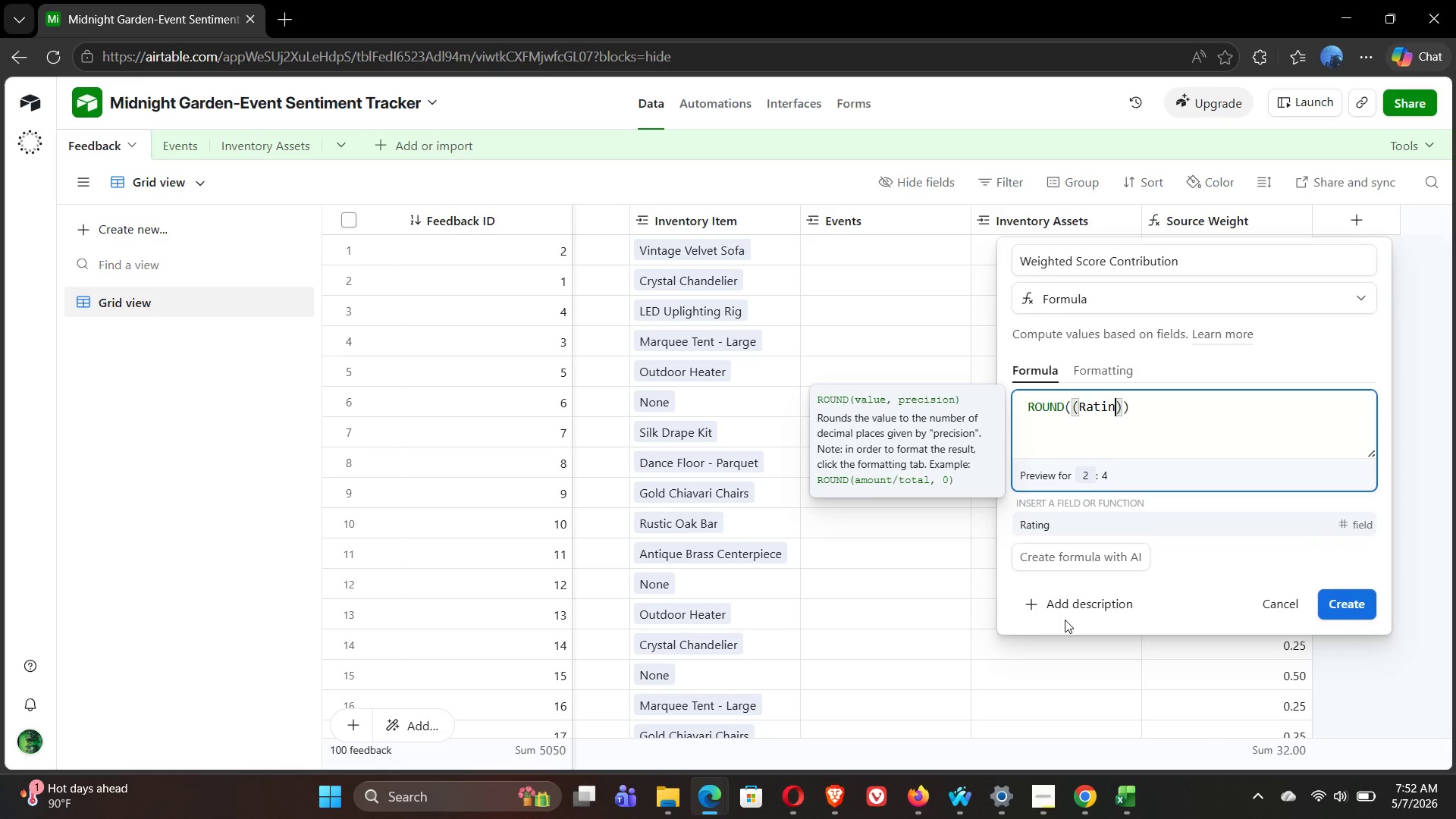 
key(Backspace)
 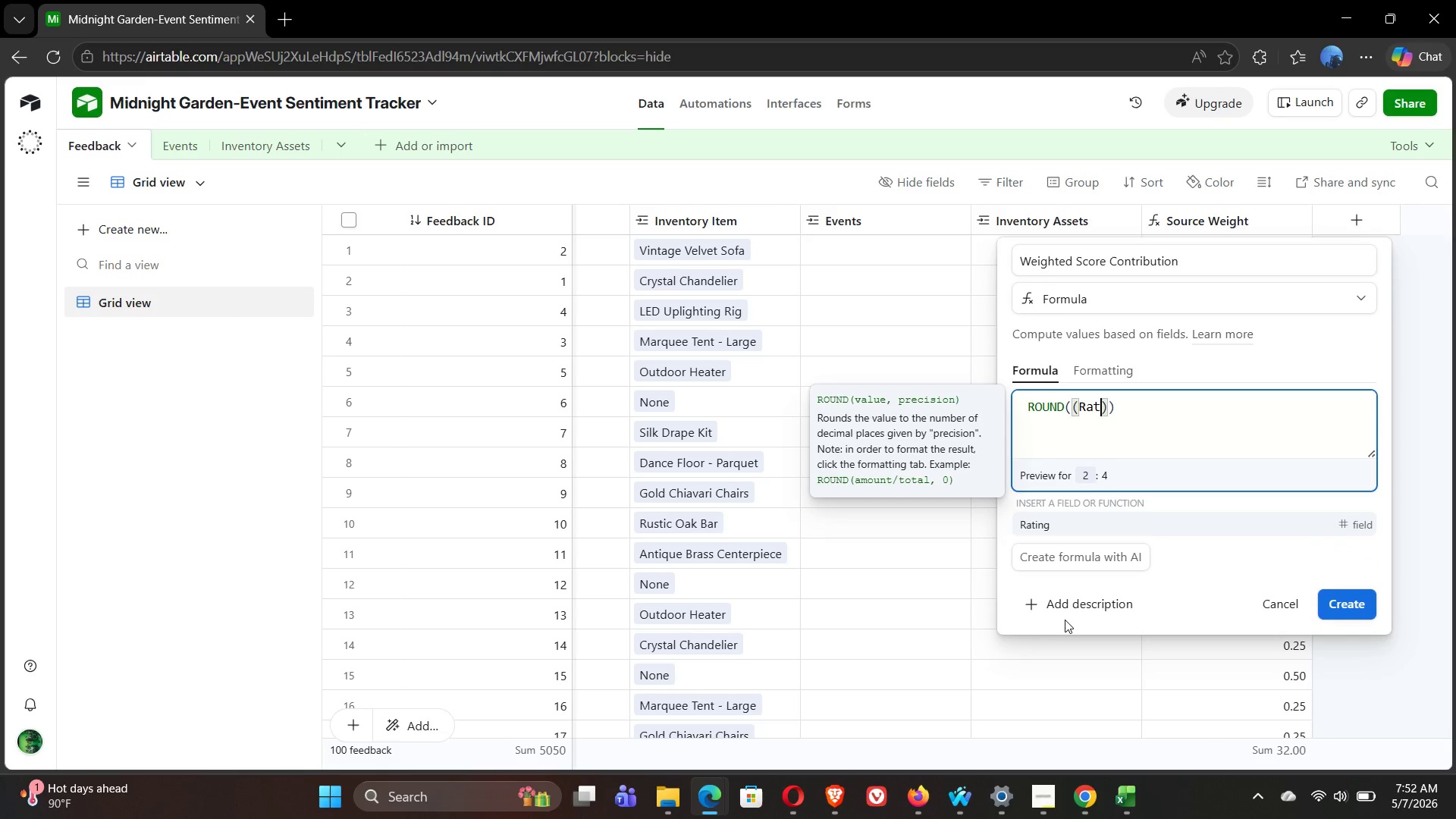 
key(Backspace)
 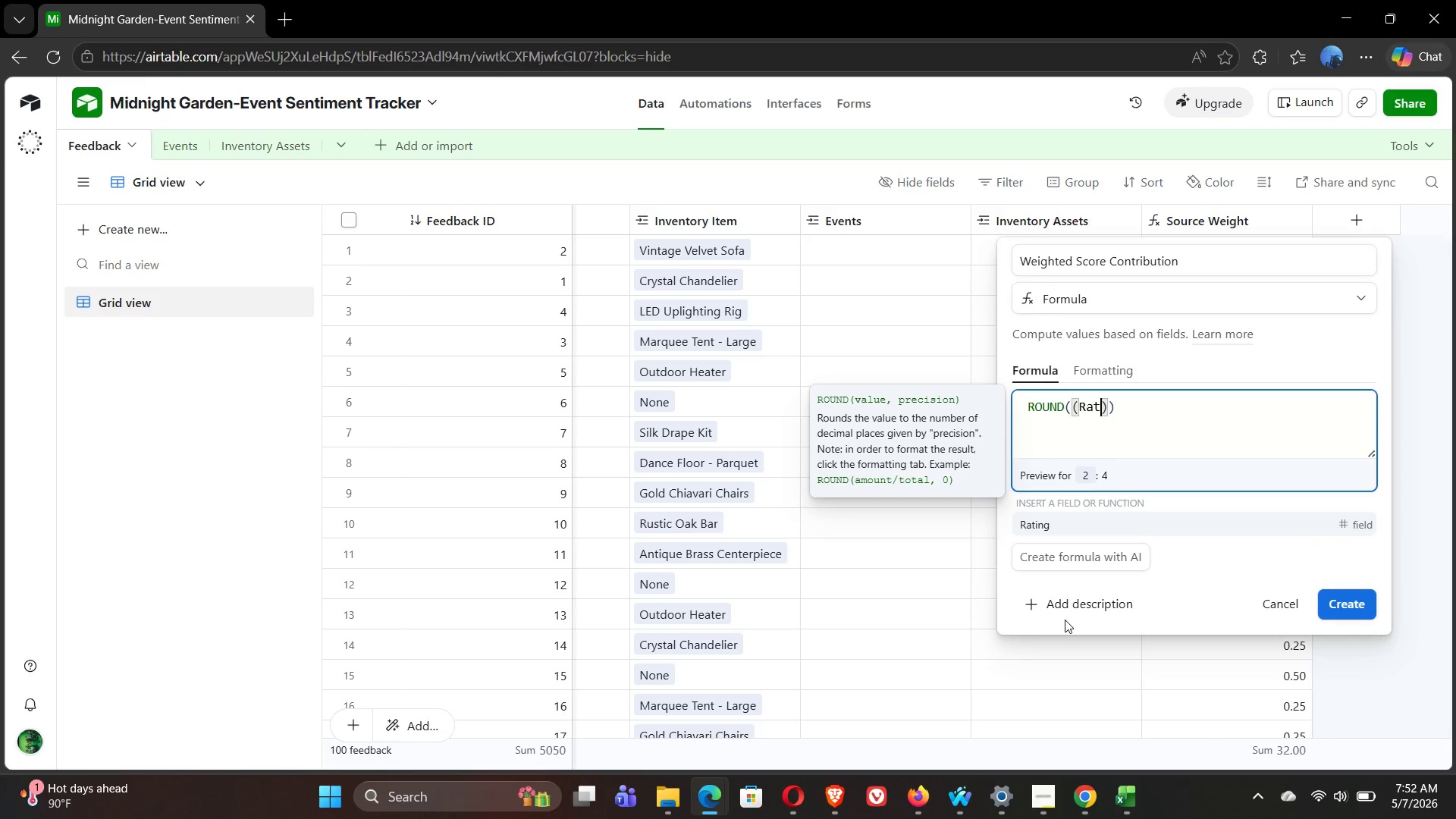 
key(Backspace)
 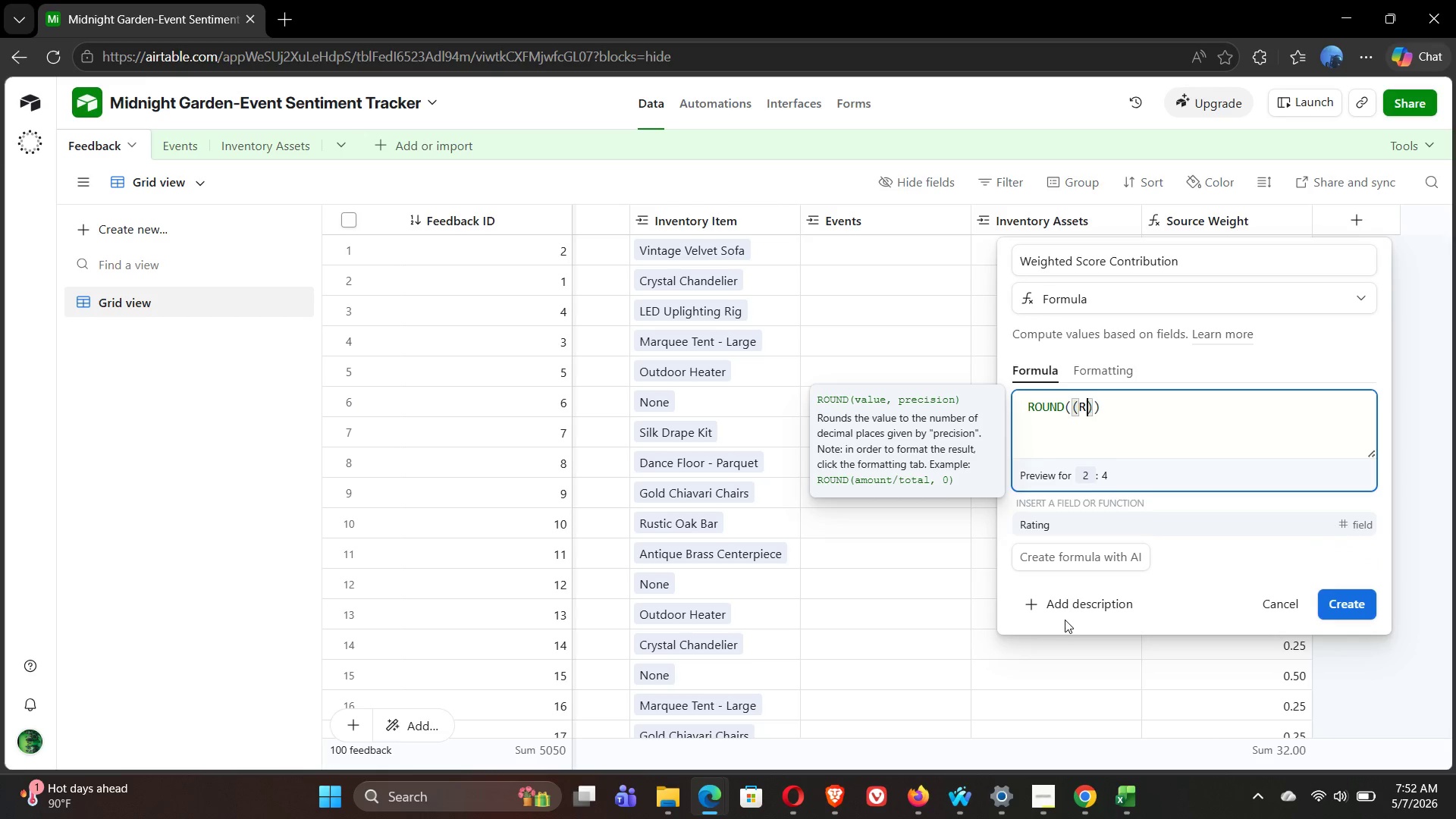 
key(Backspace)
 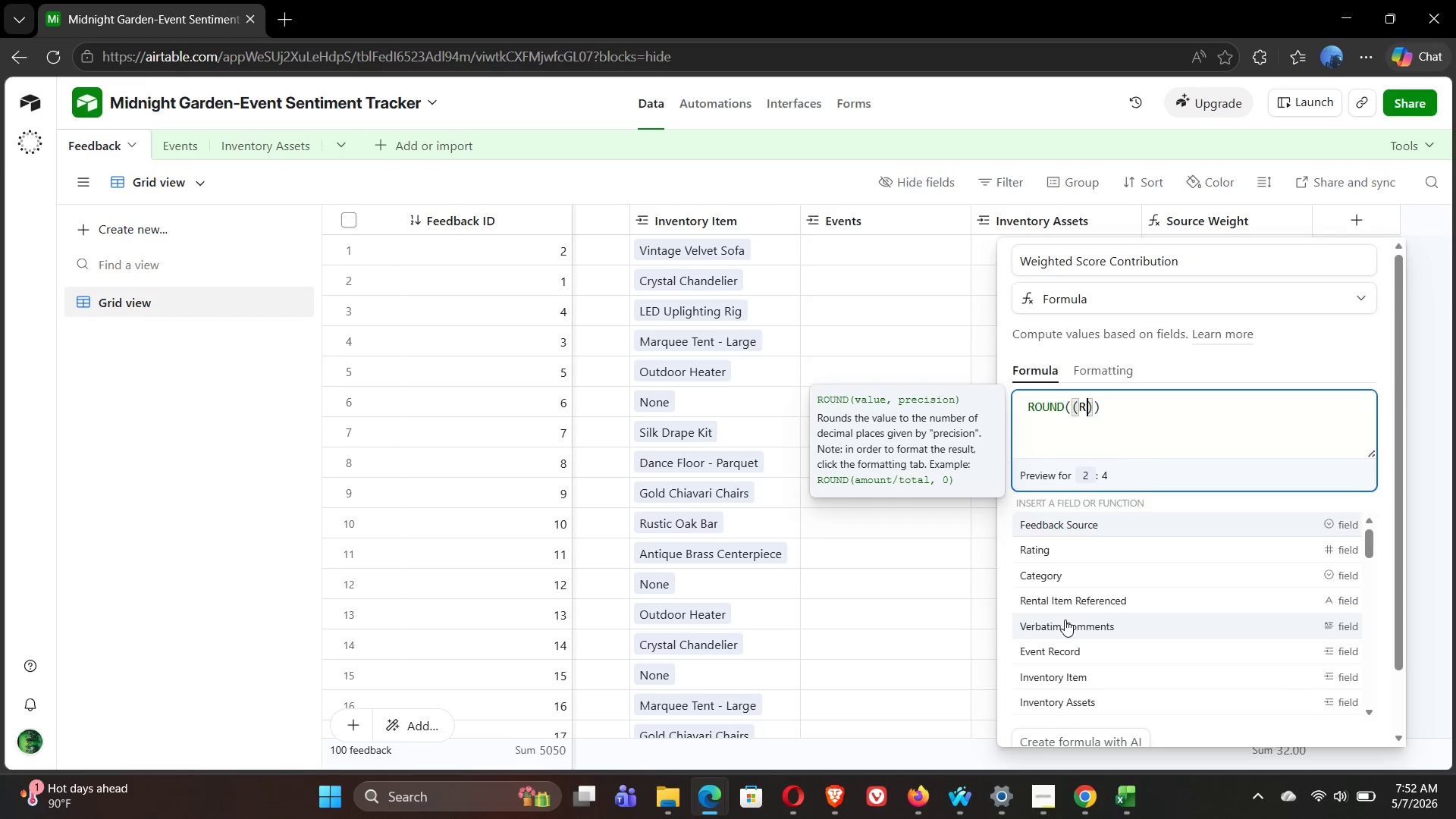 
key(Backspace)
 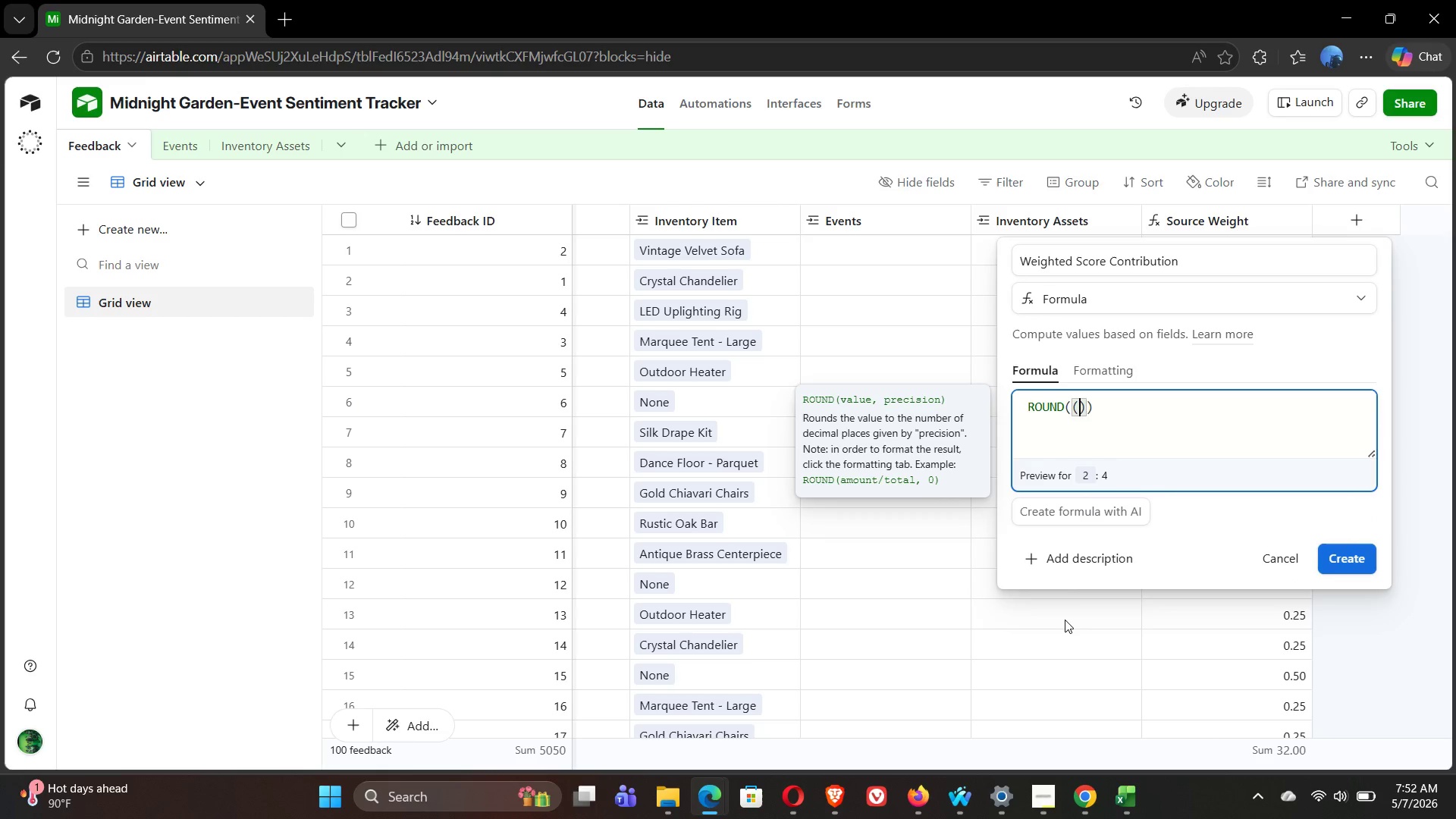 
key(Shift+BracketLeft)
 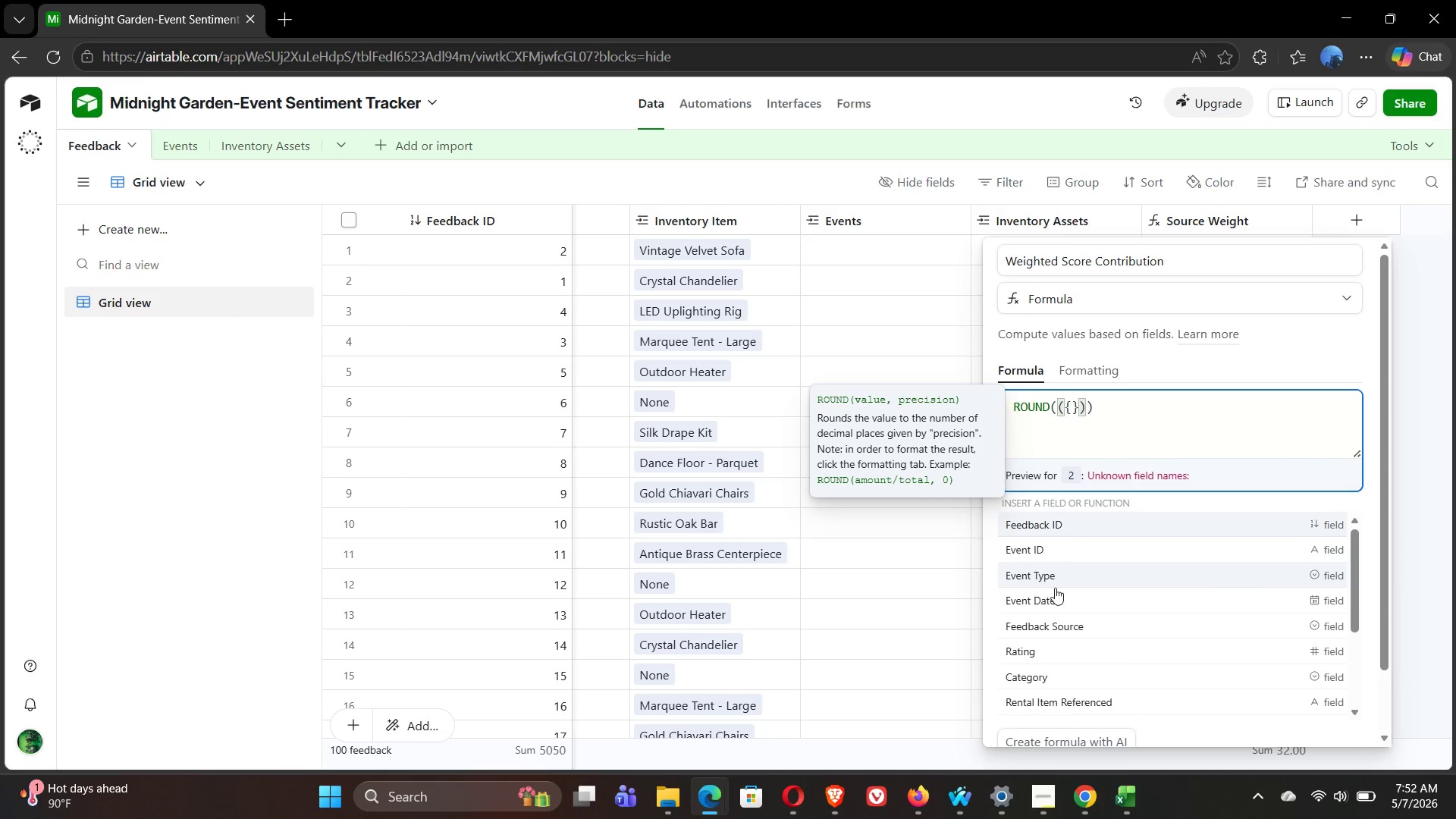 
left_click([1053, 654])
 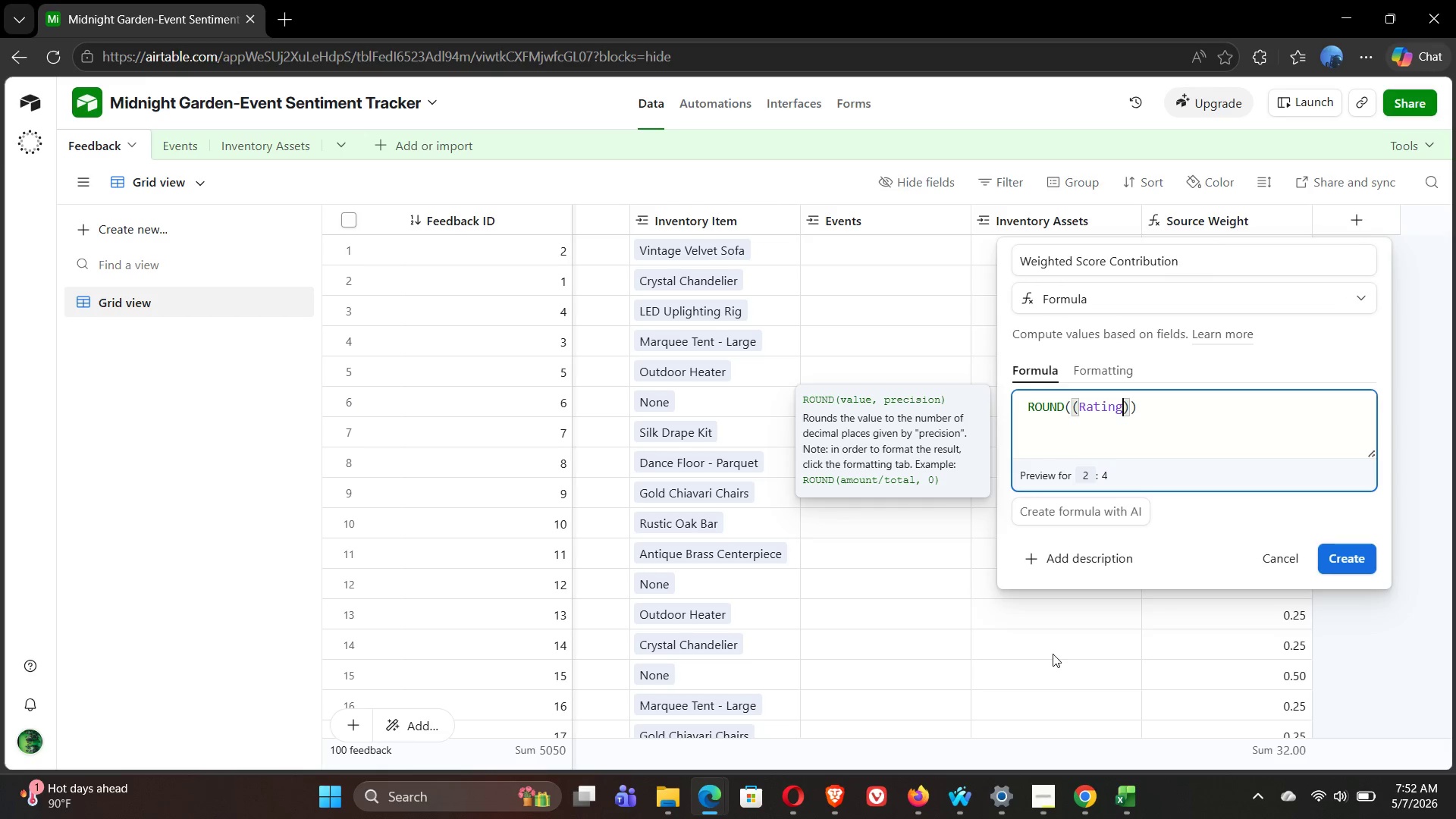 
key(Control+Z)
 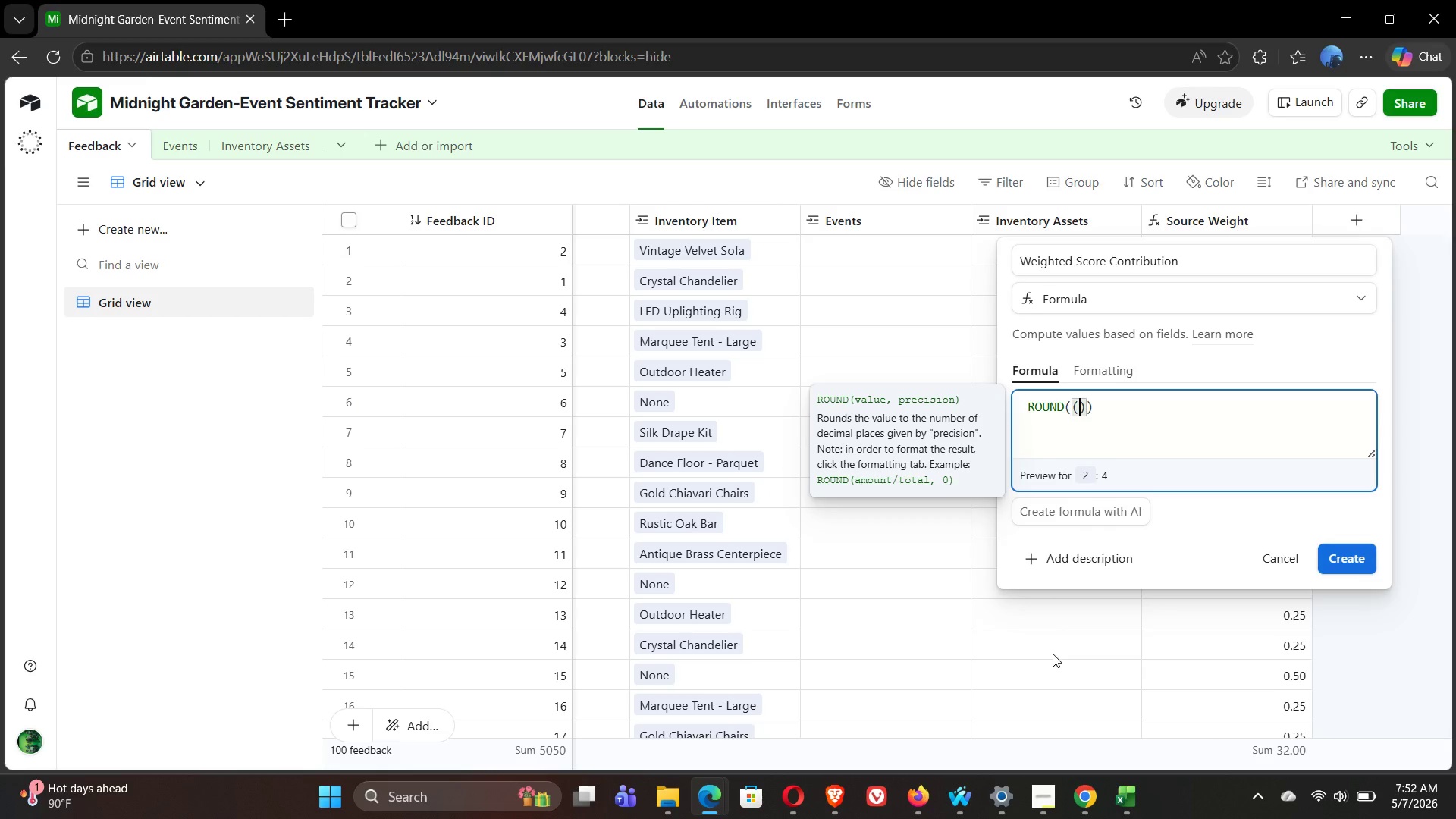 
type({RANKING)
key(Backspace)
key(Backspace)
key(Backspace)
key(Backspace)
key(Backspace)
key(Backspace)
key(Backspace)
type(RATING)
 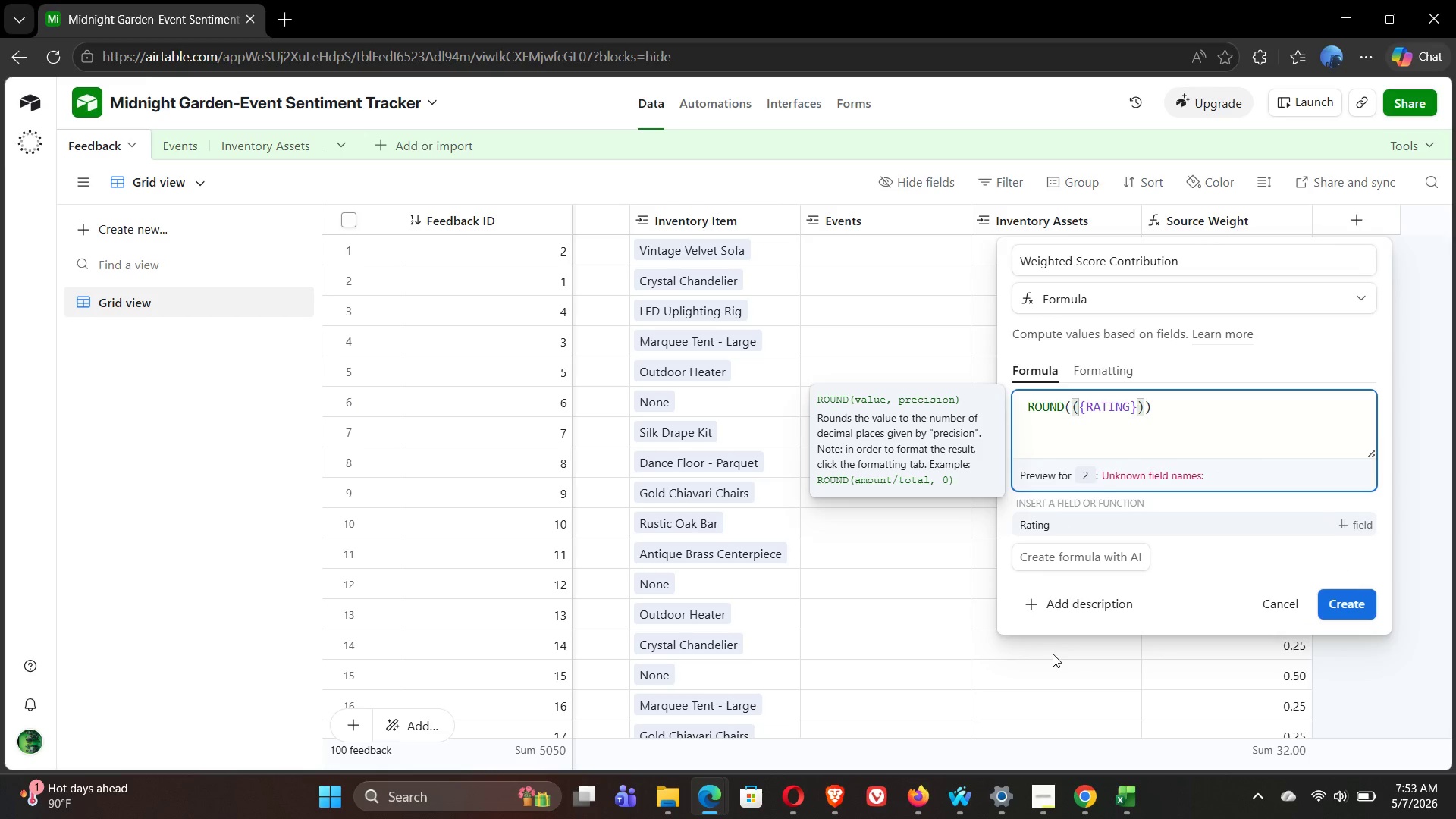 
key(ArrowRight)
 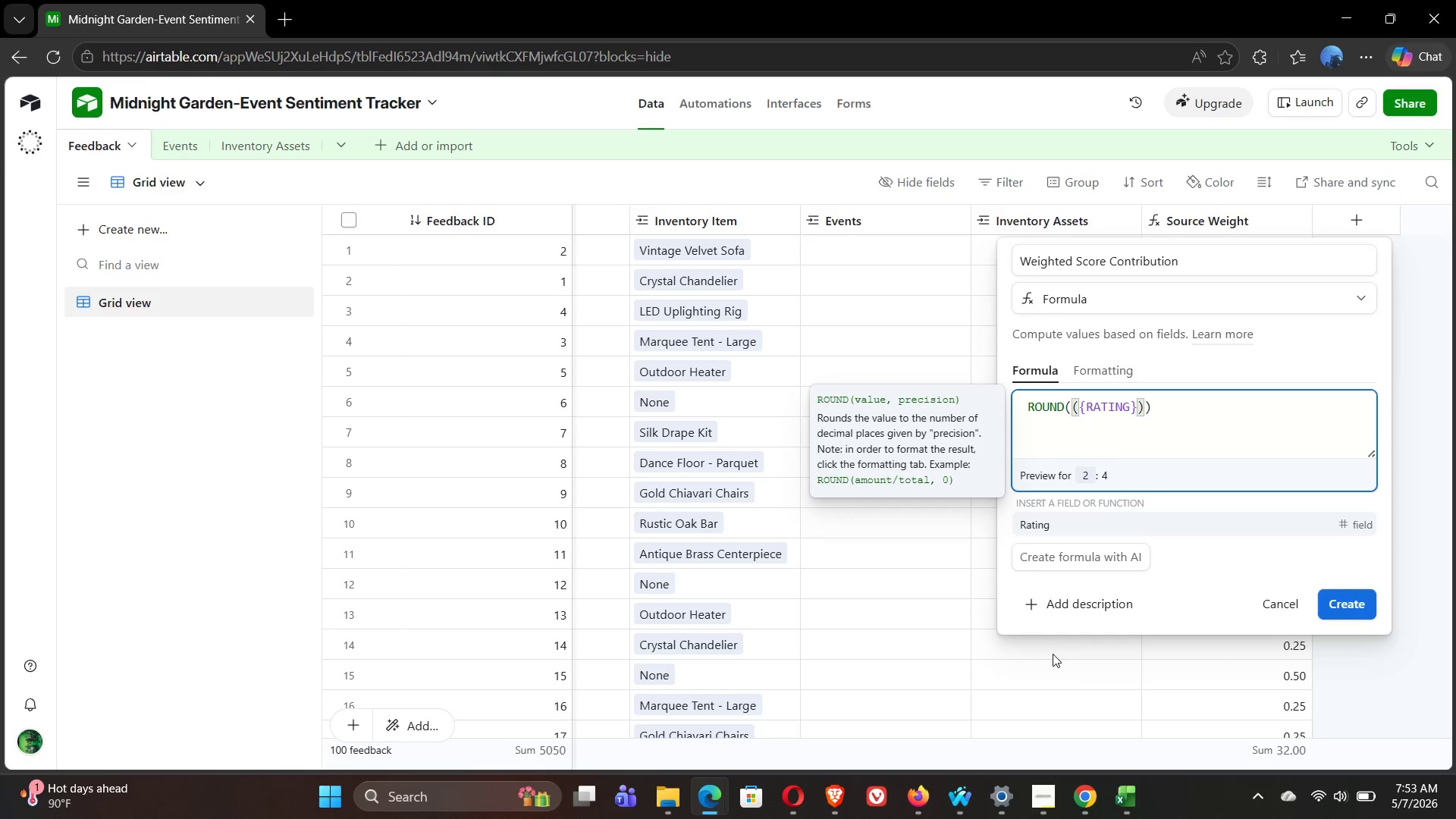 
wait(7.38)
 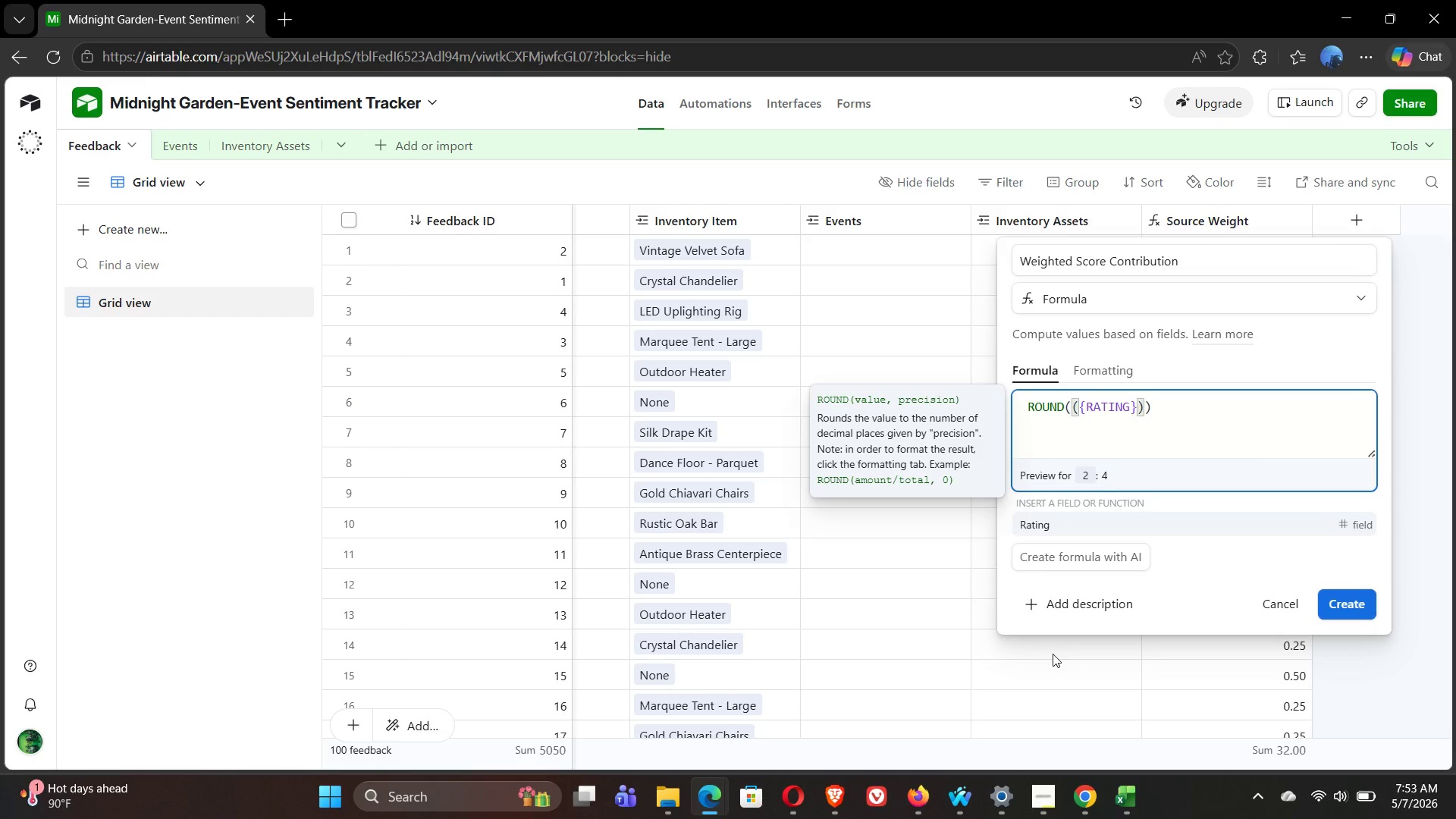 
key(Slash)
 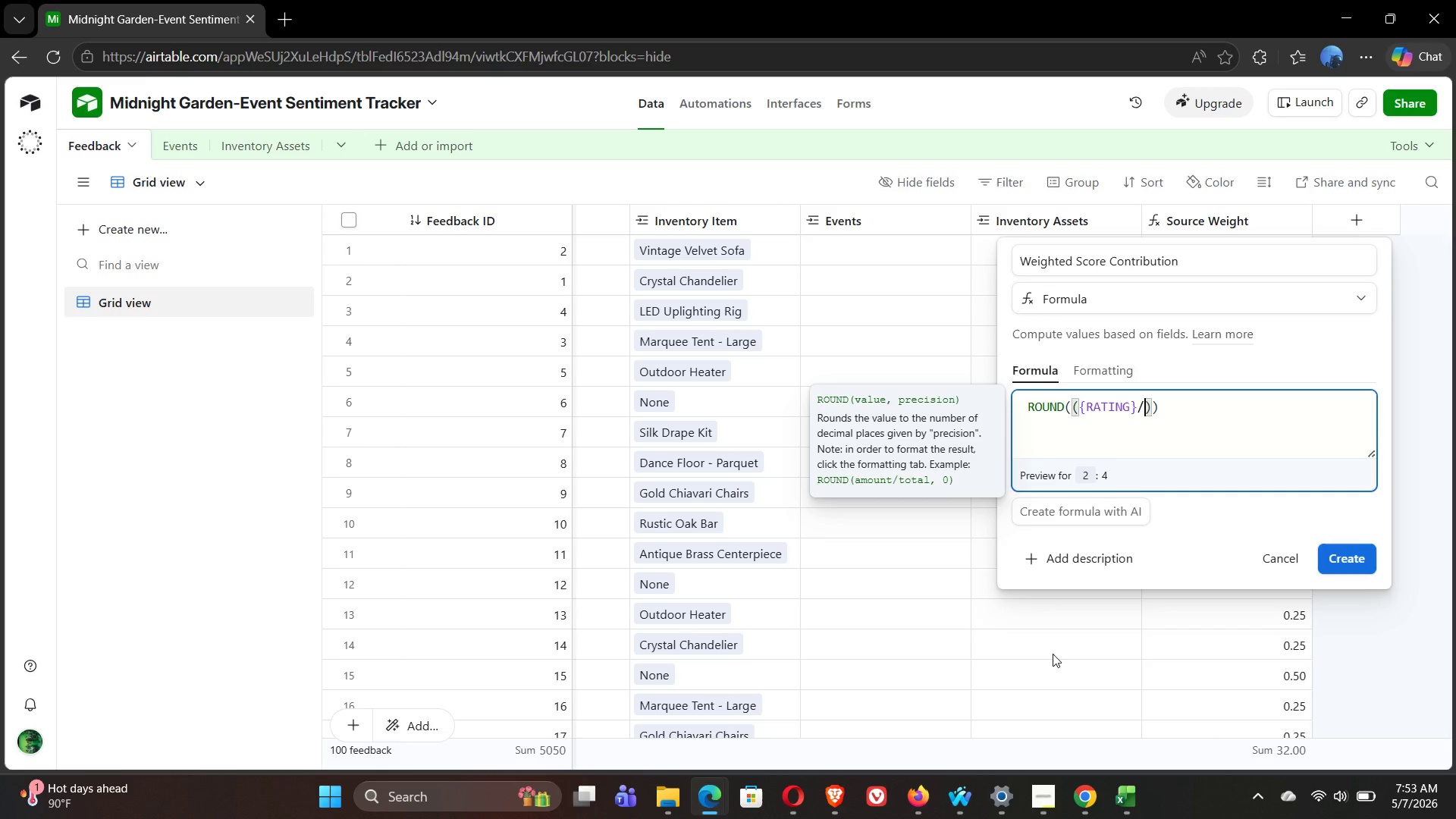 
key(Space)
 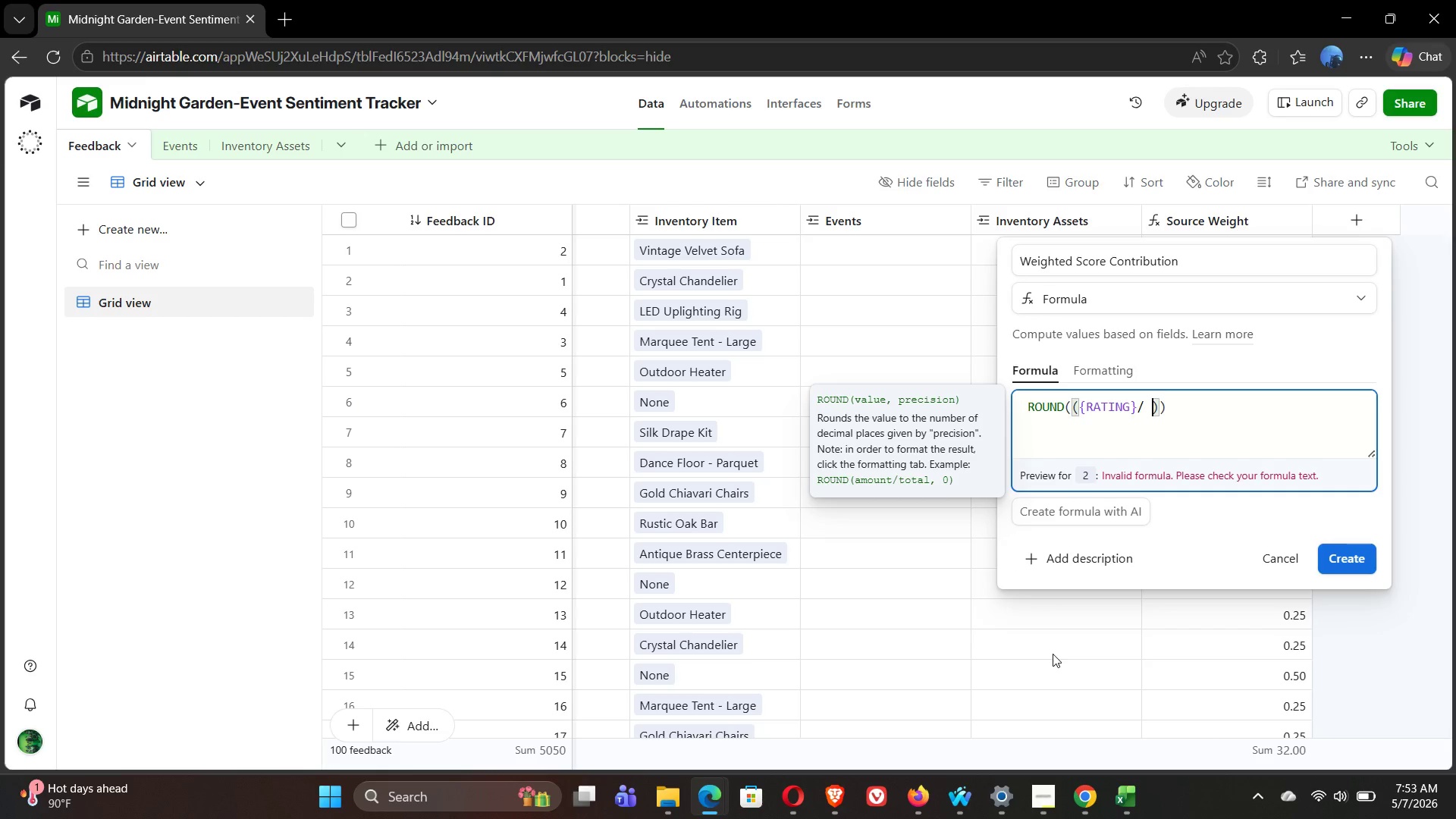 
key(5)
 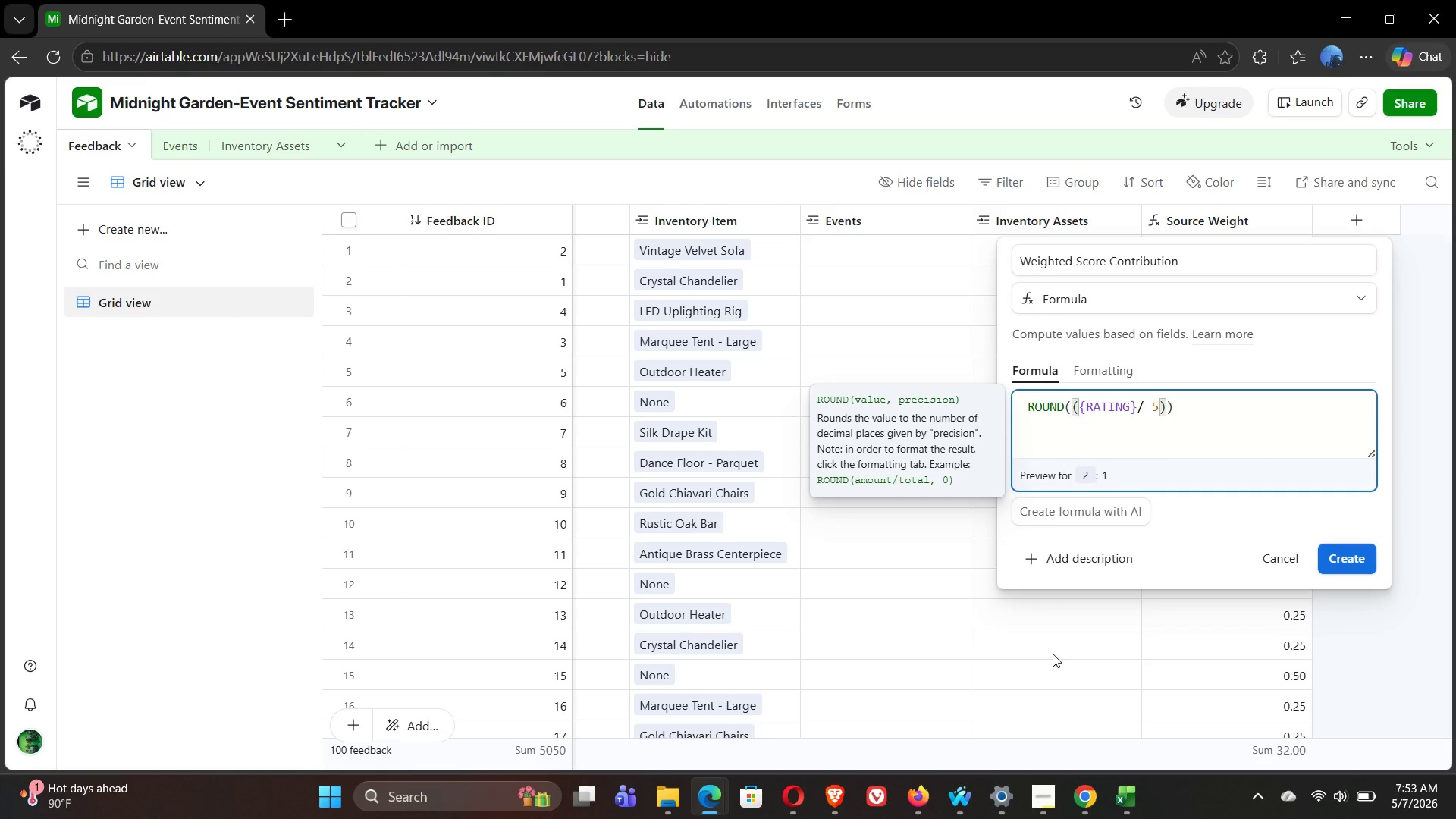 
key(ArrowRight)
 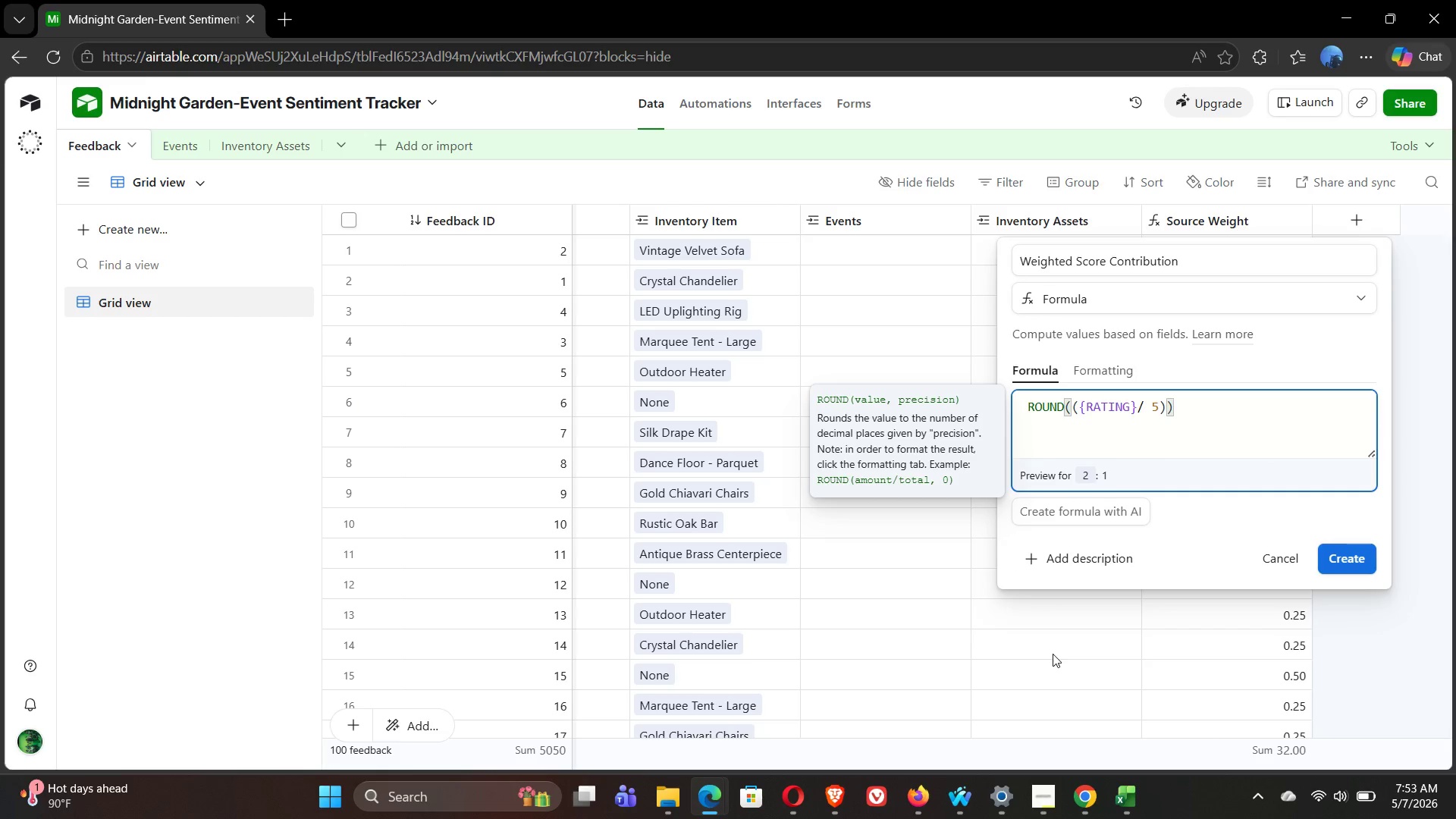 
key(Shift+8)
 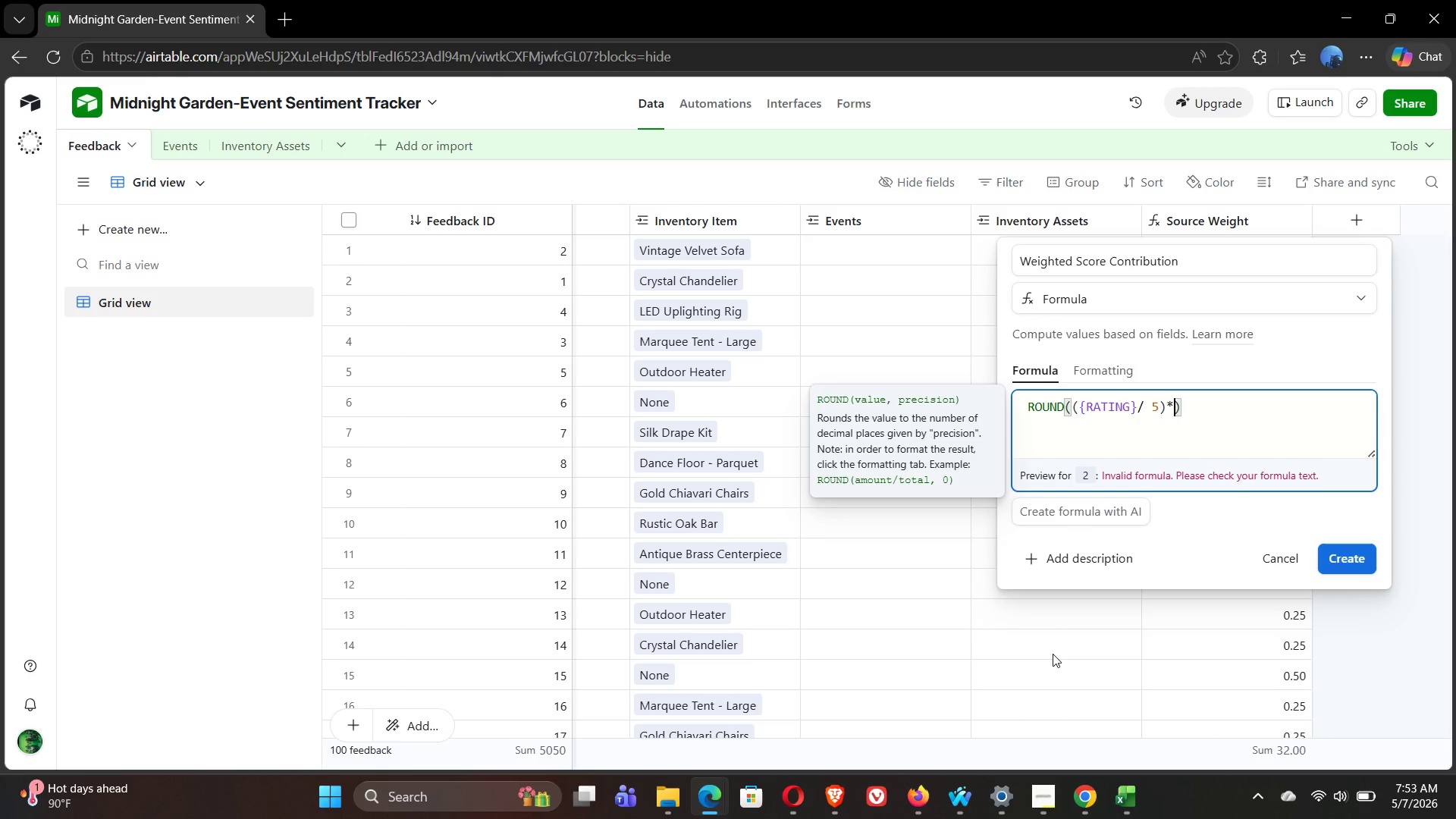 
wait(5.86)
 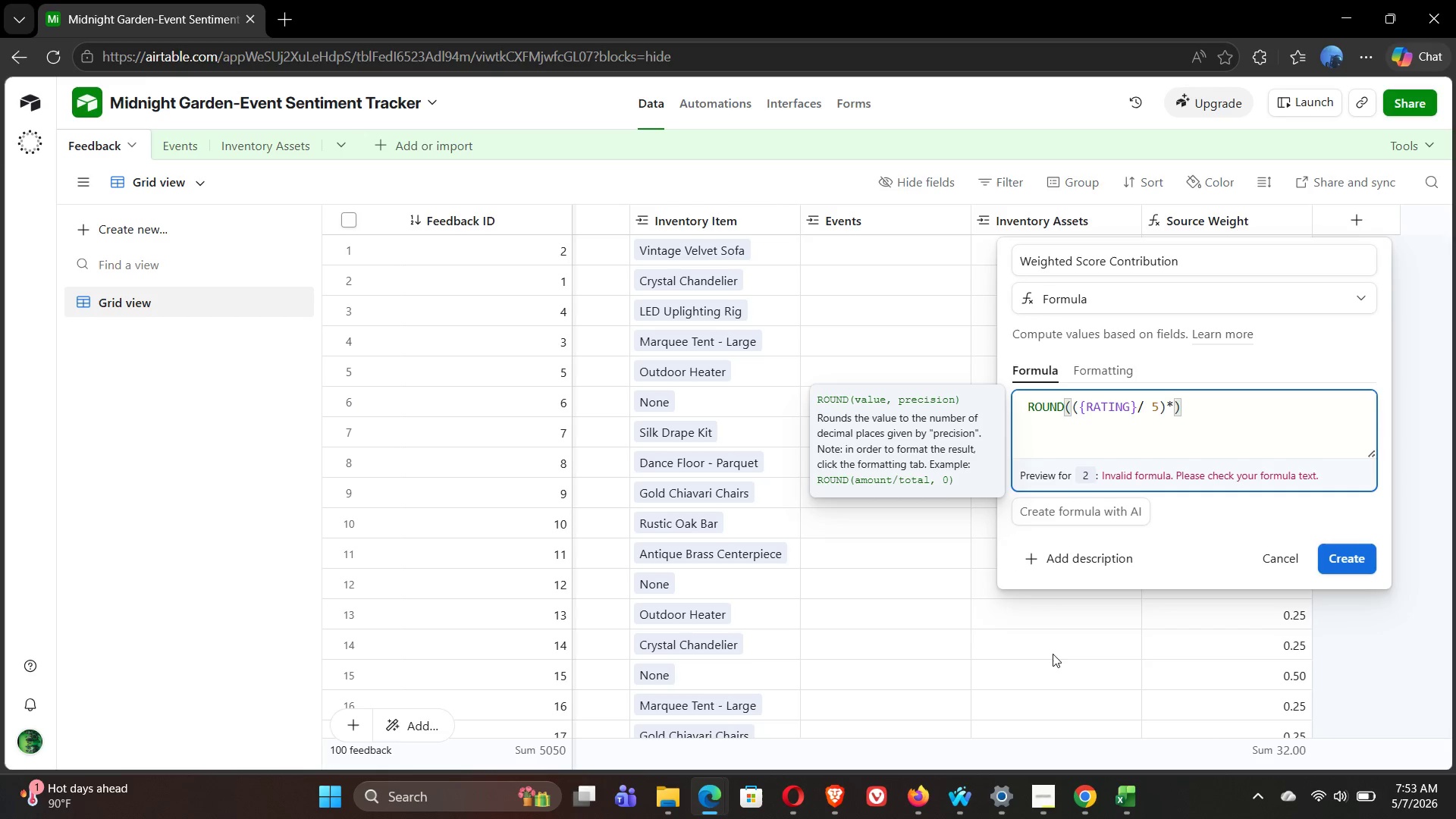 
key(Shift+BracketLeft)
 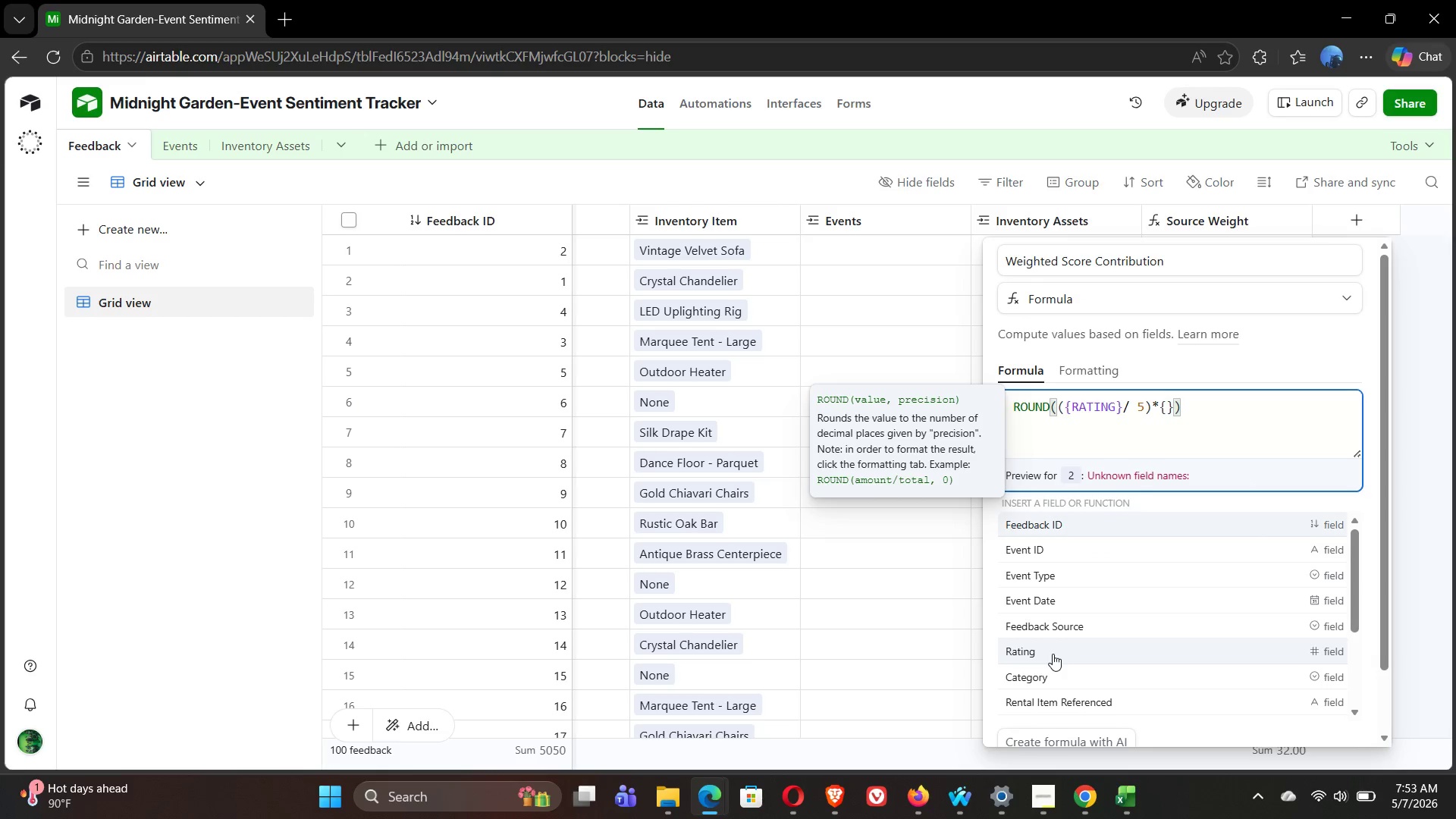 
key(W)
 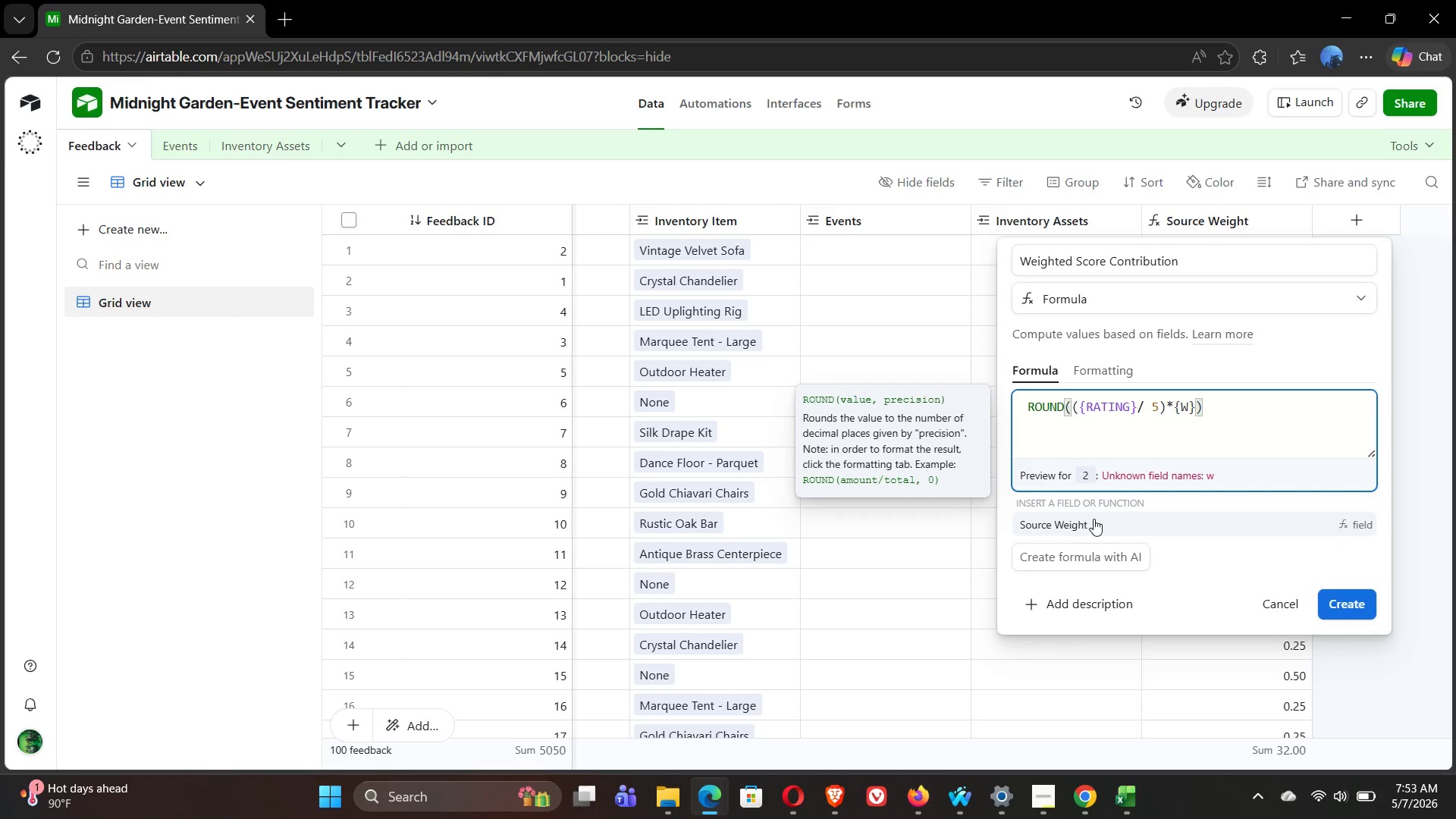 
left_click([1113, 519])
 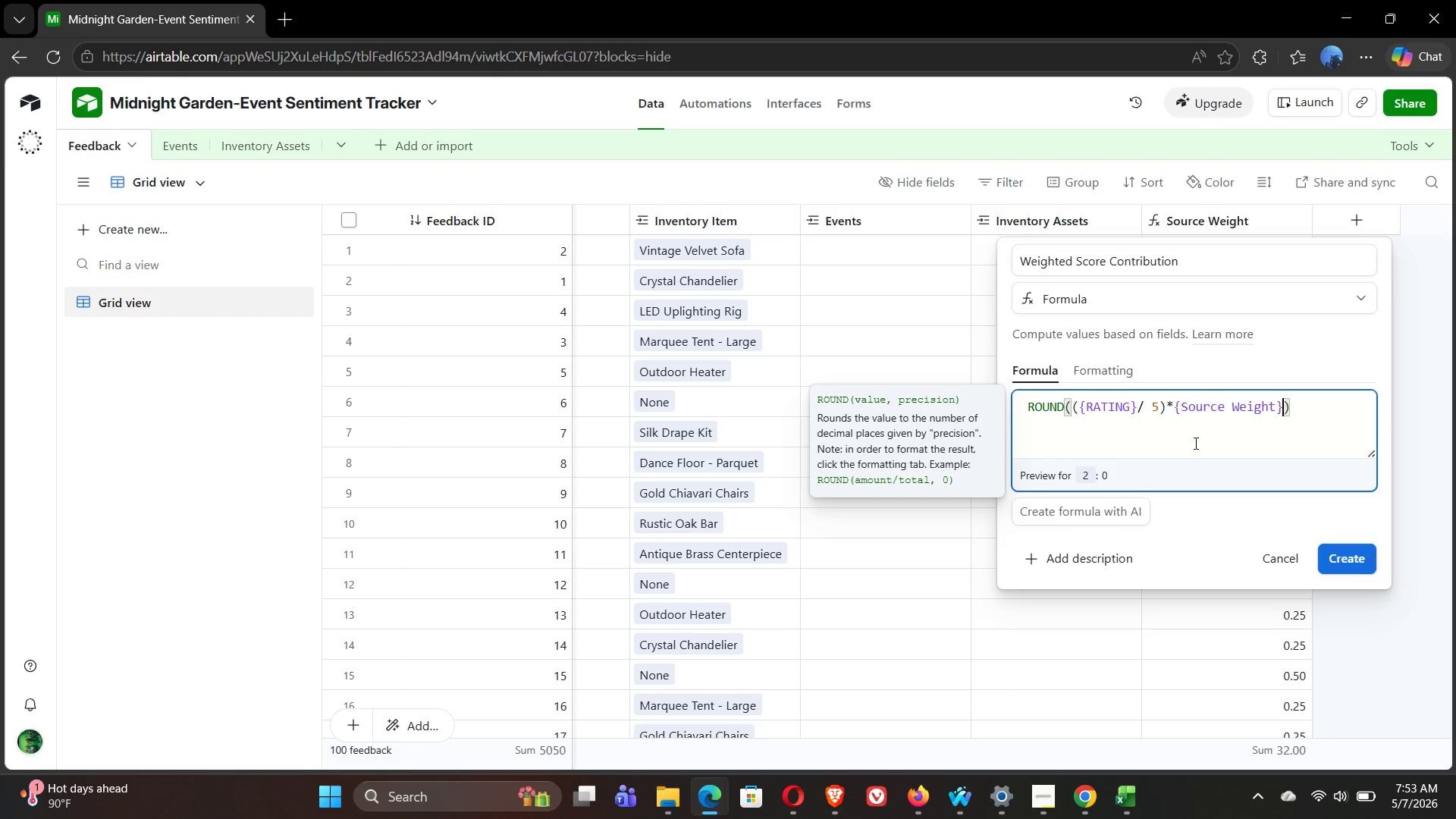 
type(*200,2)
 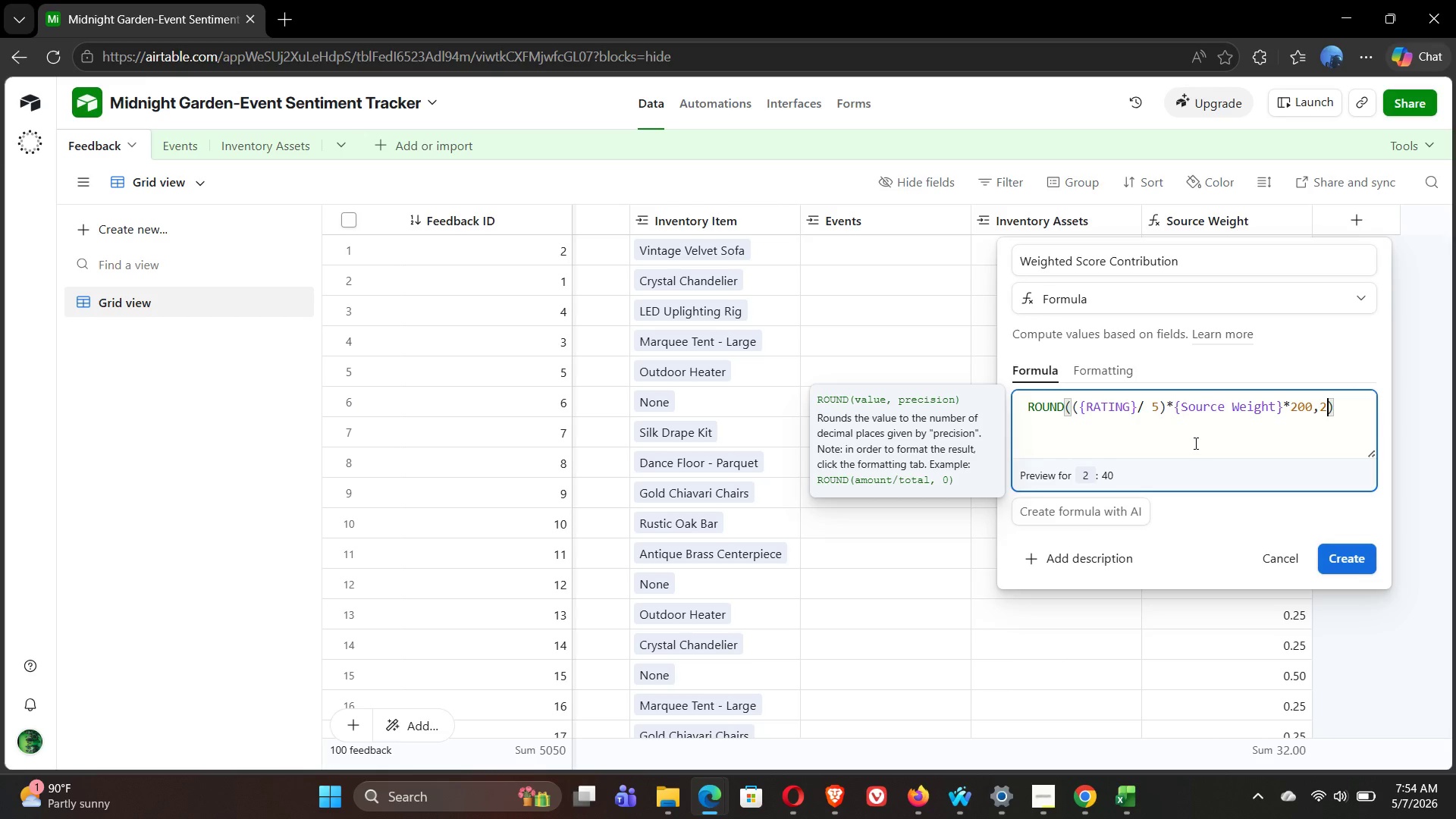 
wait(31.11)
 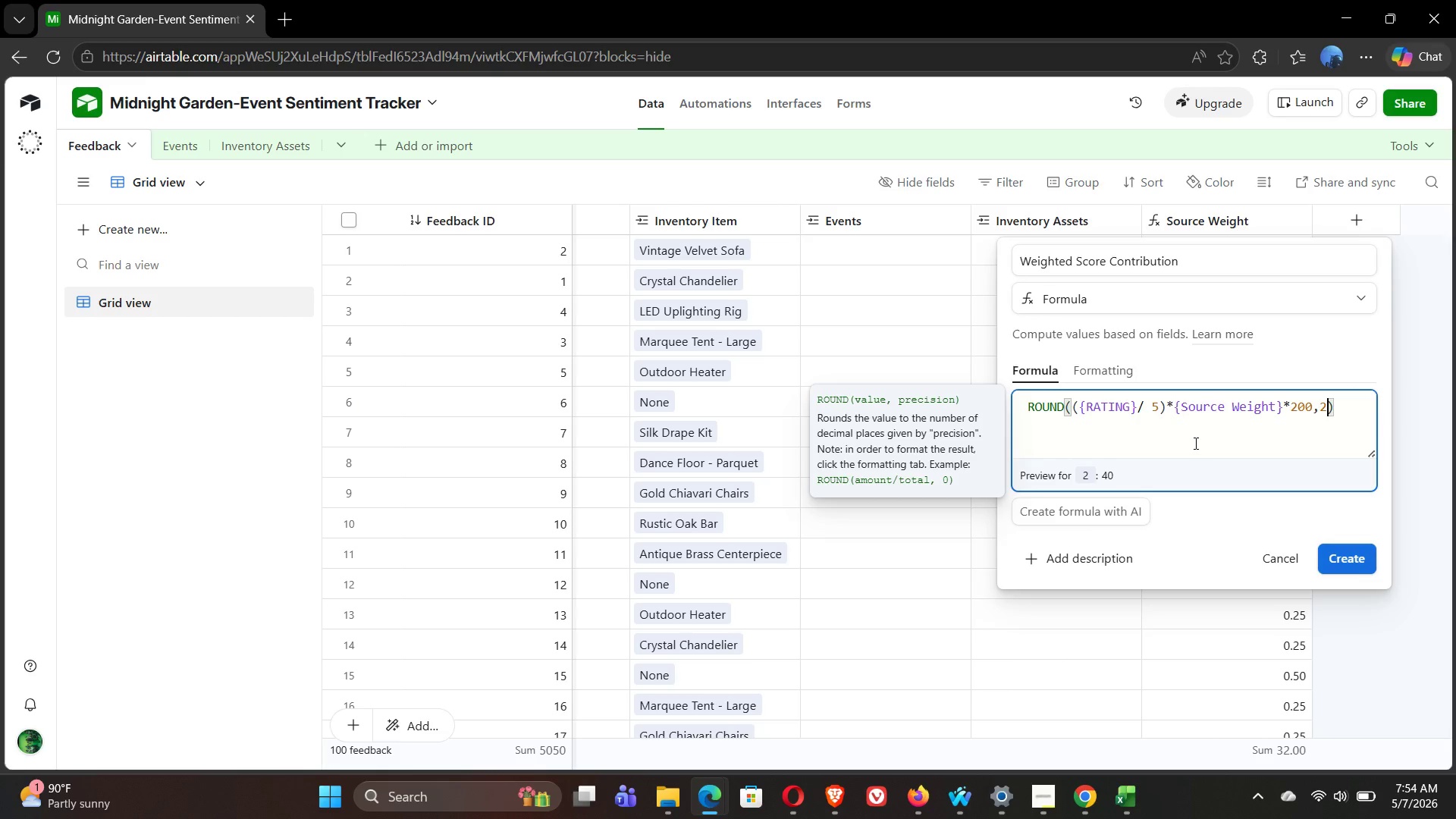 
left_click([1094, 362])
 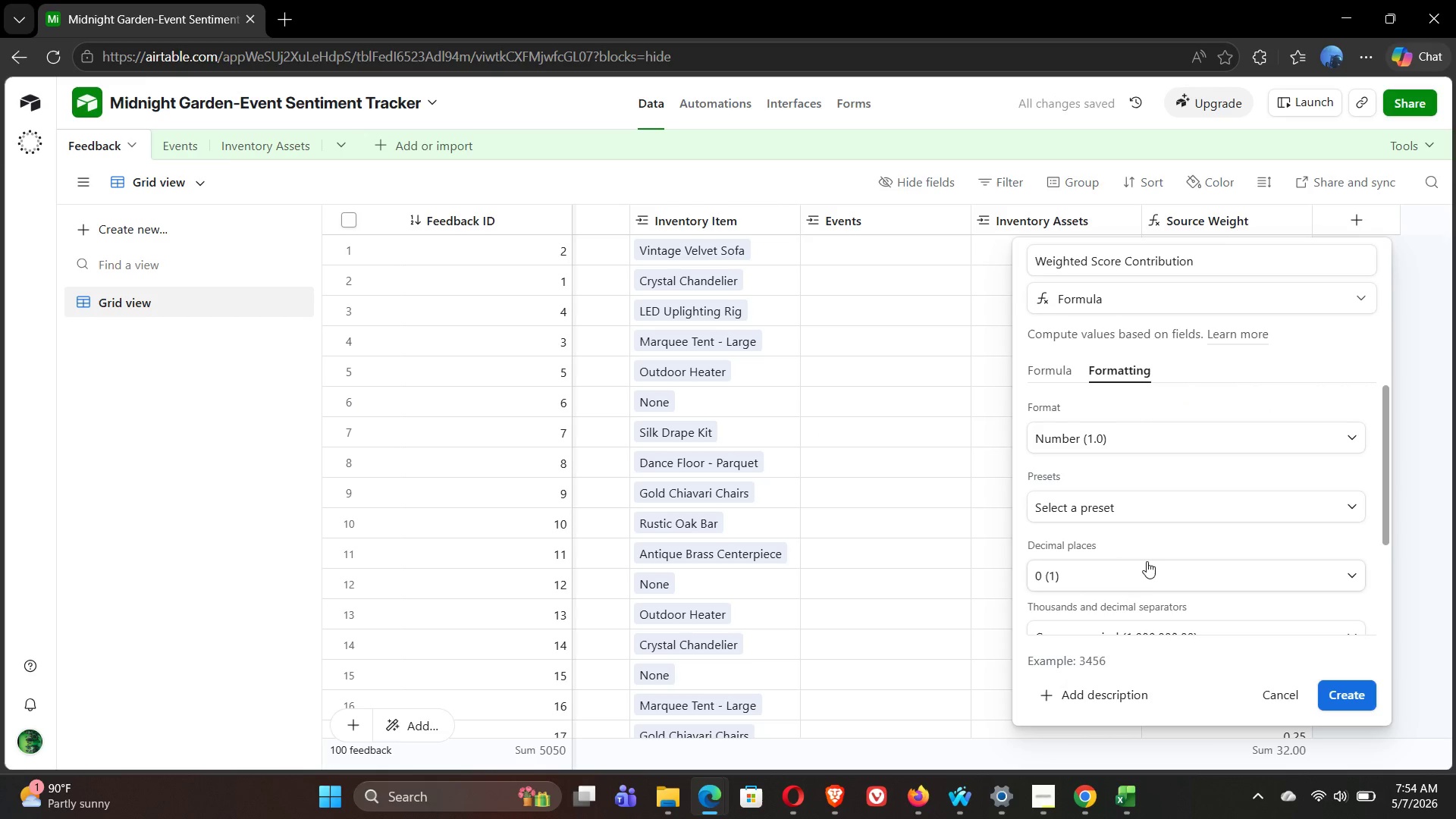 
left_click([1160, 575])
 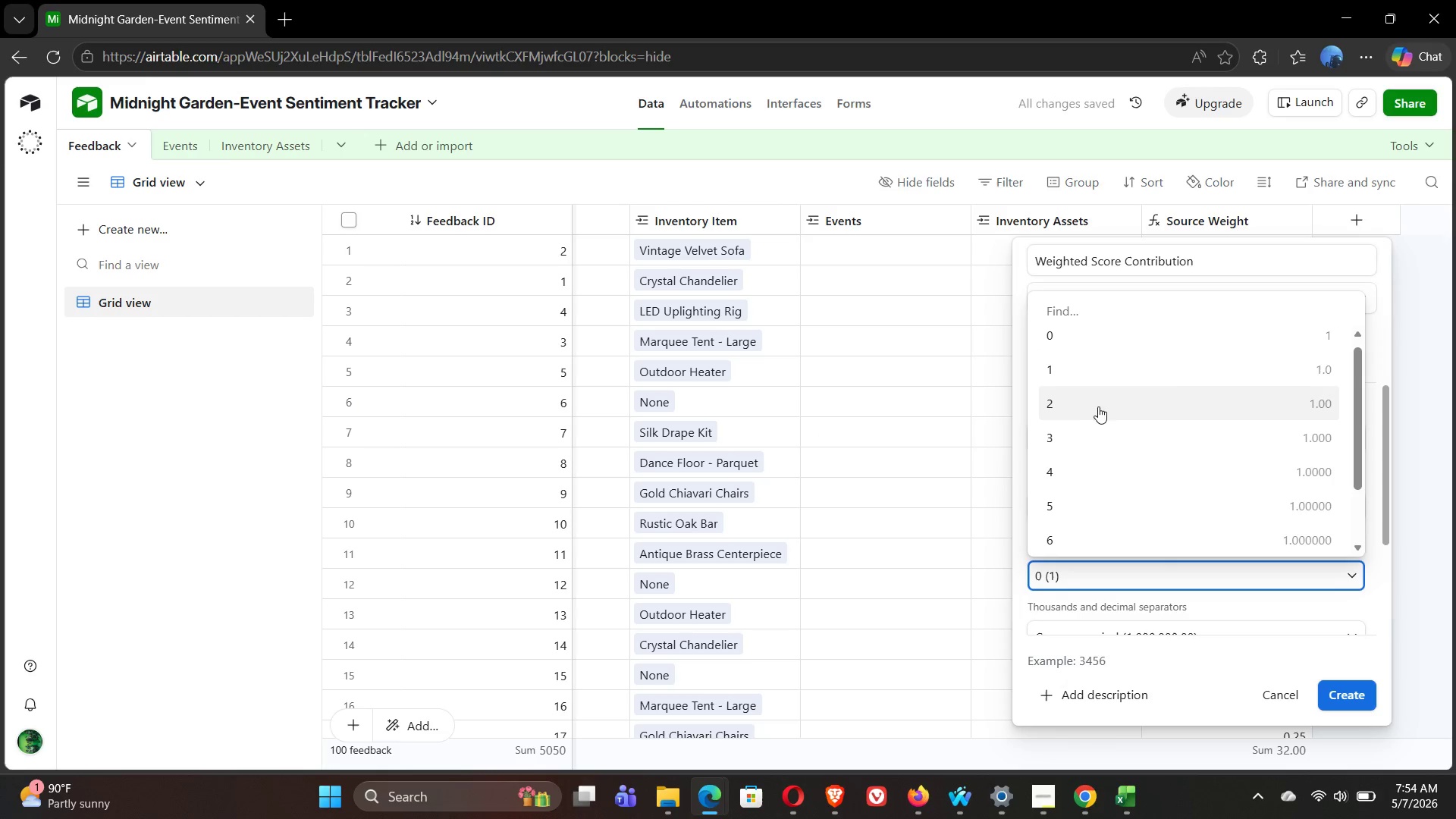 
left_click([1106, 404])
 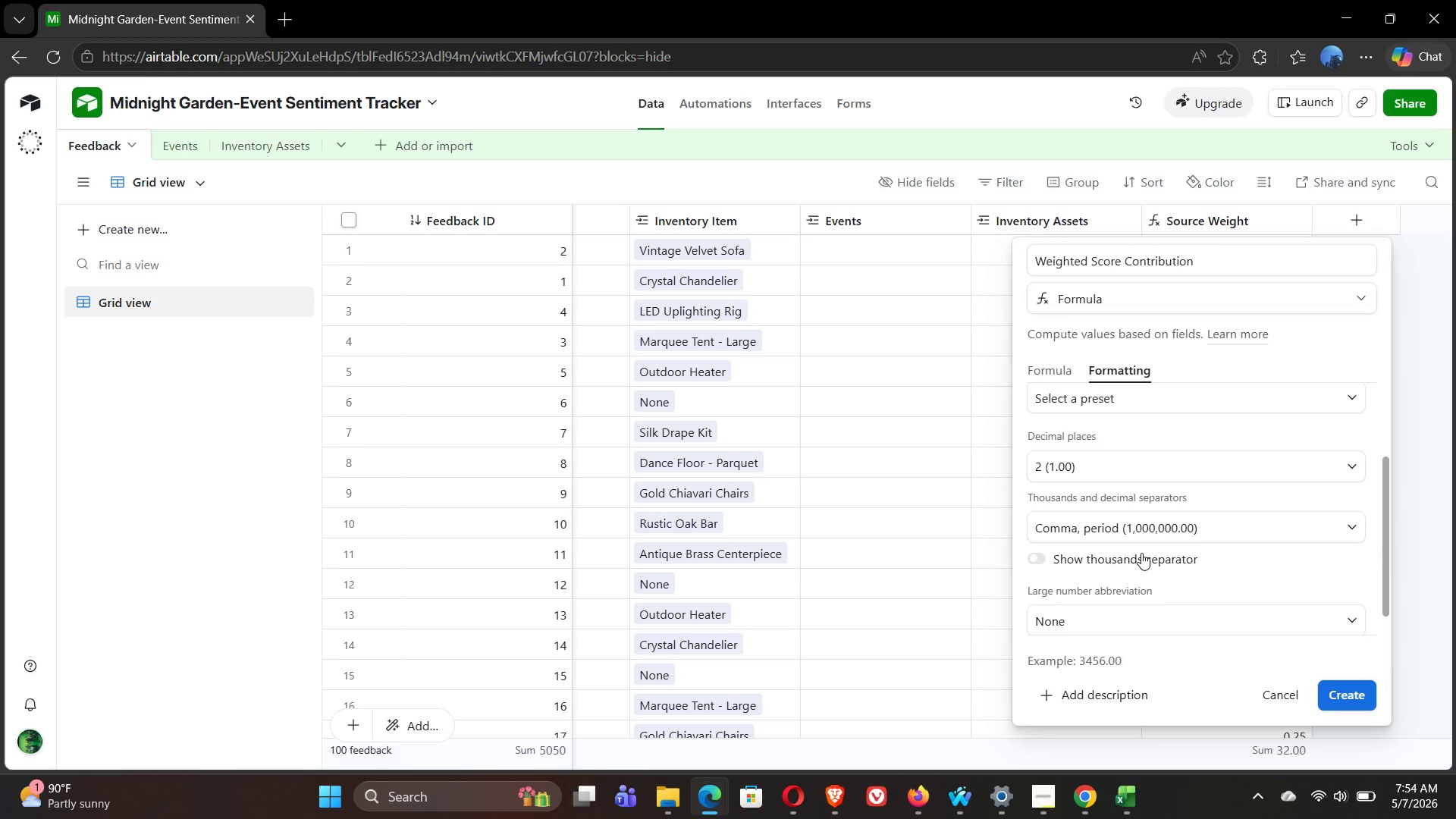 
wait(16.41)
 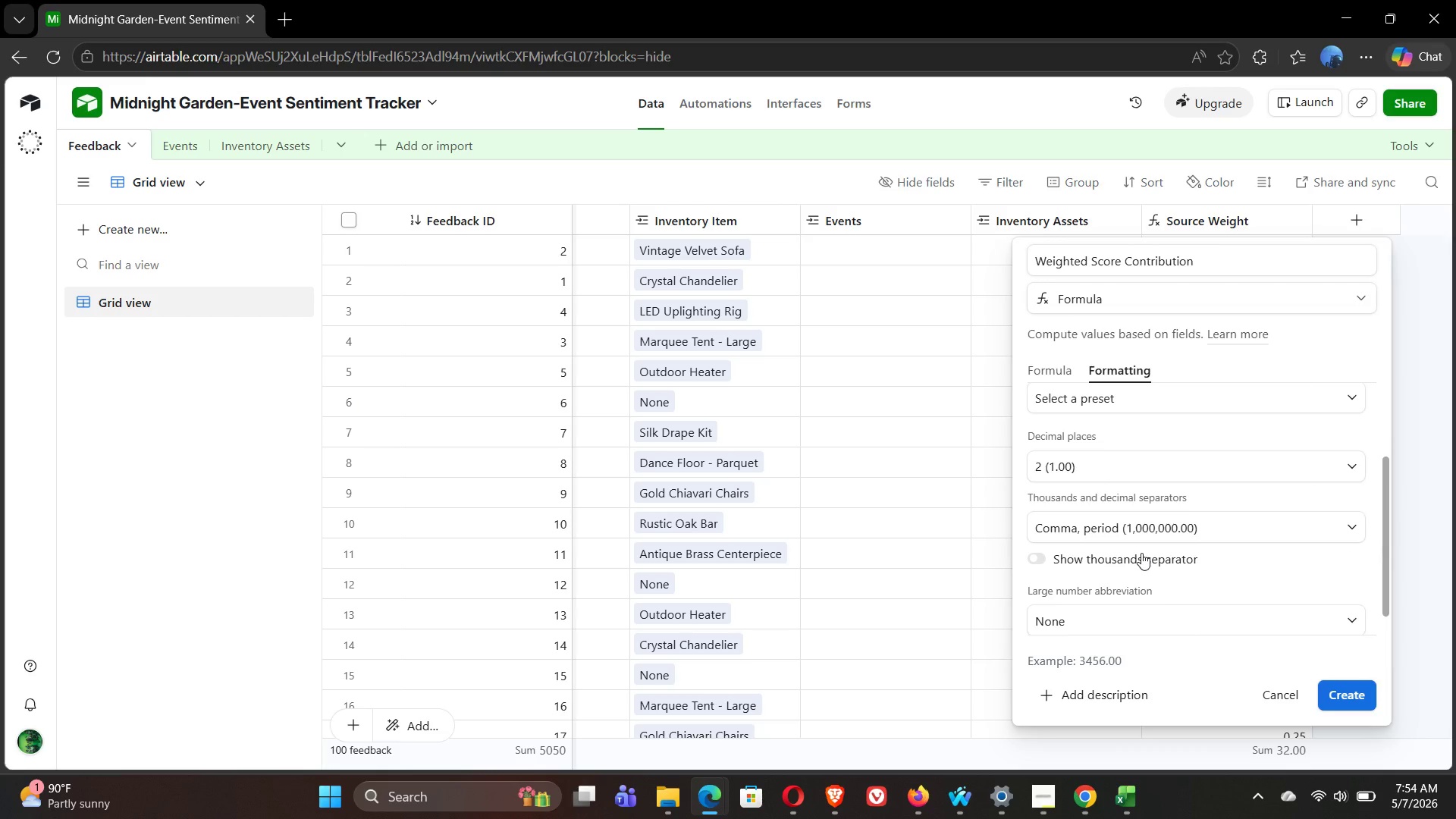 
left_click([1237, 427])
 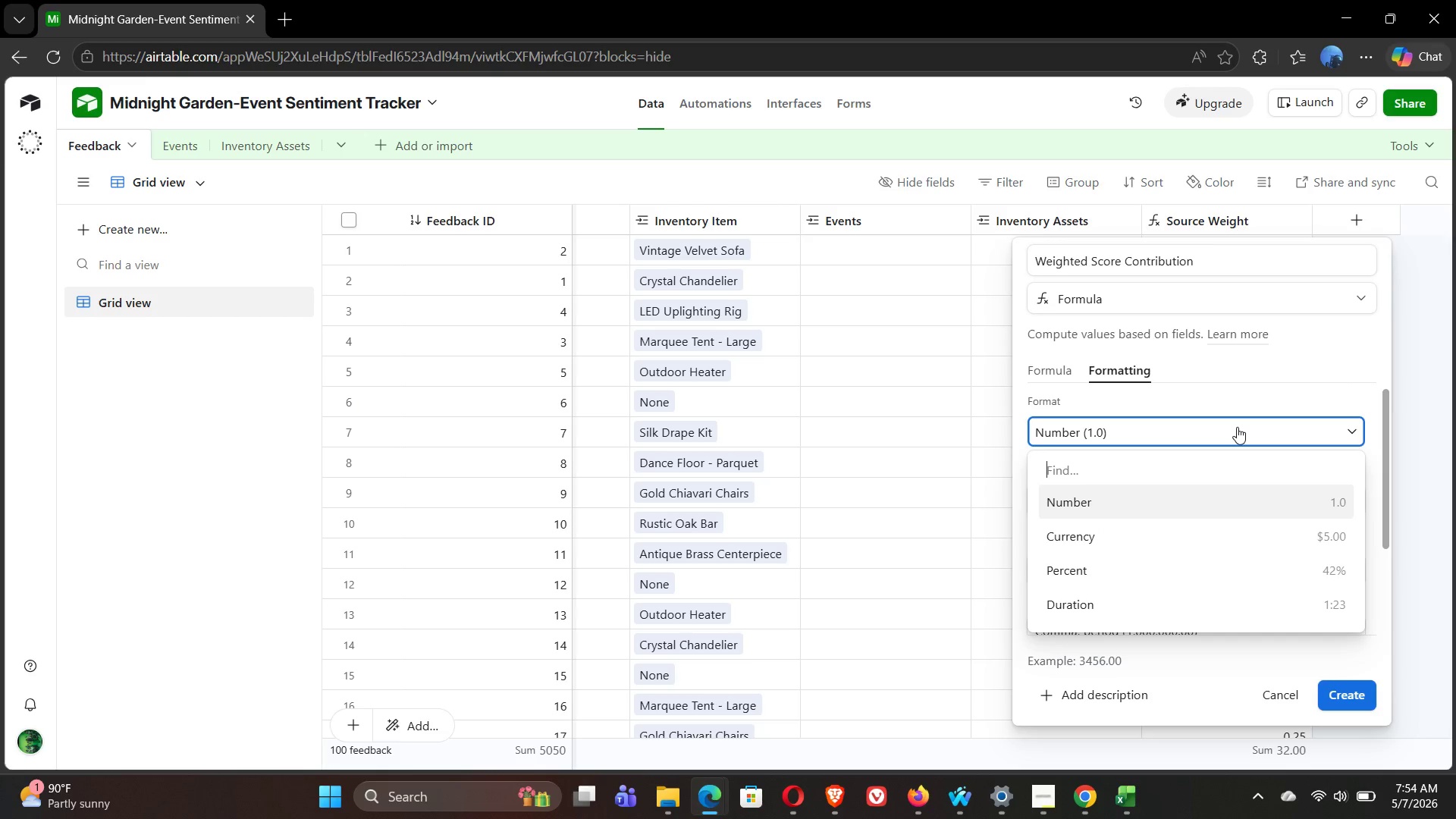 
left_click([1237, 427])
 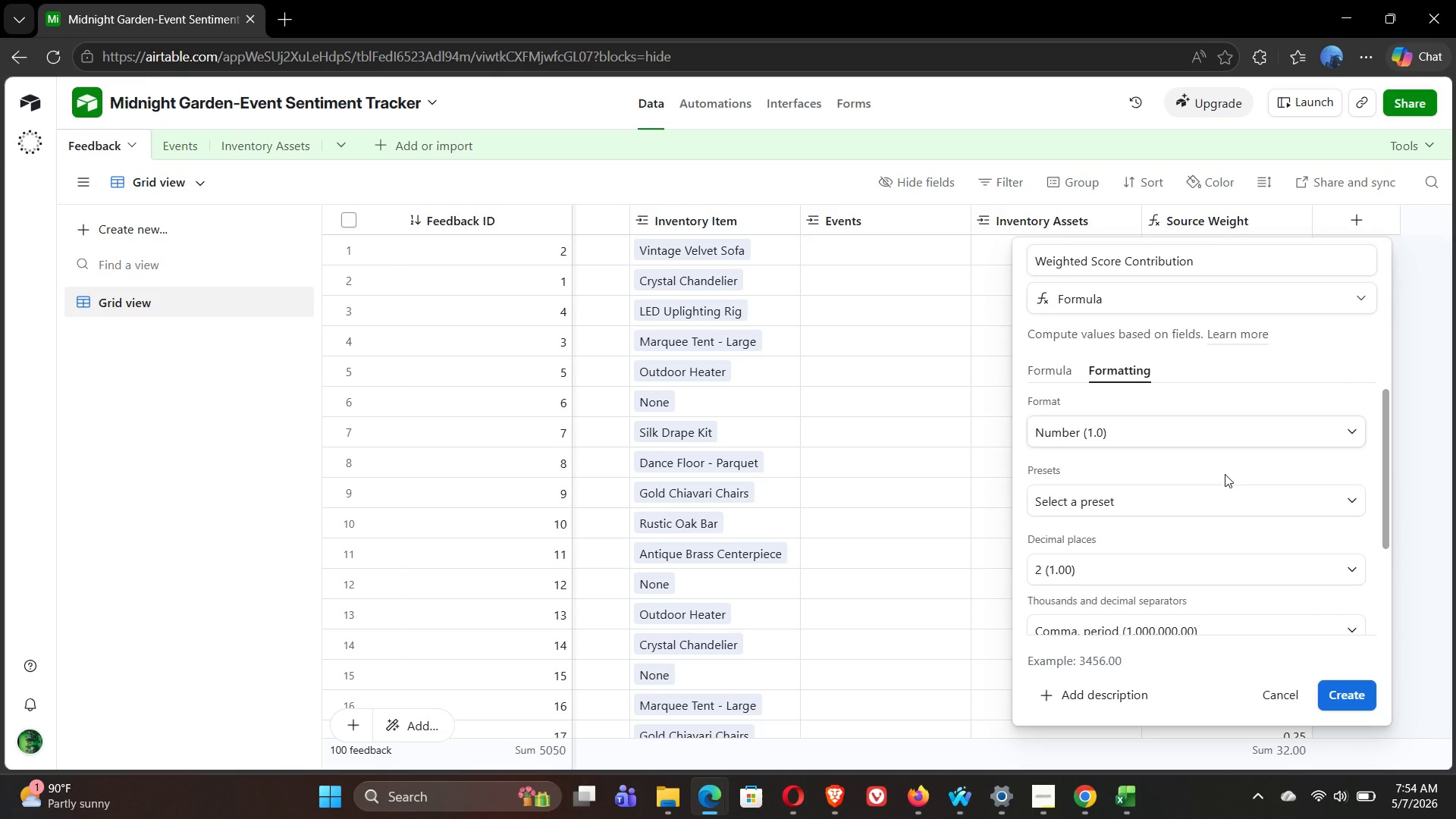 
mouse_move([1211, 518])
 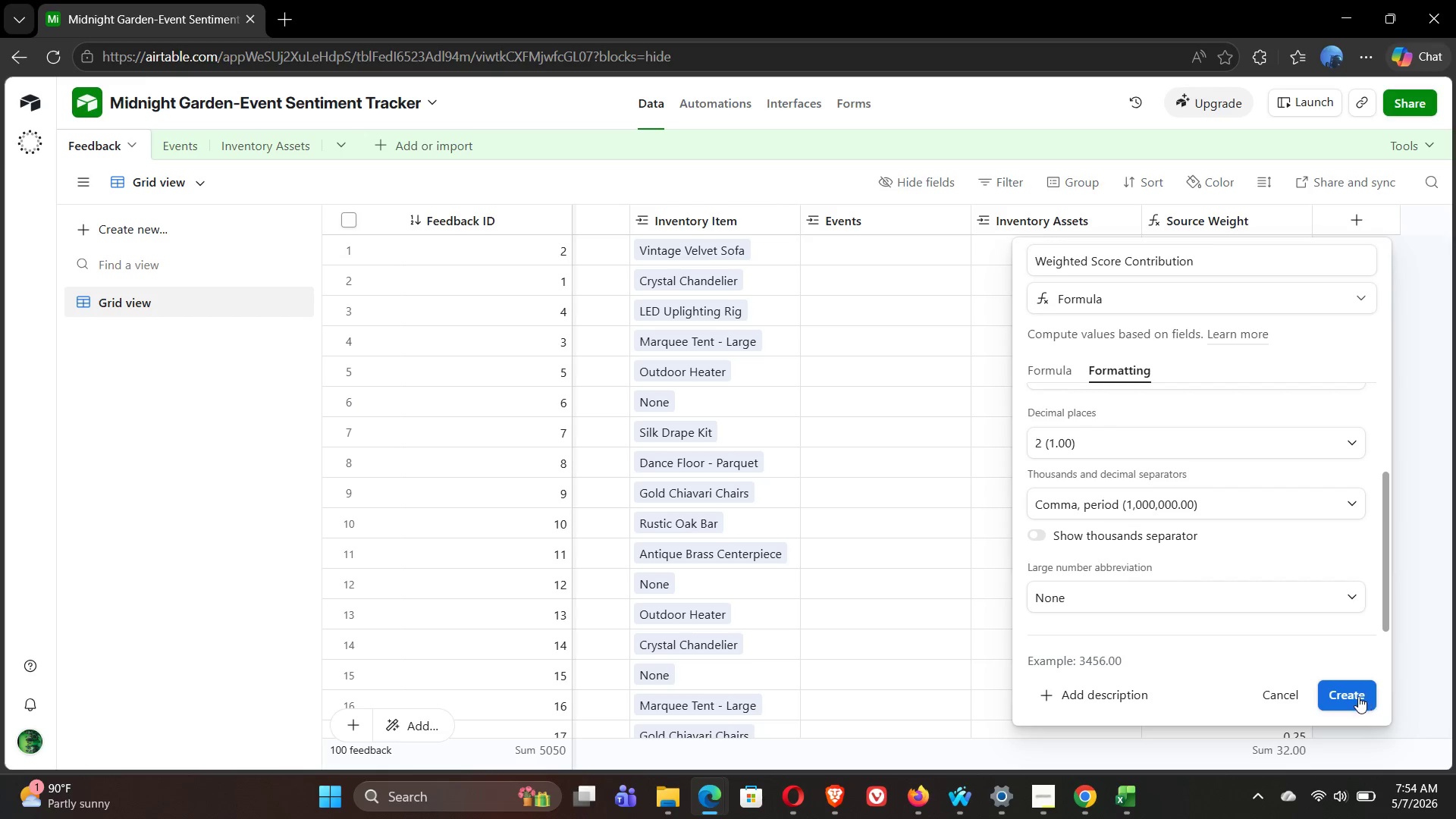 
left_click([1358, 696])
 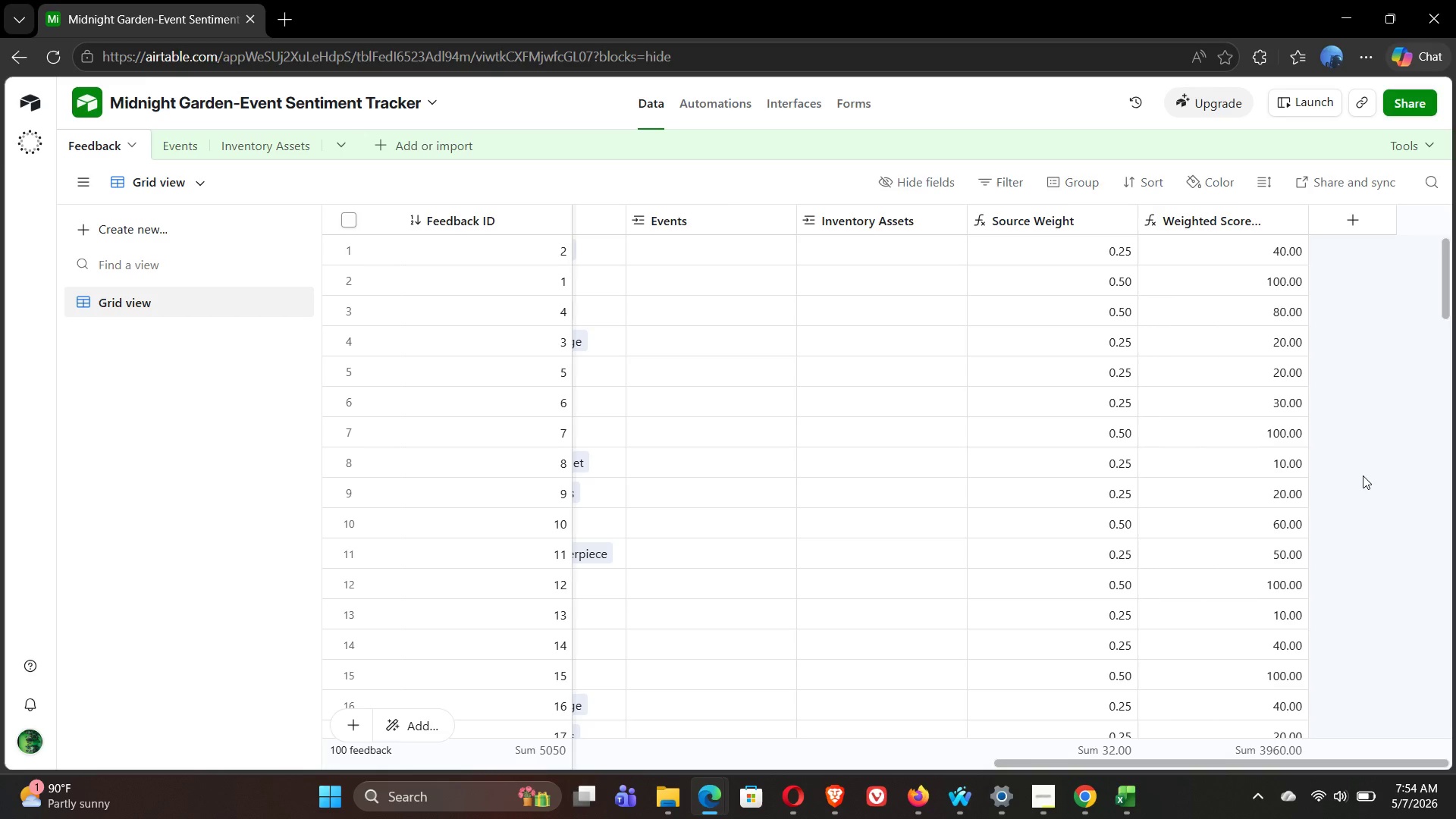 
wait(16.09)
 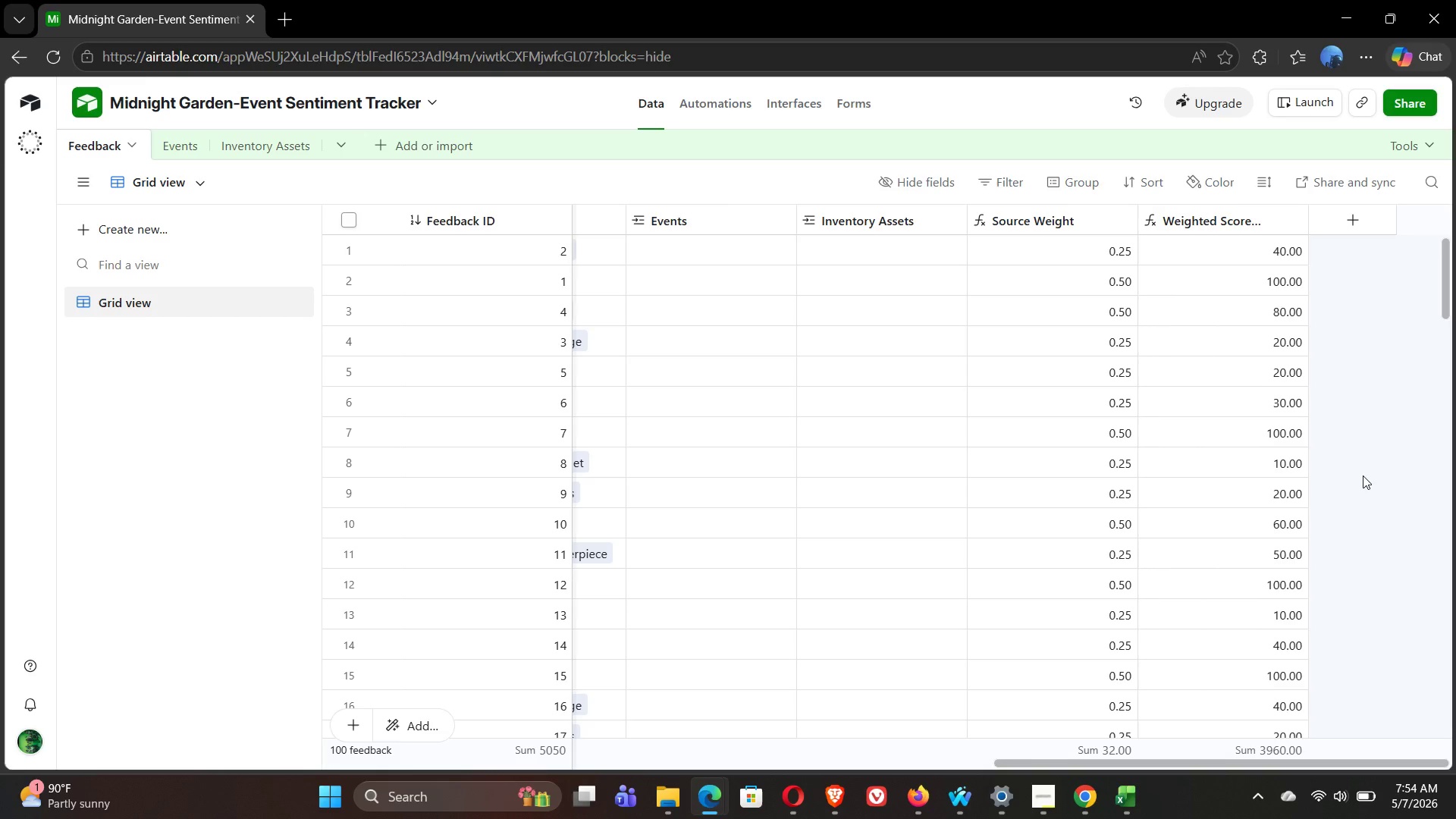 
left_click([1340, 223])
 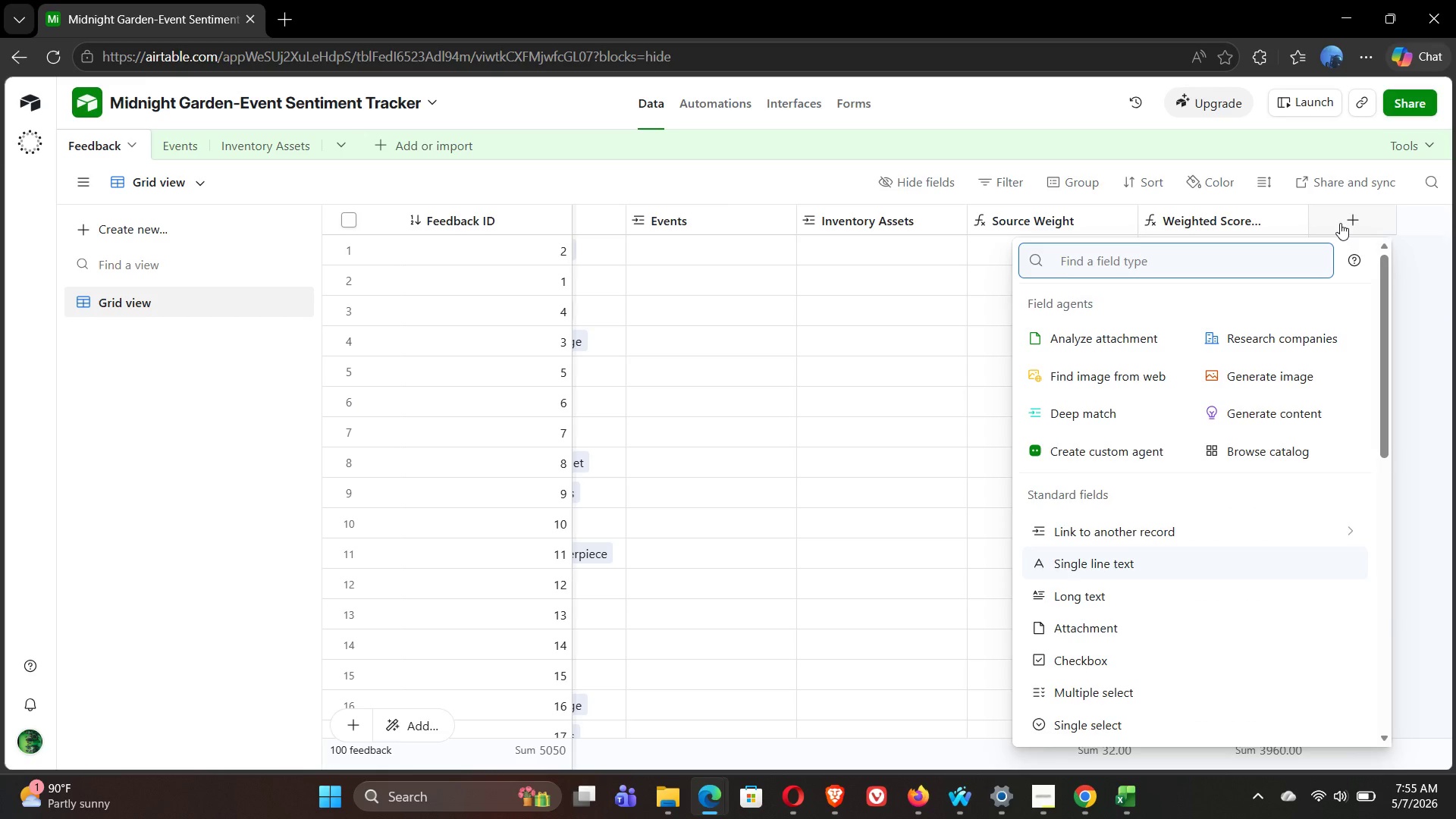 
type(FORM)
 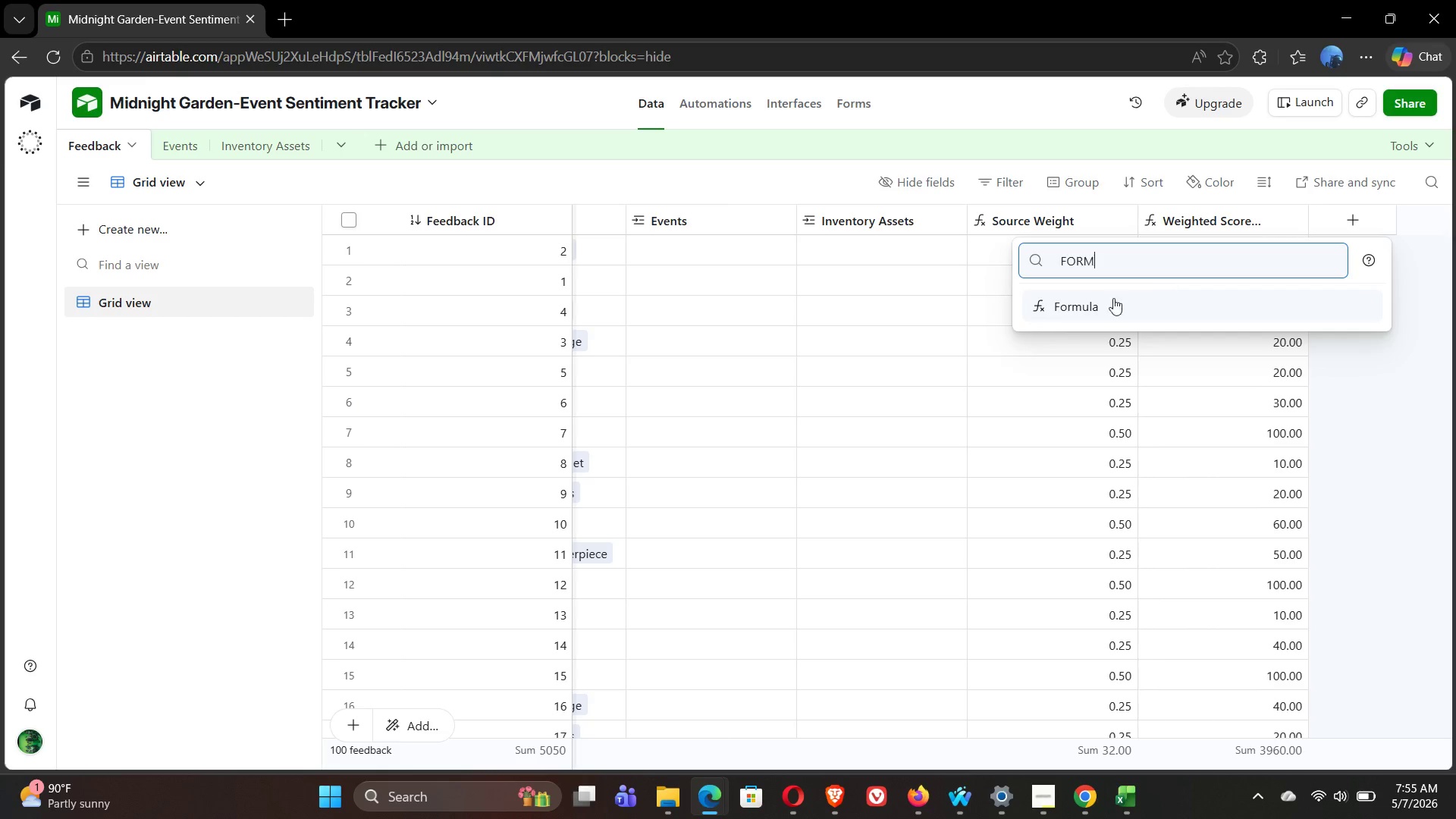 
left_click([1088, 307])
 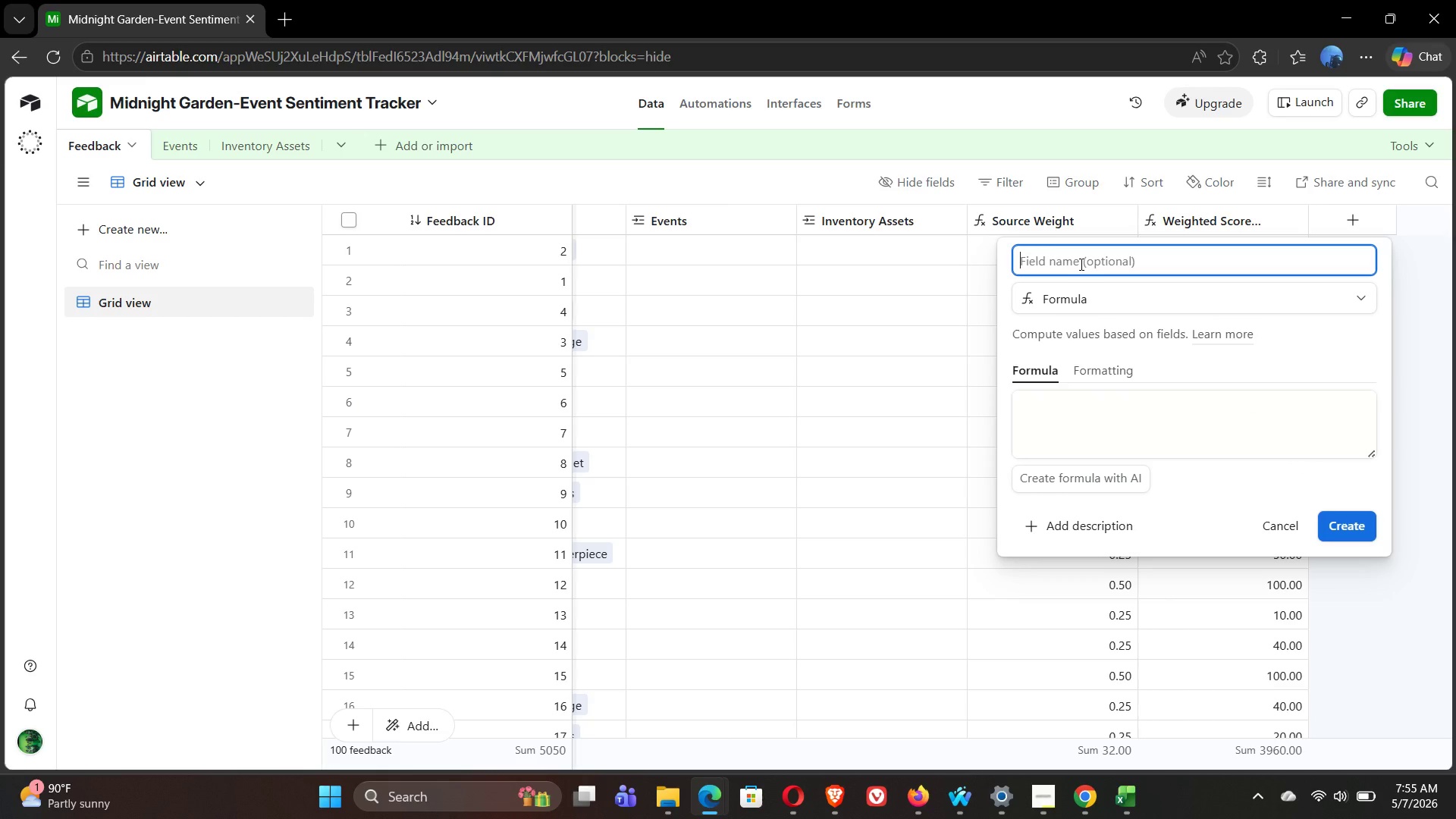 
wait(6.36)
 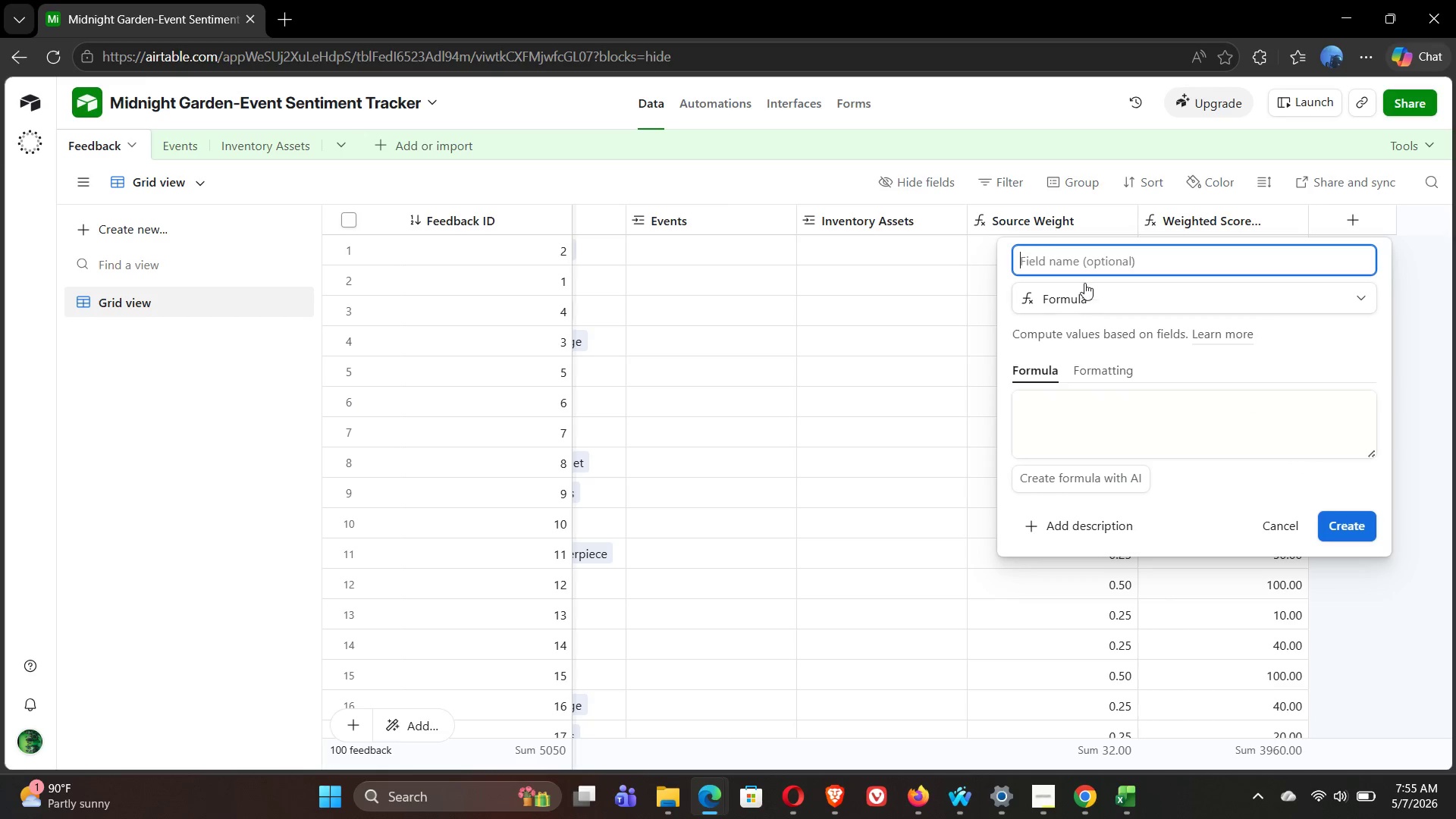 
type(Sentiment Label)
 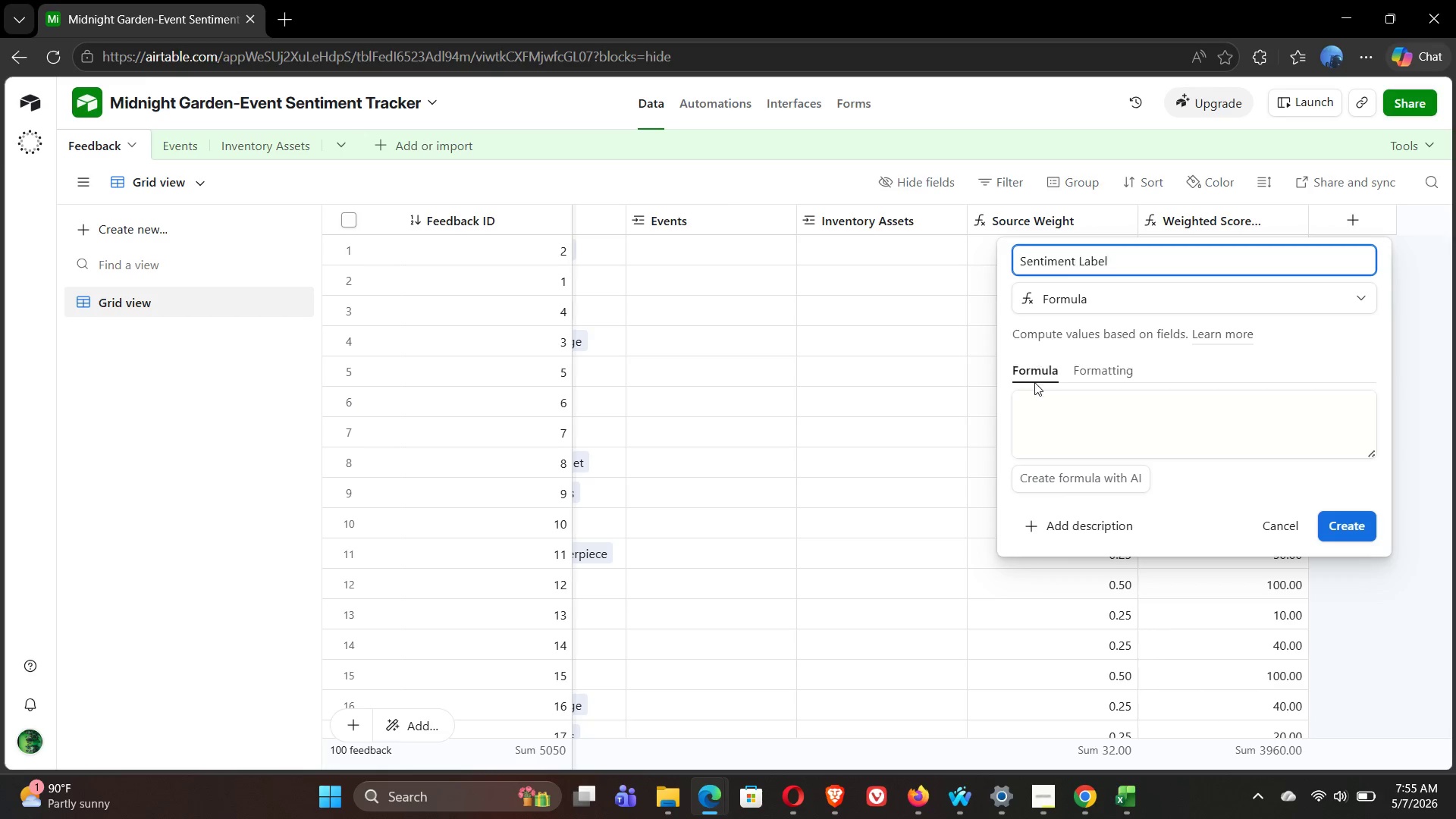 
left_click([1034, 414])
 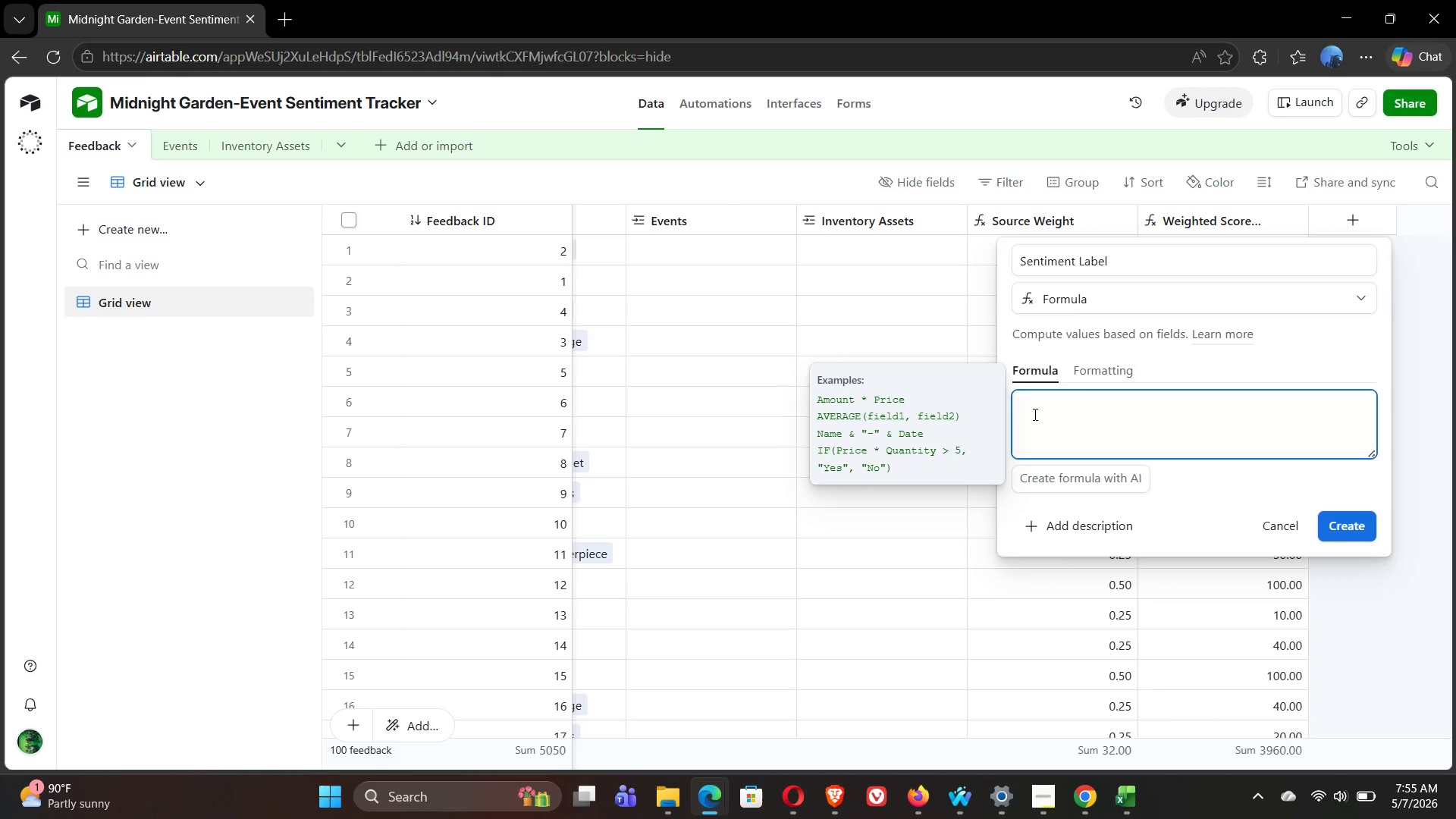 
type(IF()
 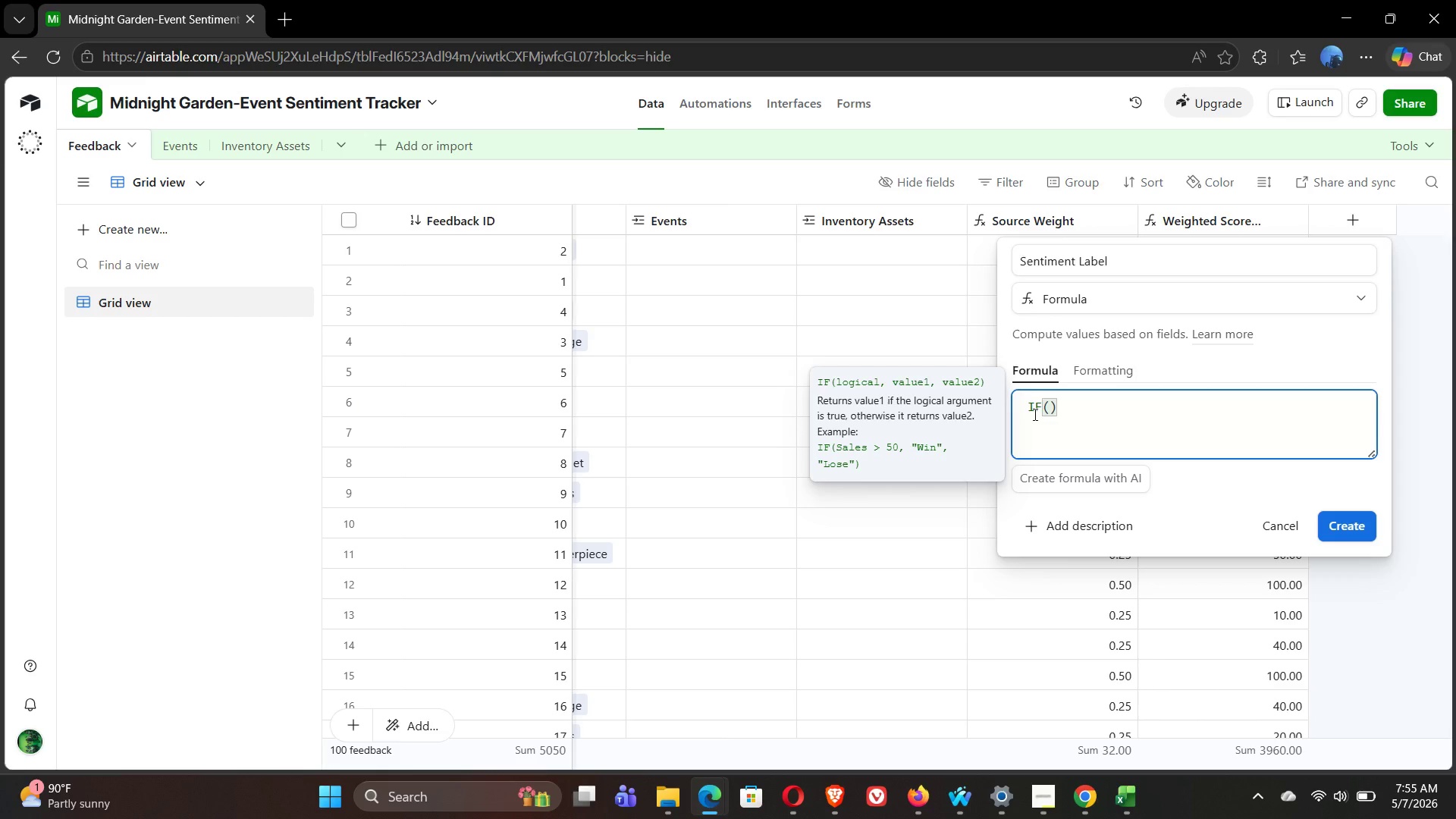 
key(Shift+BracketLeft)
 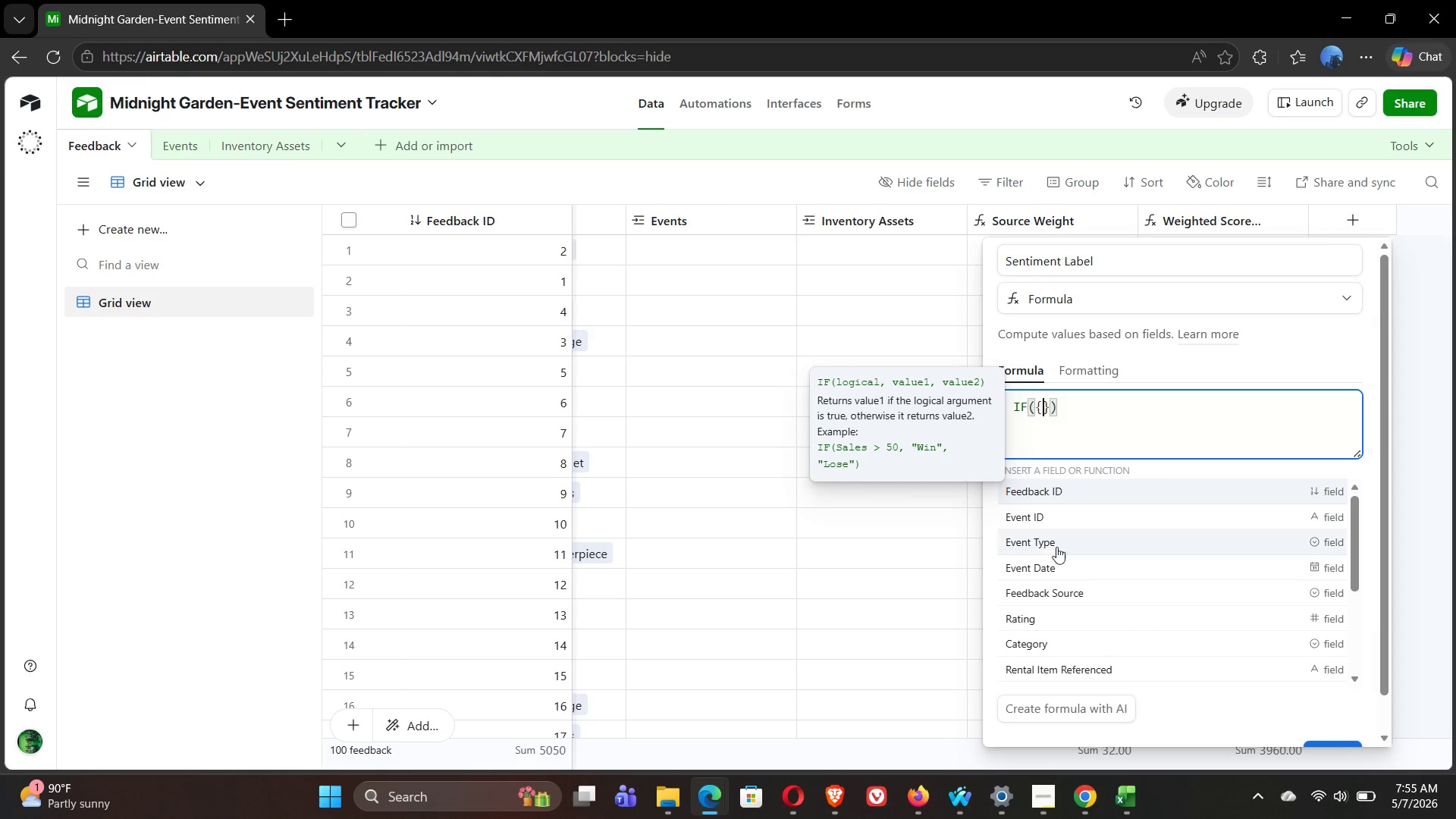 
left_click([1050, 620])
 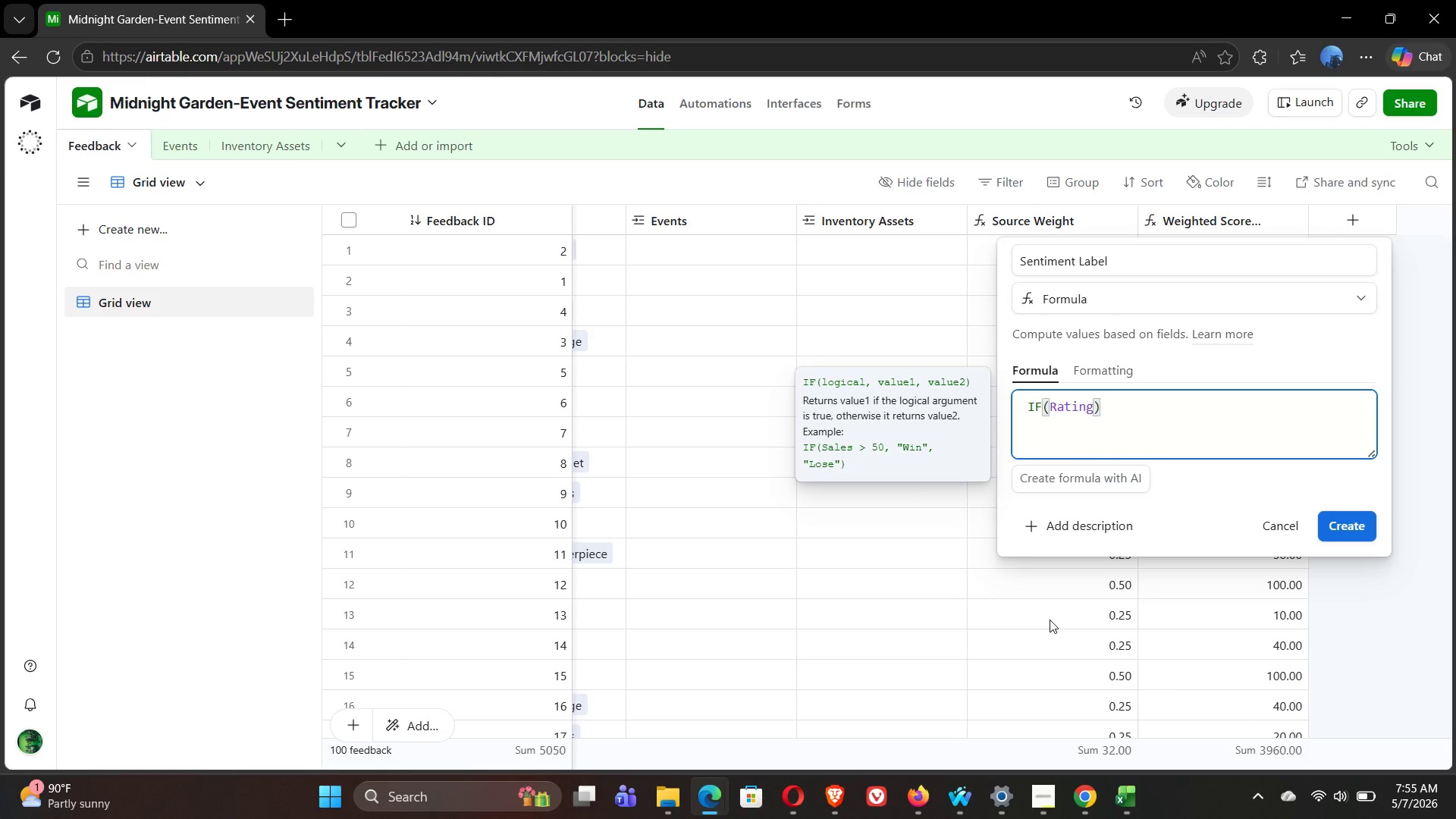 
key(Control+Z)
 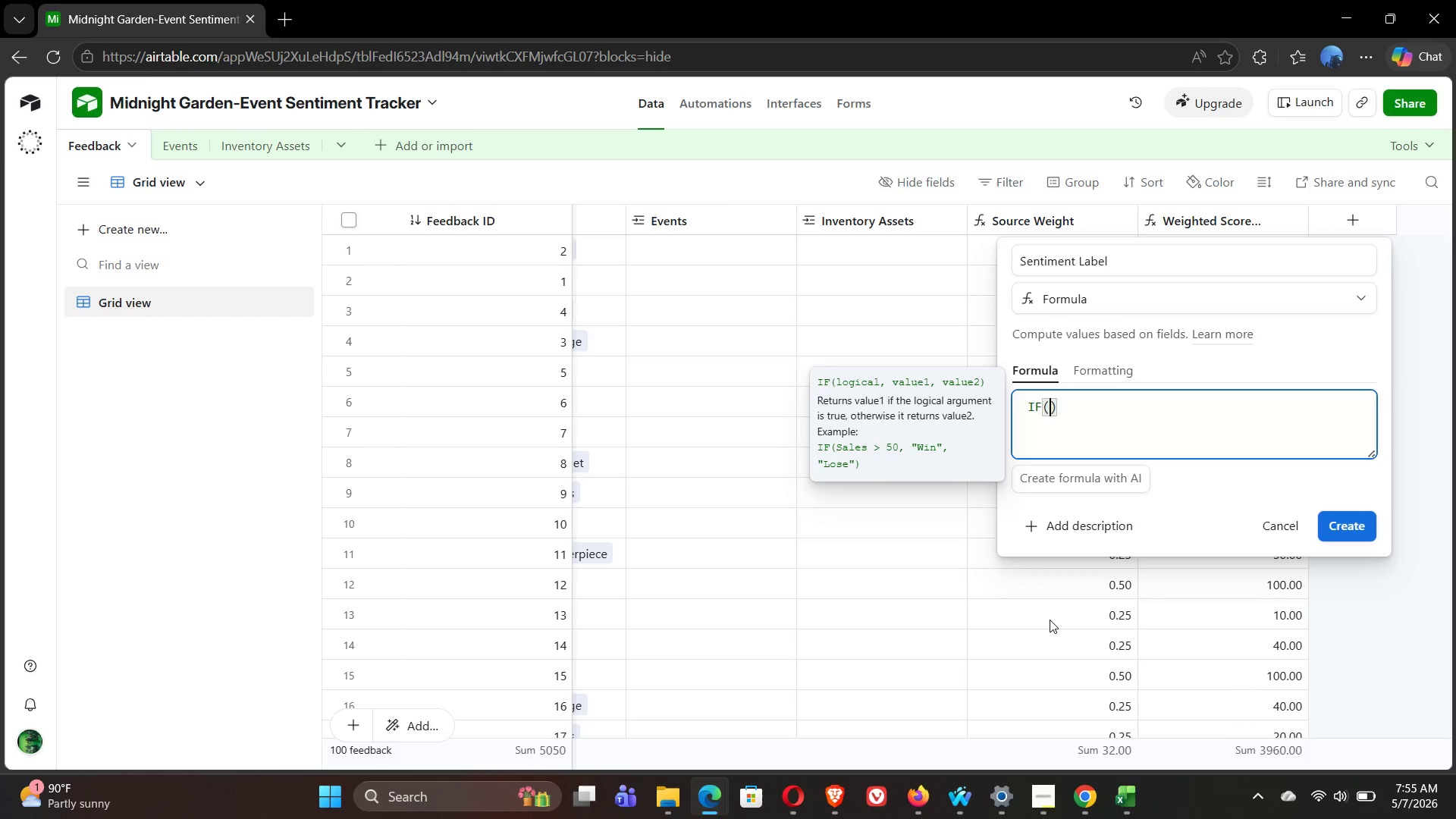 
type({ra)
 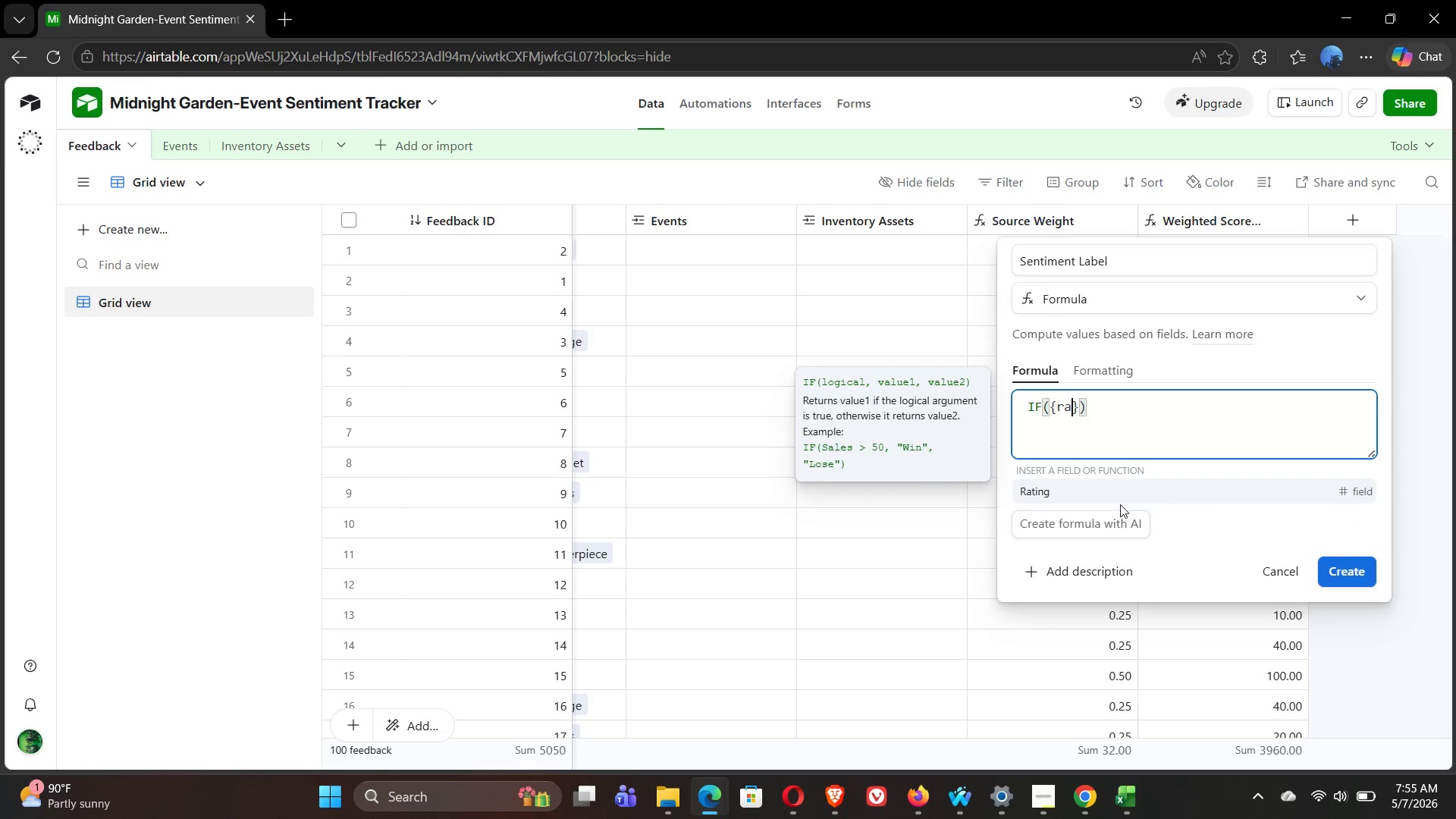 
left_click([1139, 489])
 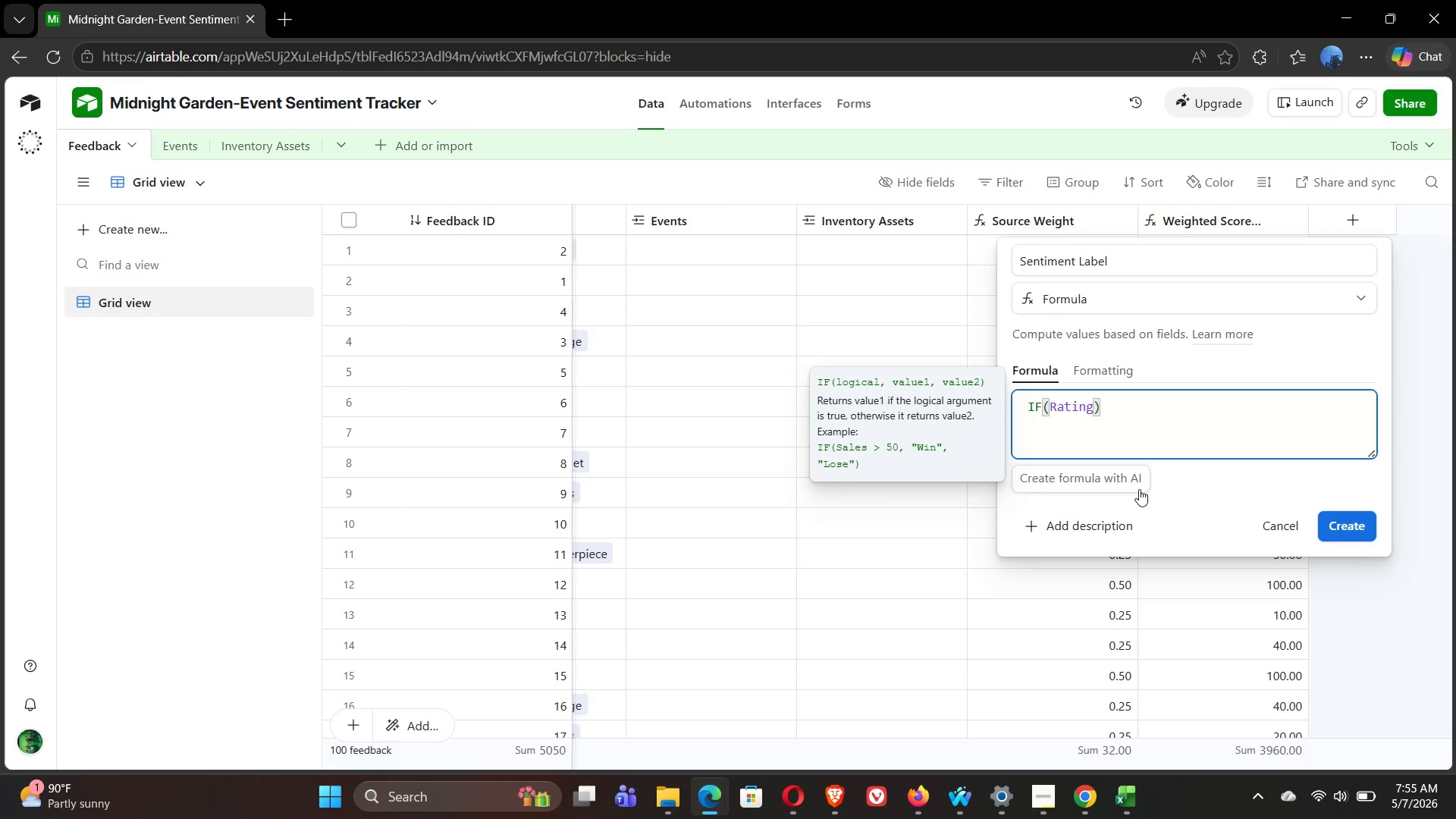 
key(Shift+BracketRight)
 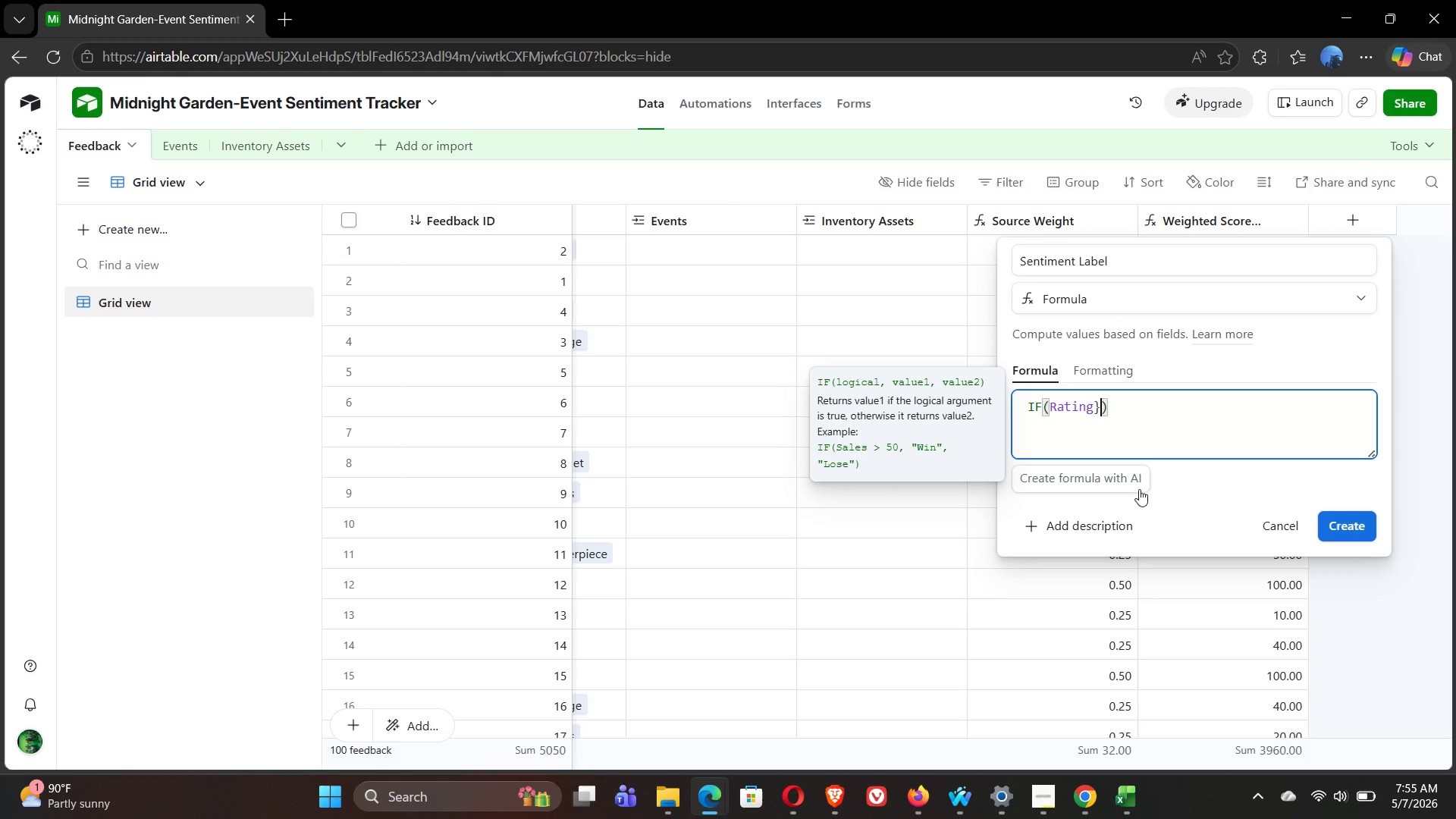 
key(ArrowLeft)
 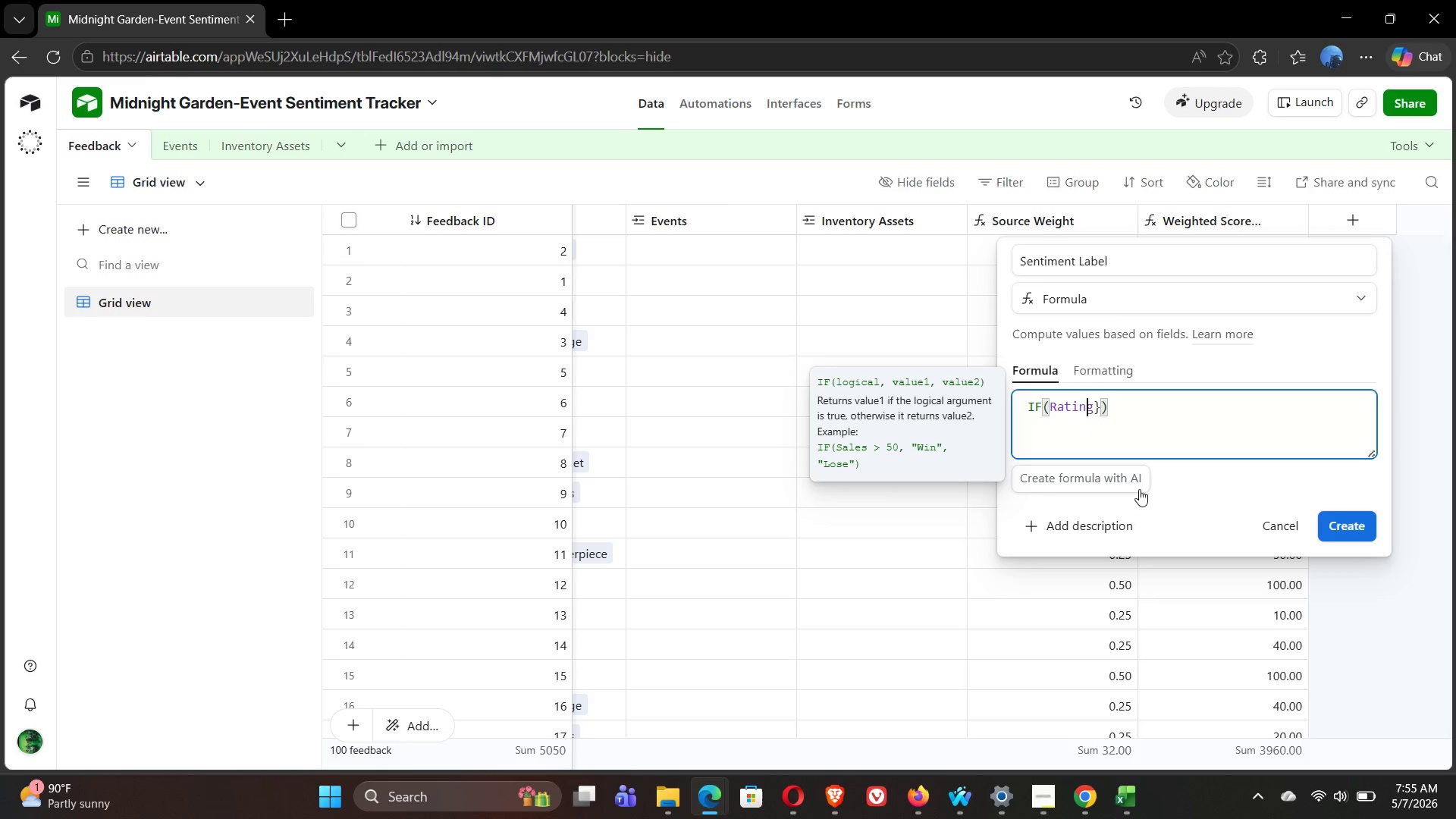 
key(ArrowLeft)
 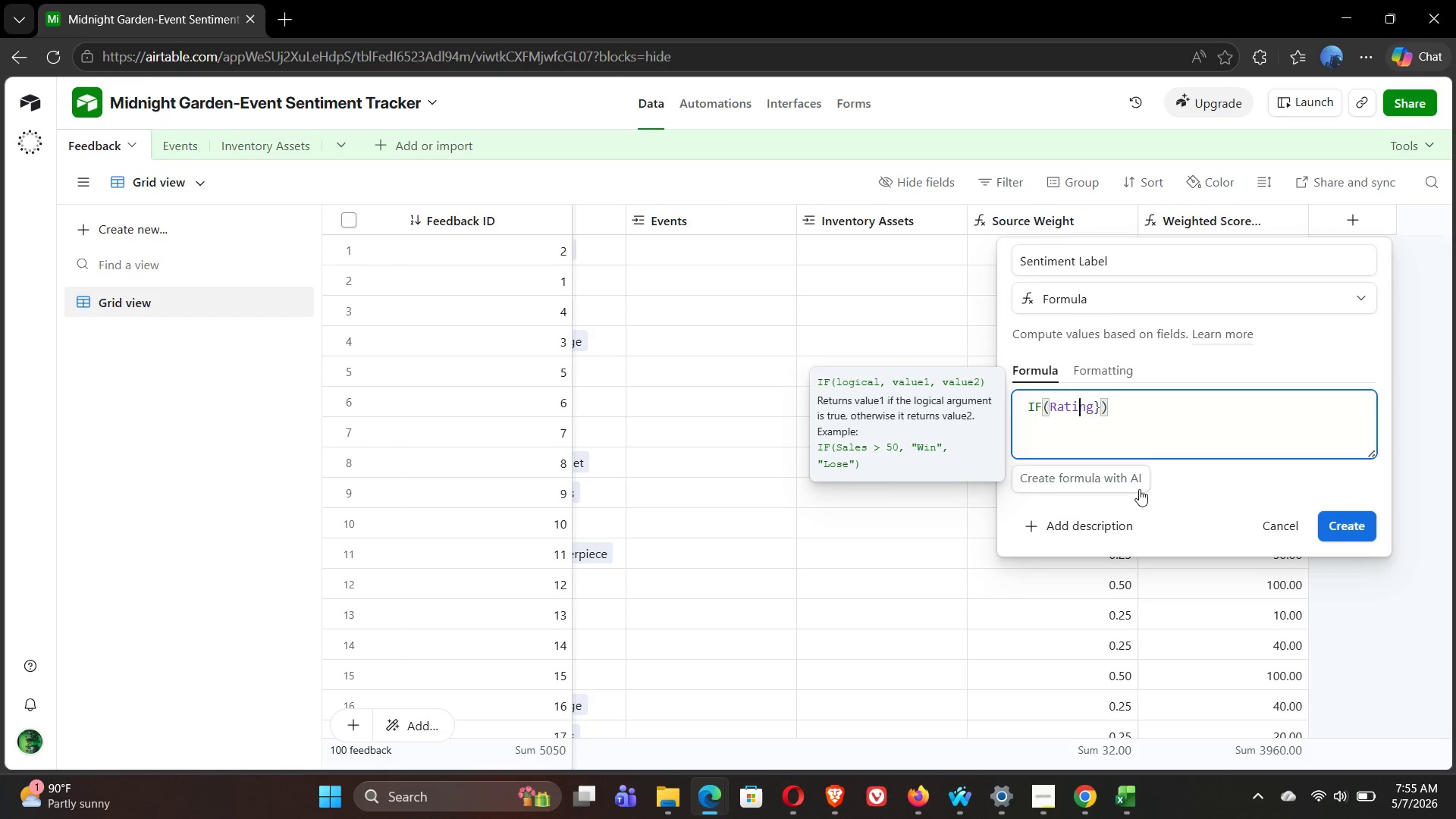 
key(ArrowLeft)
 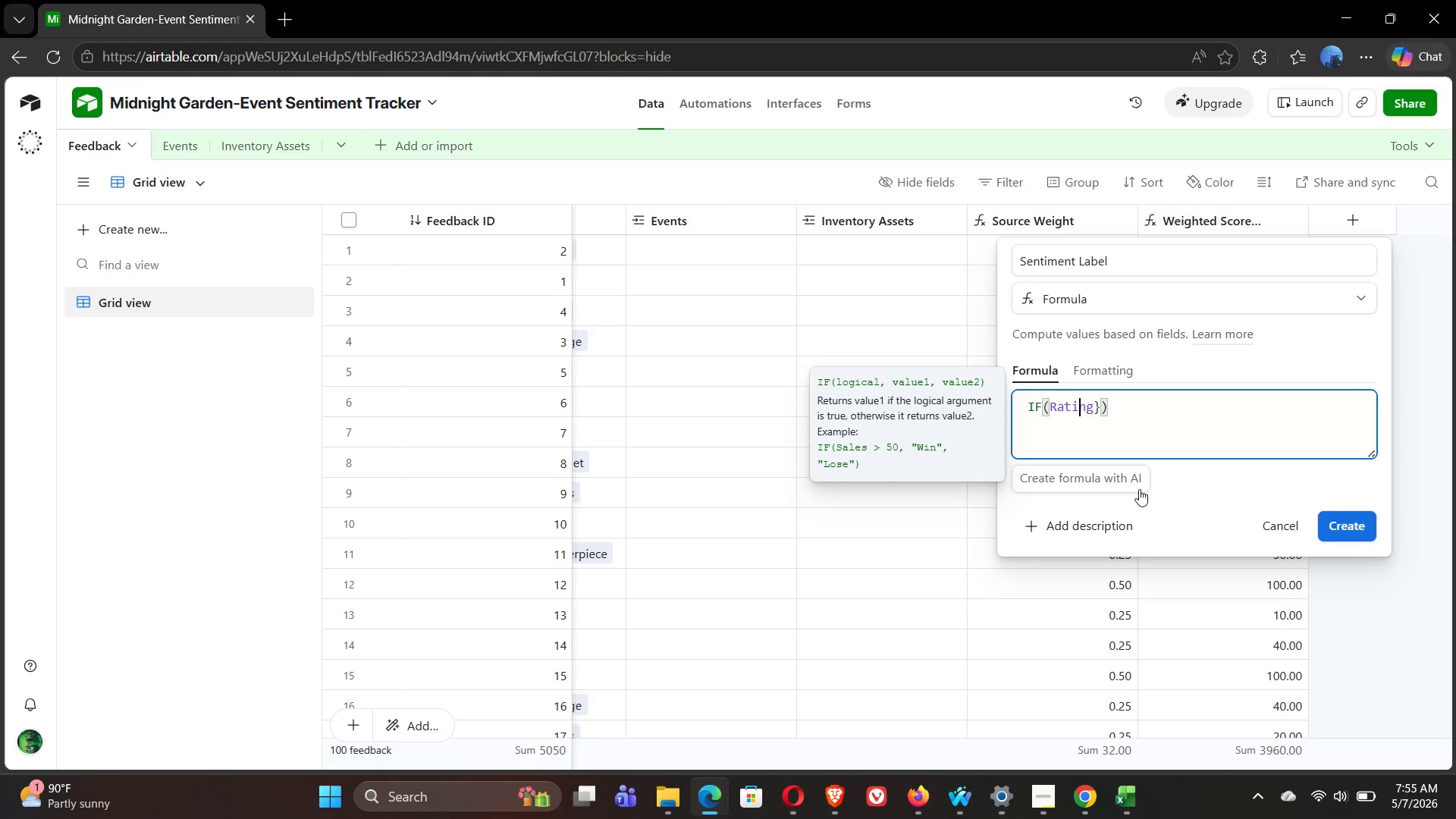 
key(ArrowLeft)
 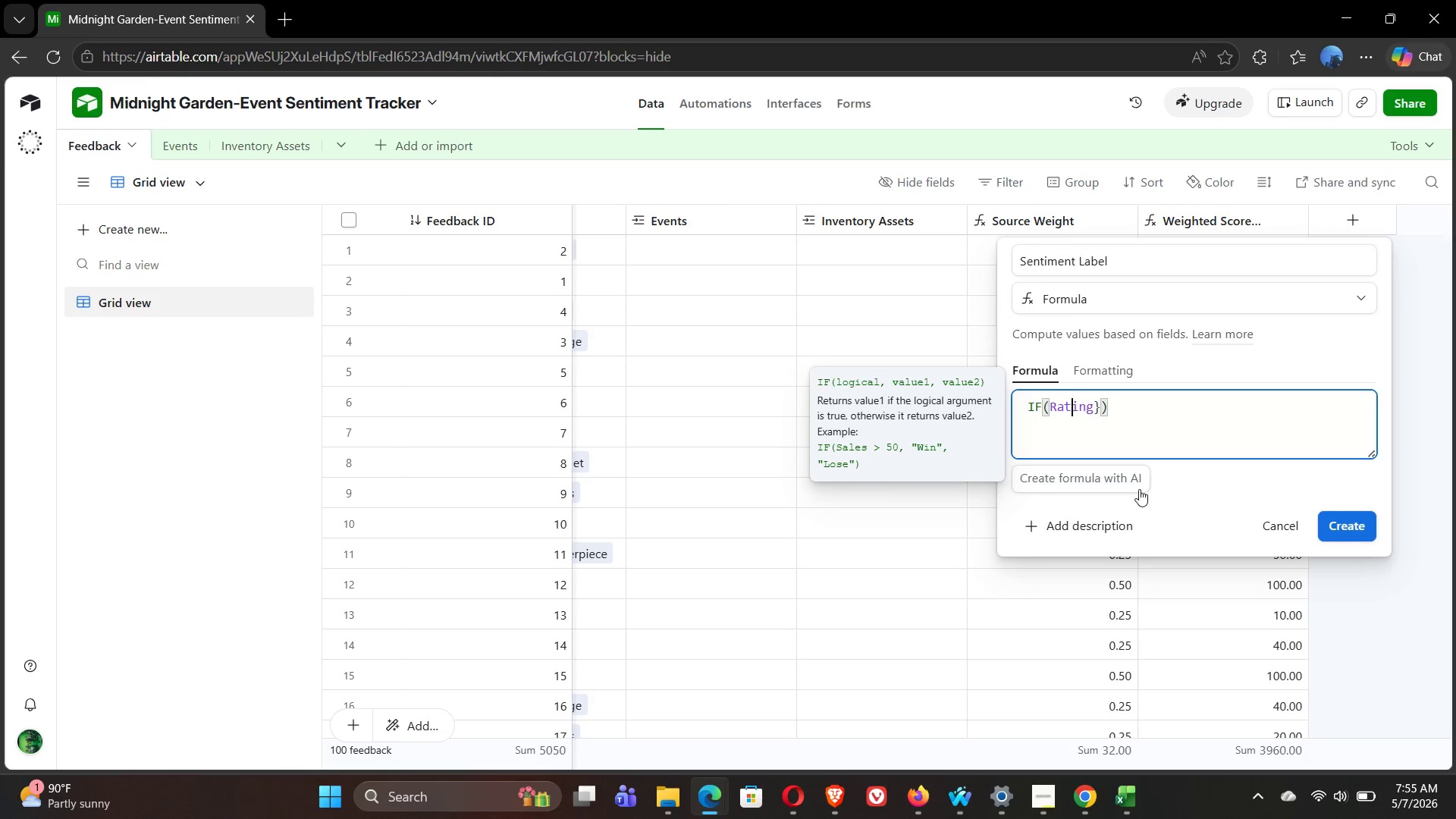 
key(ArrowLeft)
 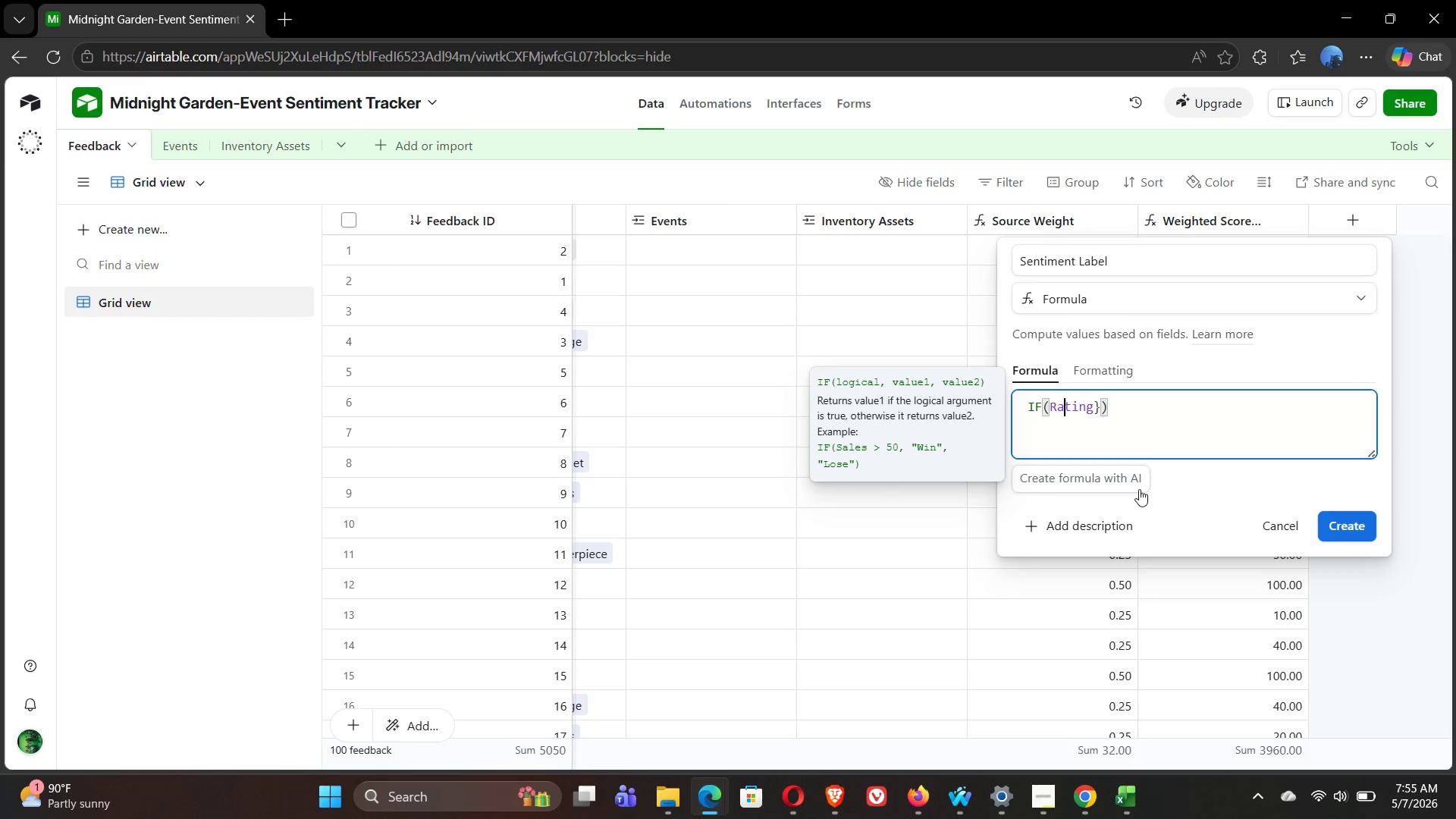 
key(ArrowLeft)
 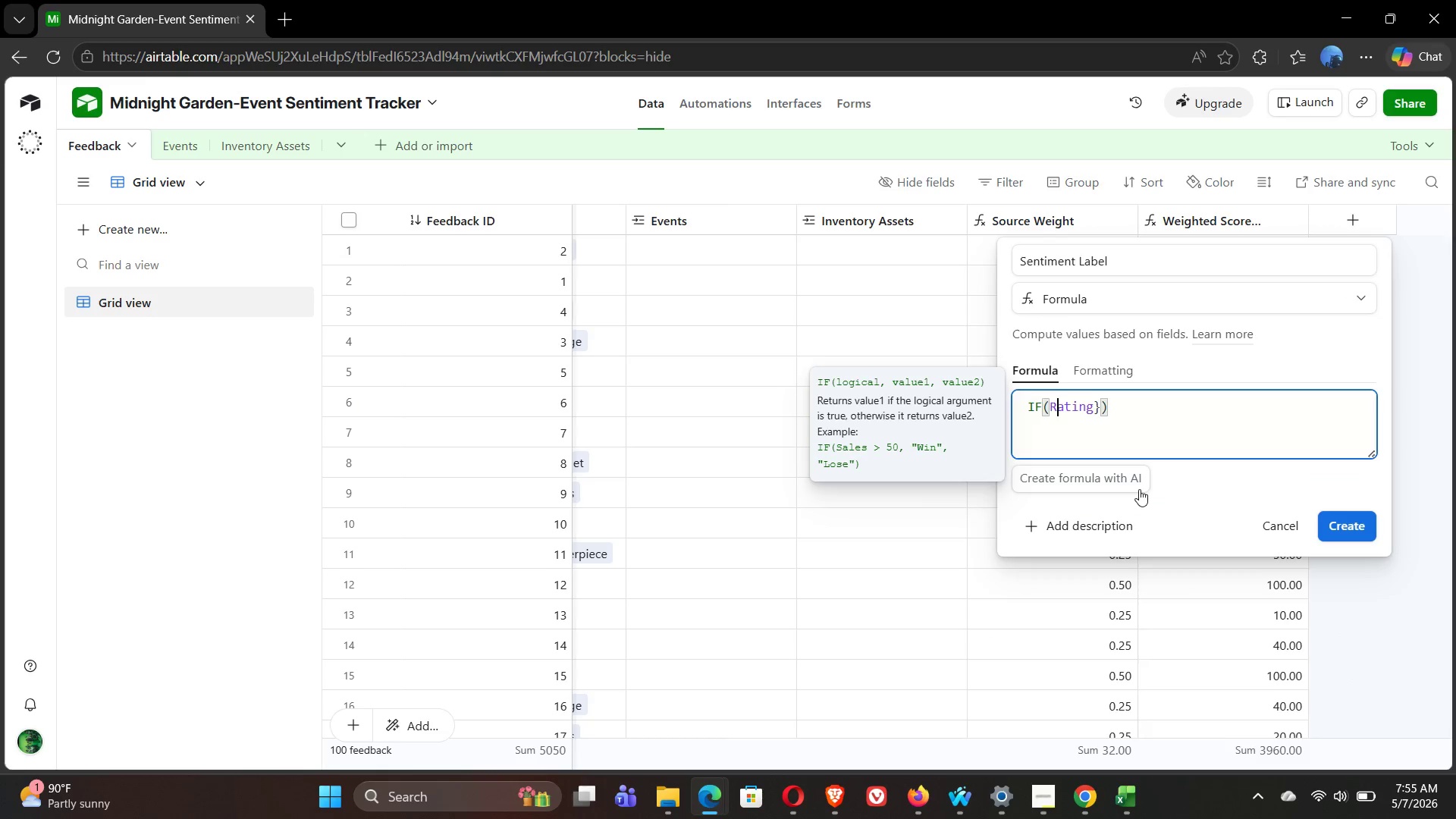 
key(ArrowLeft)
 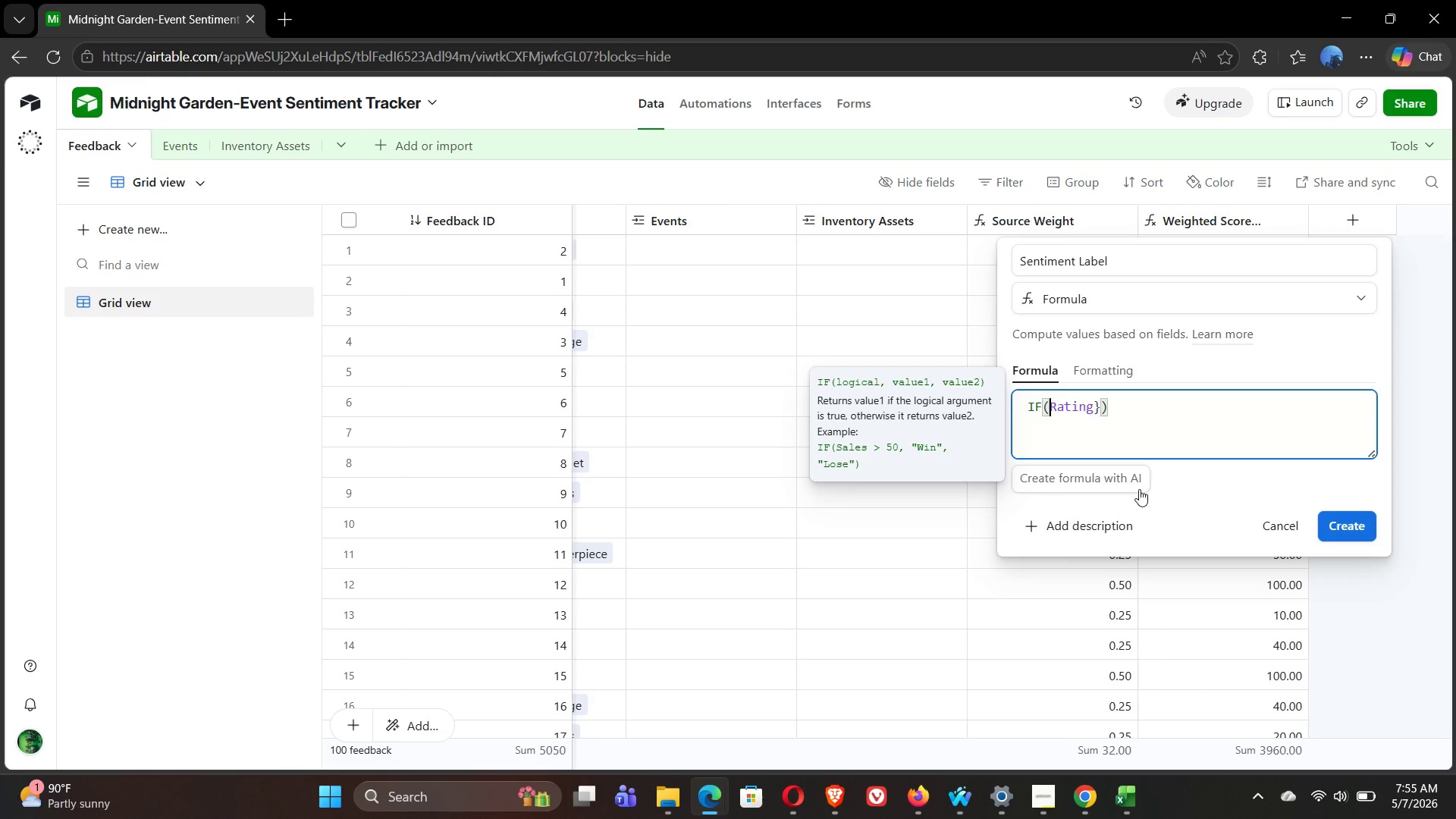 
key(Shift+BracketLeft)
 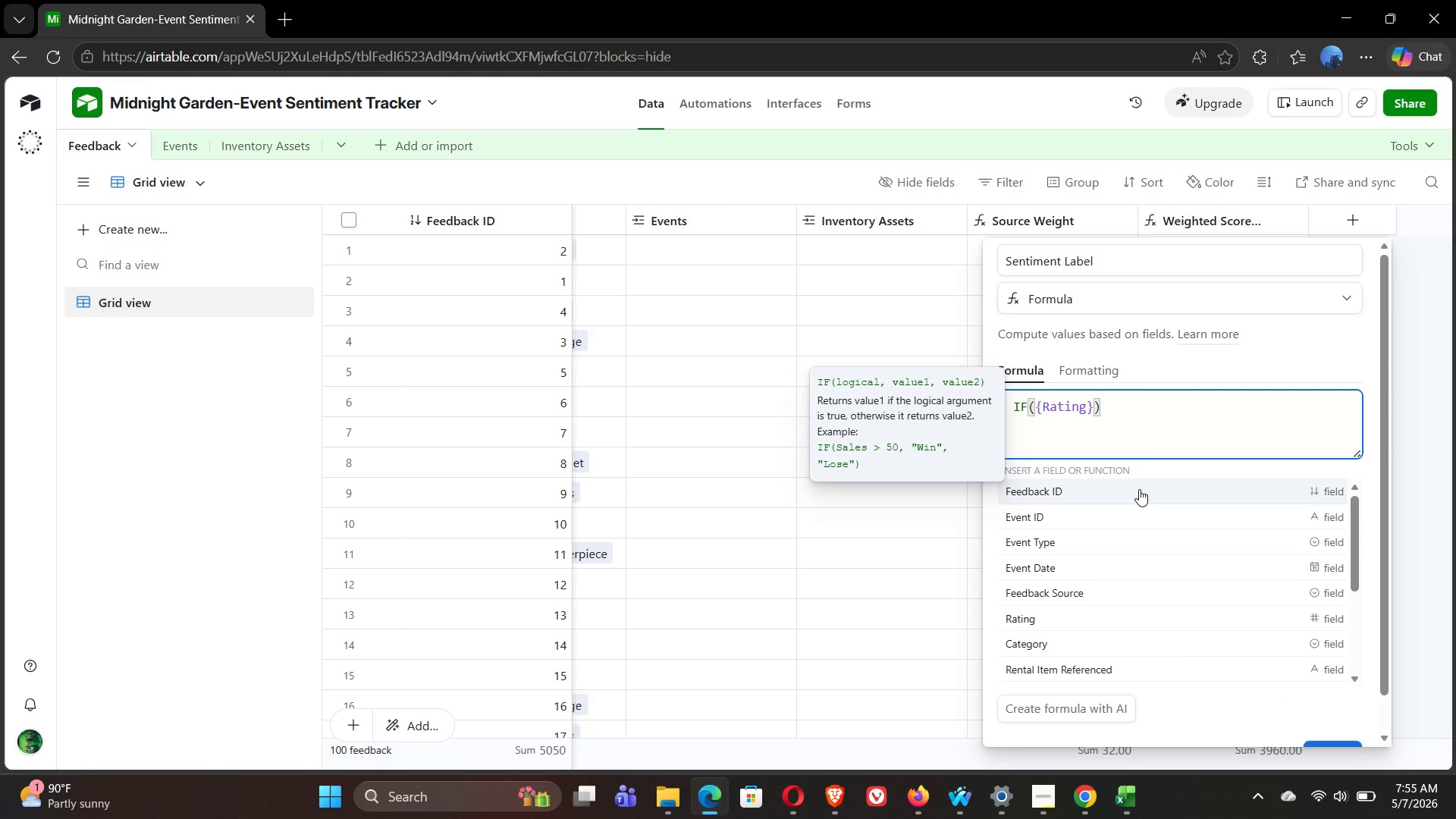 
key(ArrowRight)
 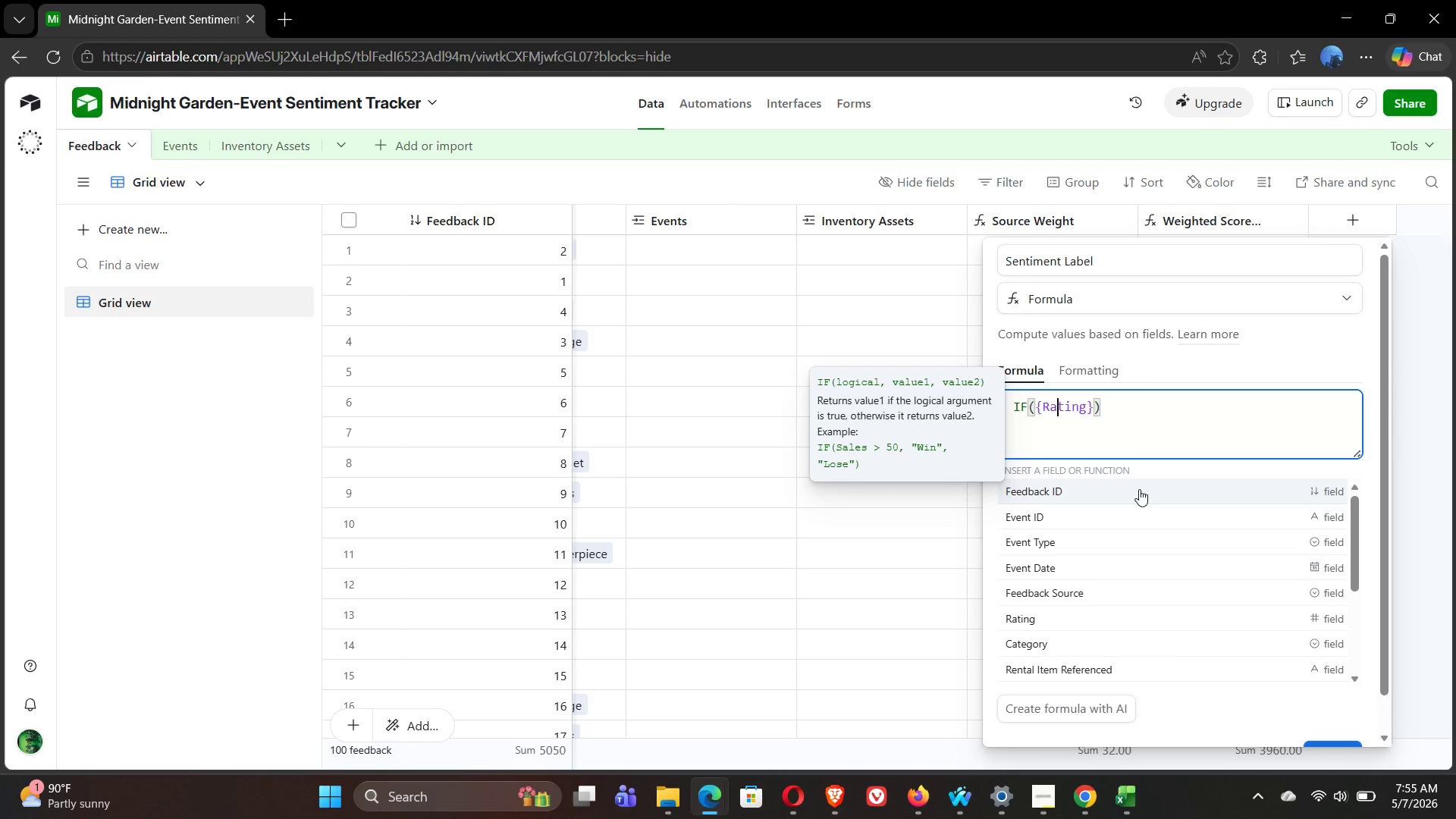 
key(ArrowRight)
 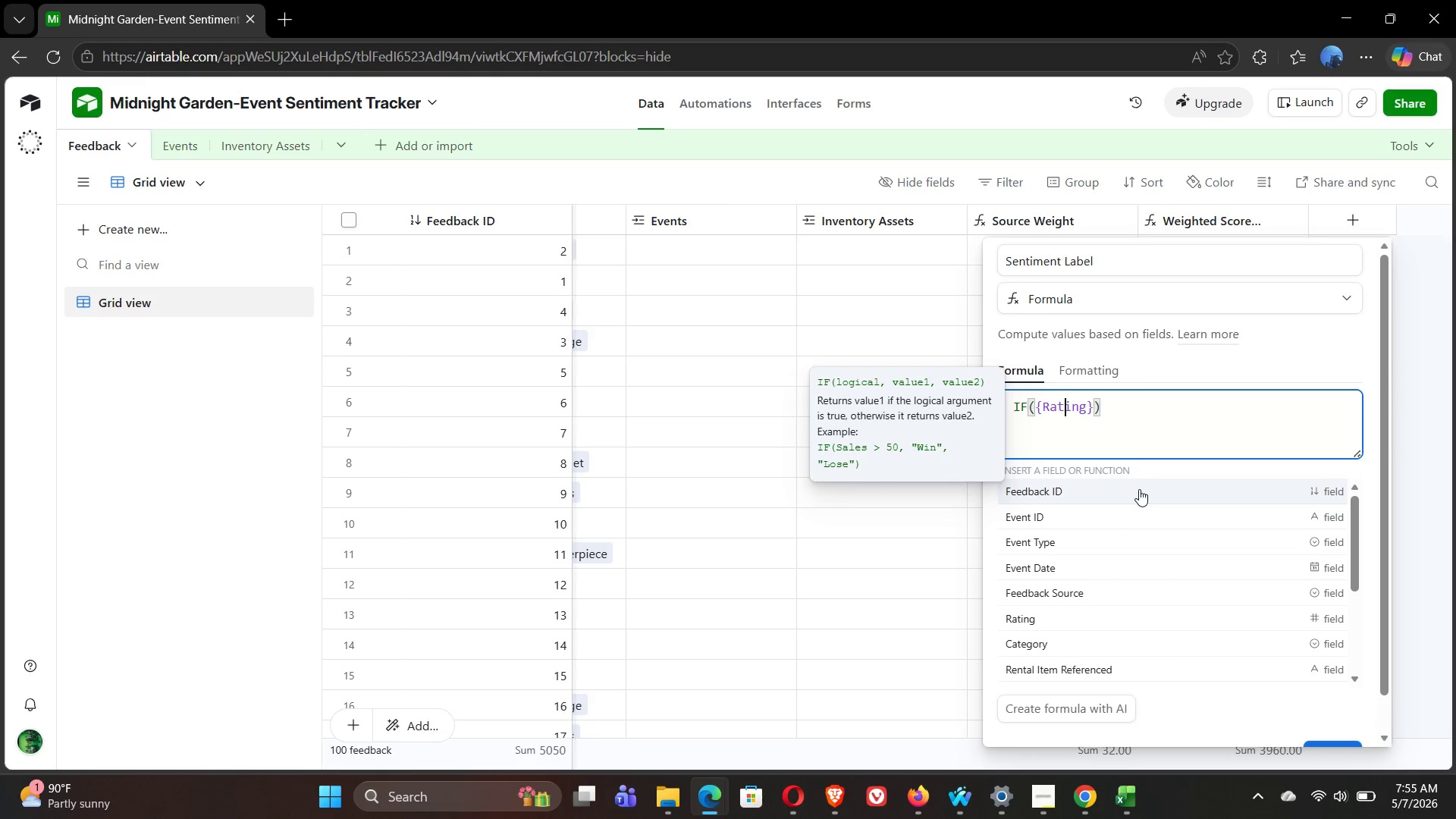 
key(ArrowRight)
 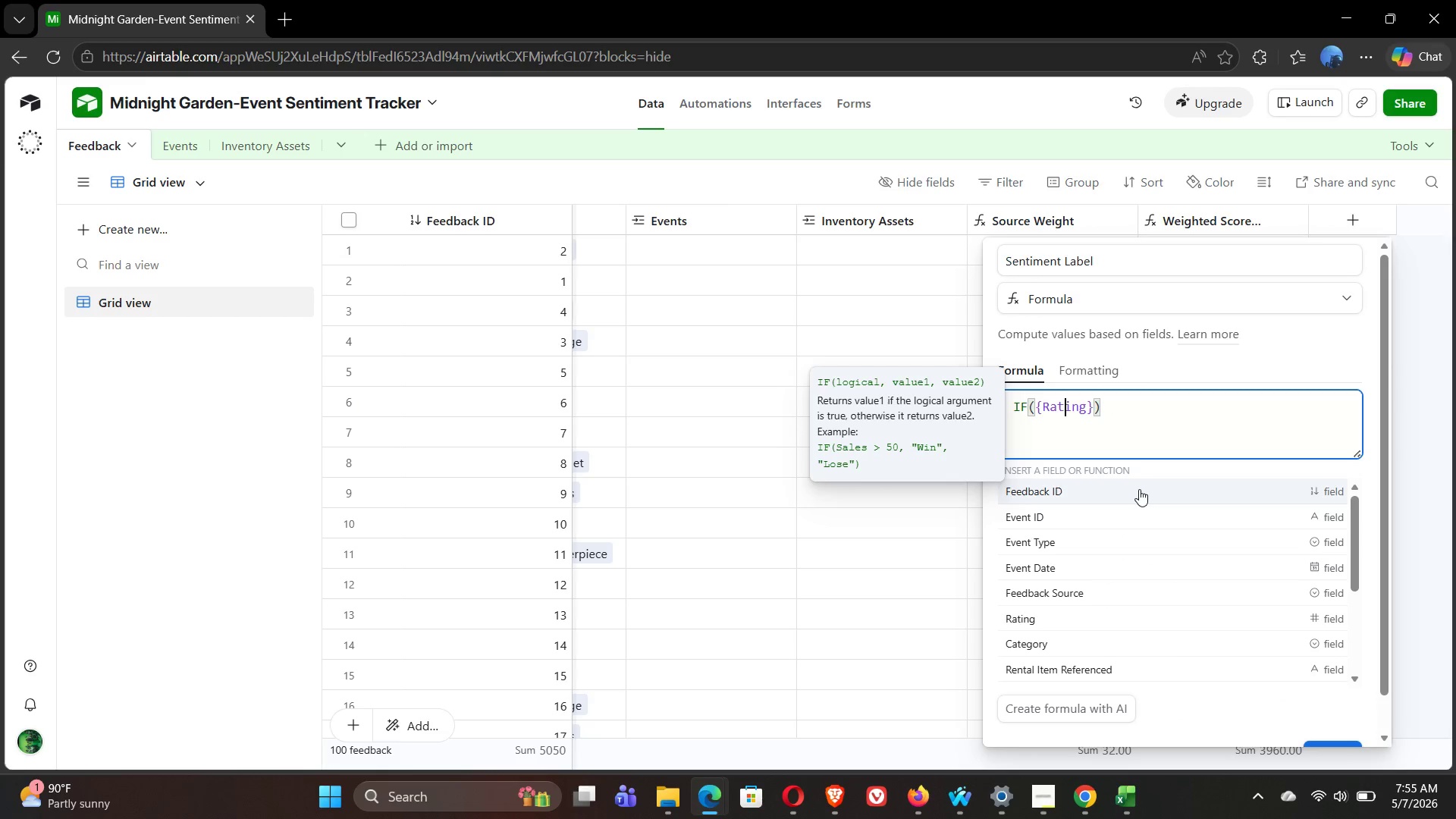 
key(ArrowRight)
 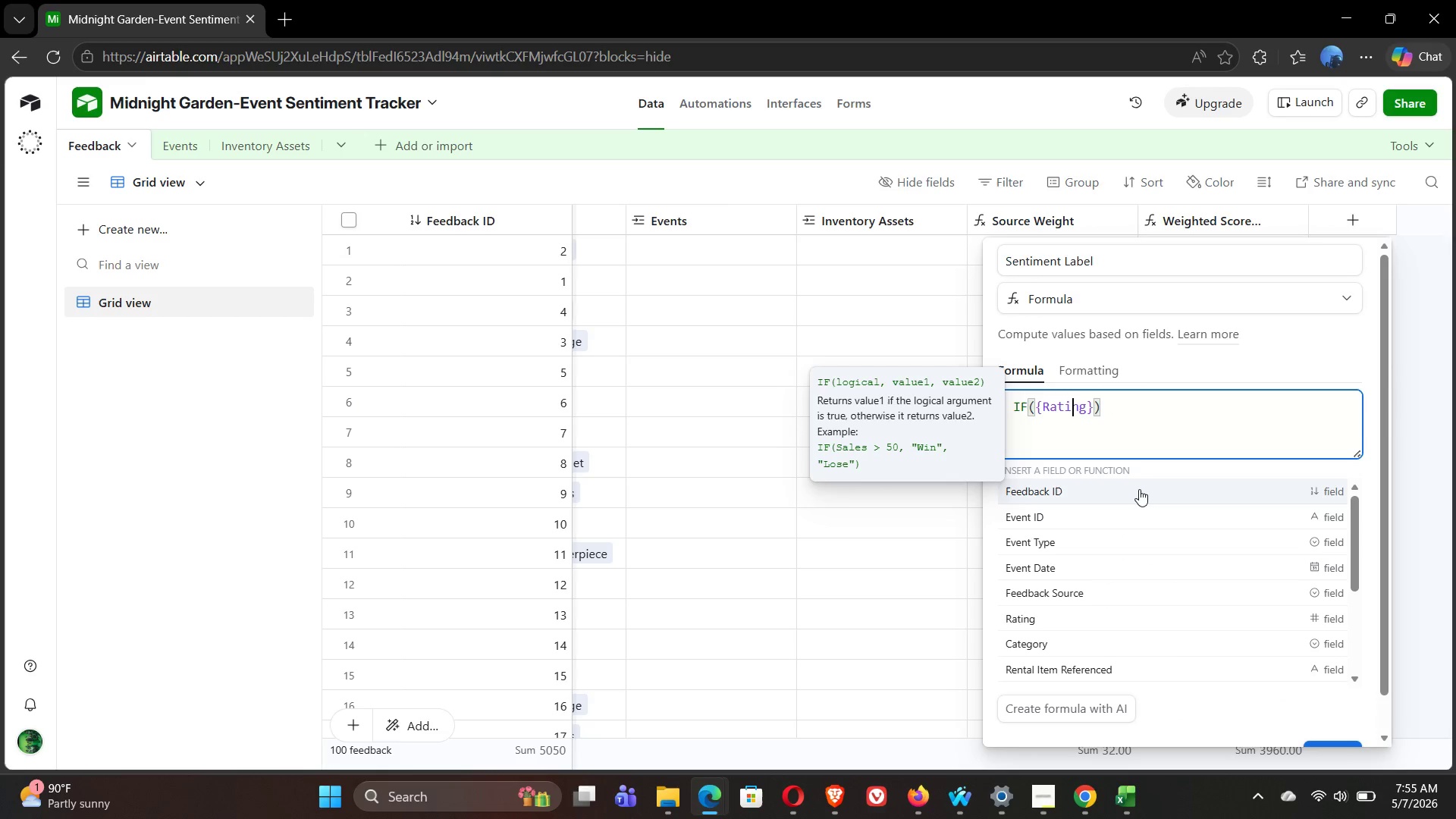 
key(ArrowRight)
 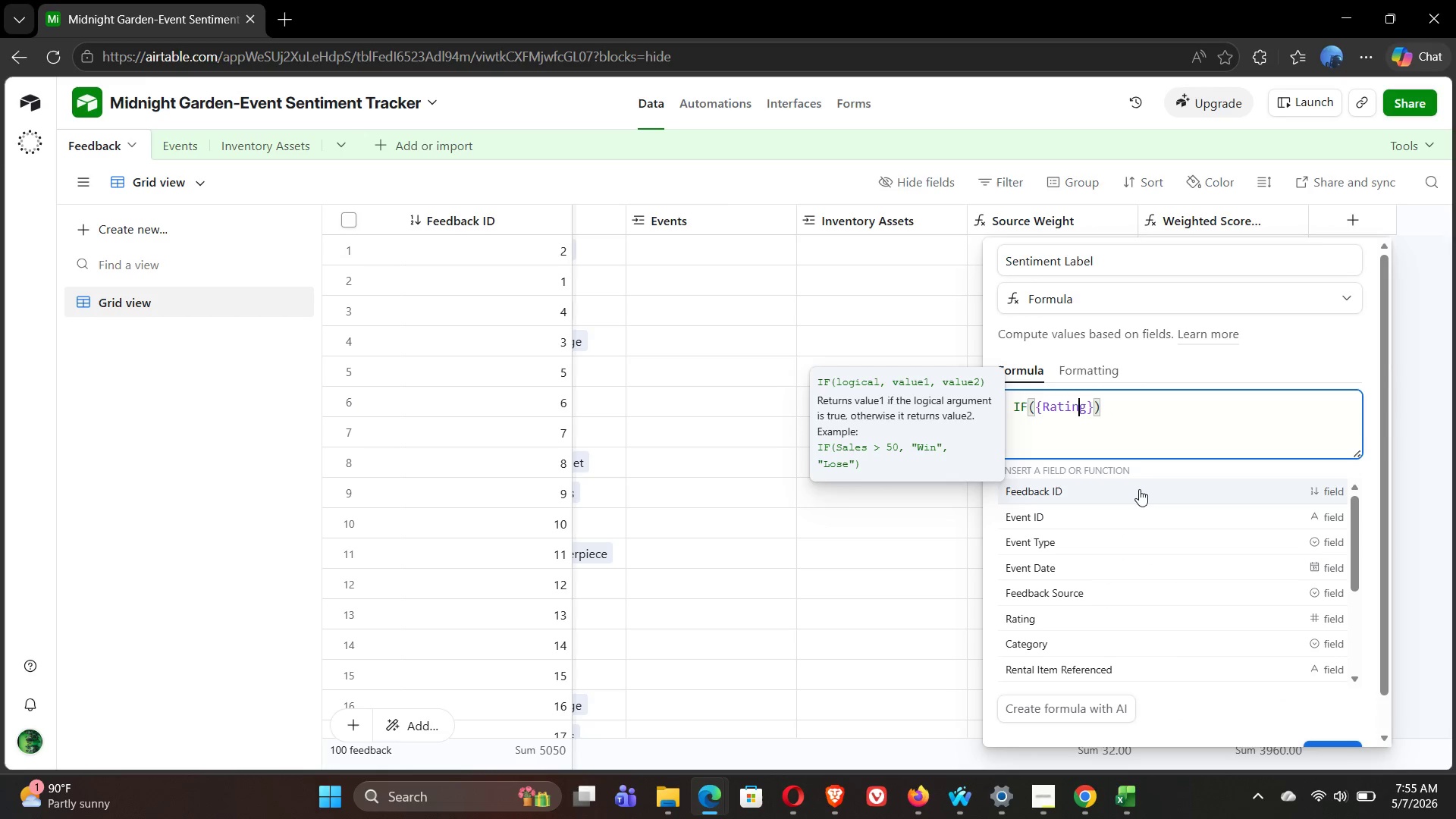 
key(ArrowRight)
 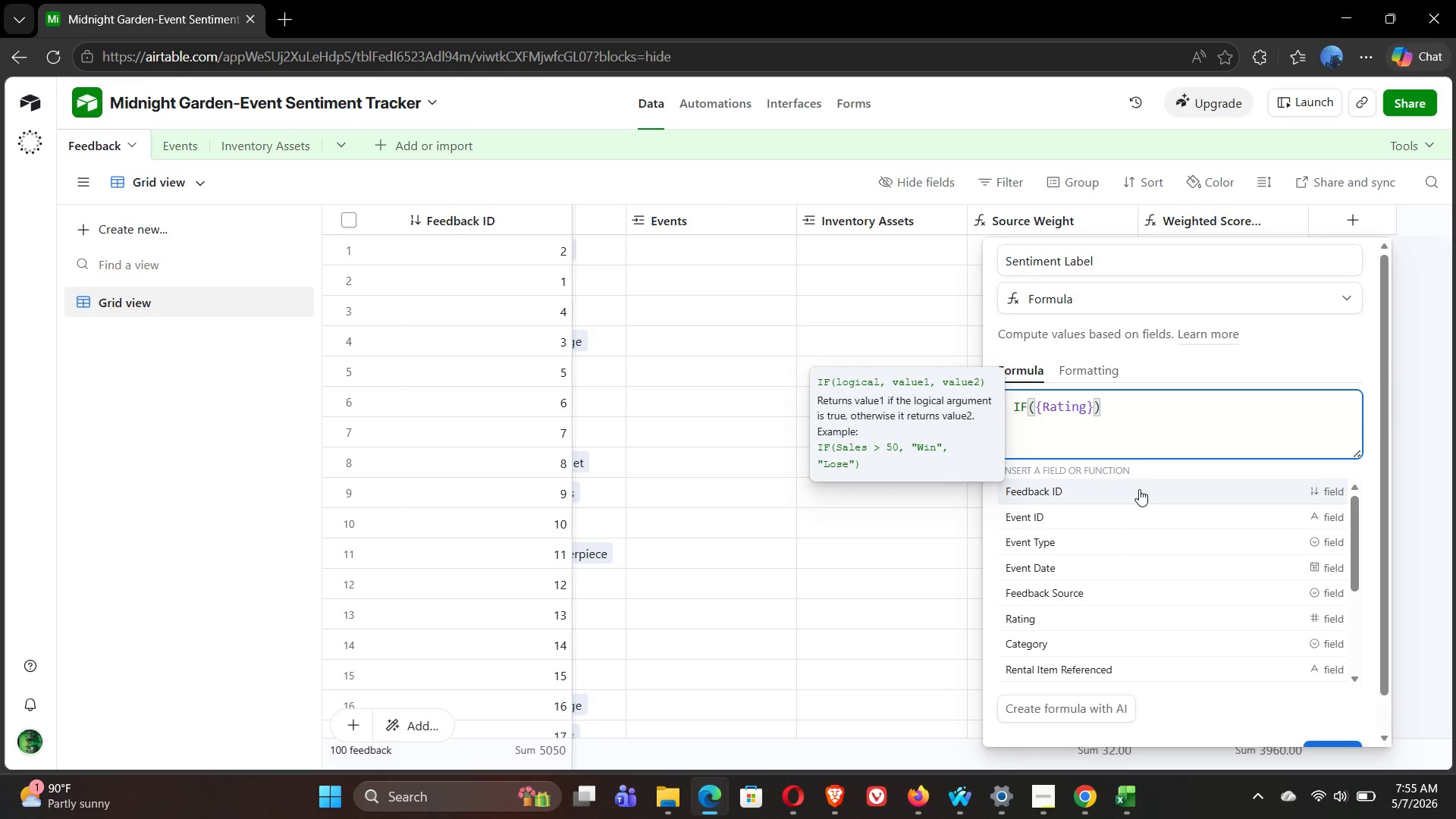 
key(ArrowRight)
 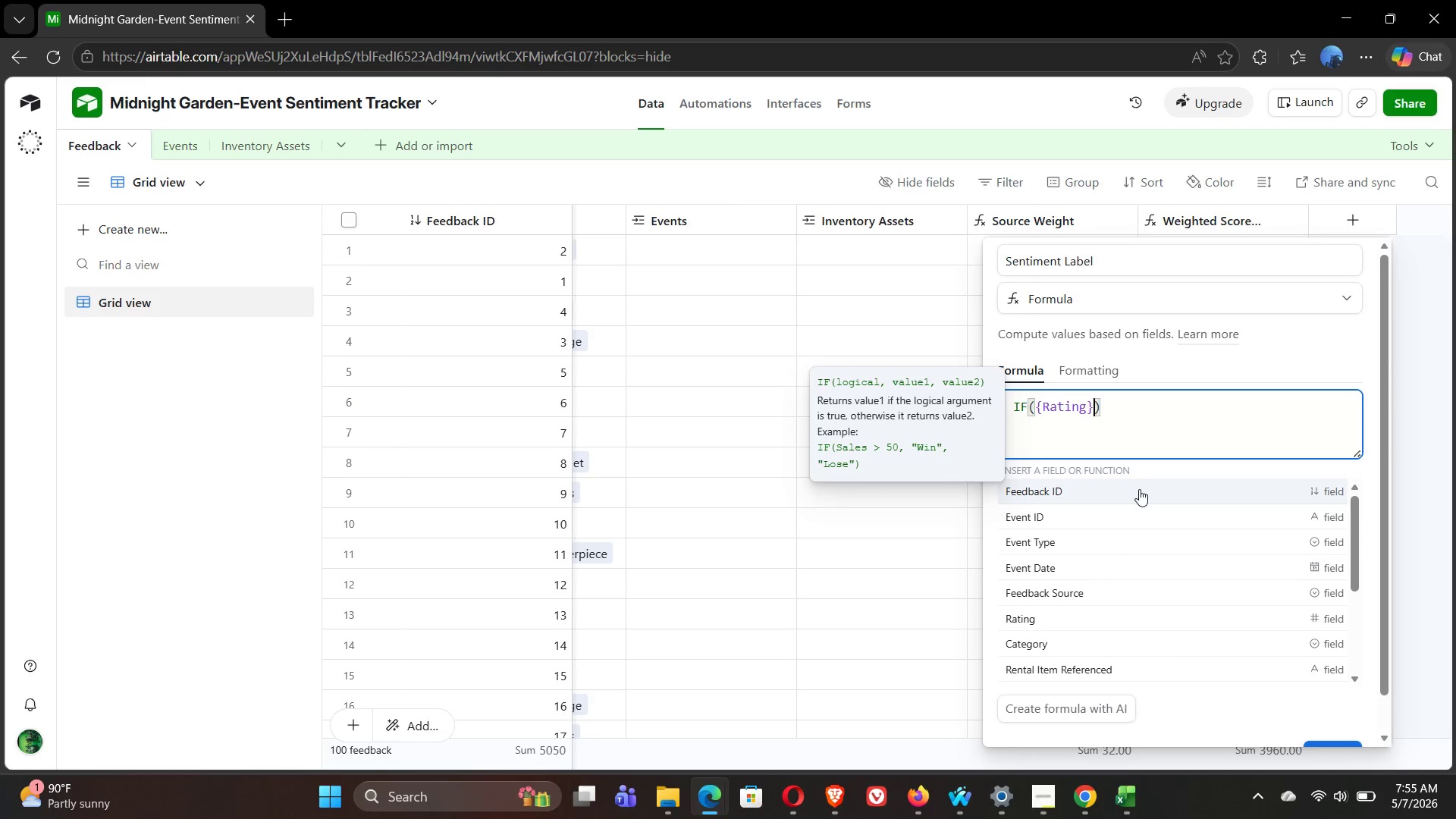 
key(ArrowRight)
 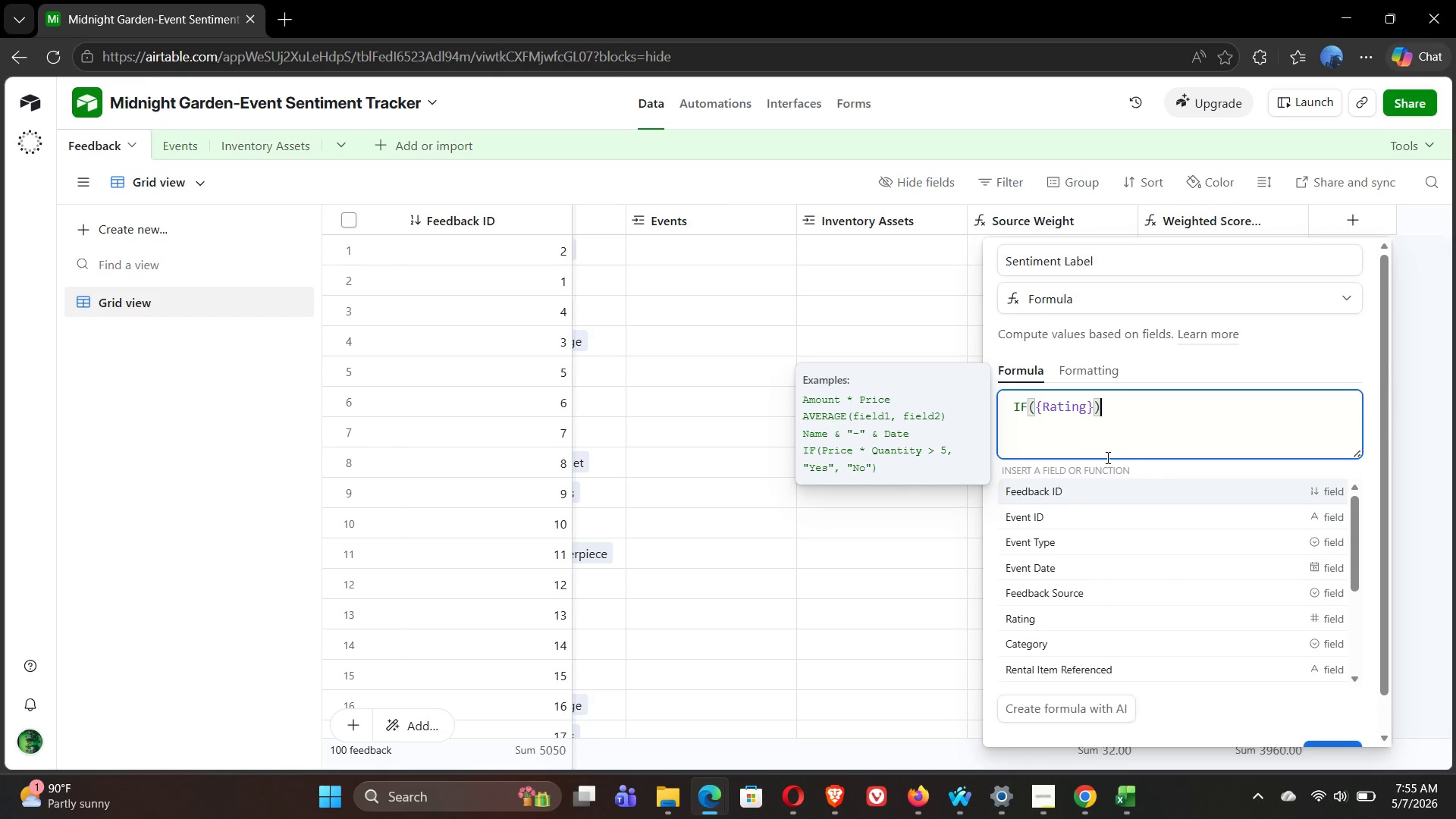 
wait(6.75)
 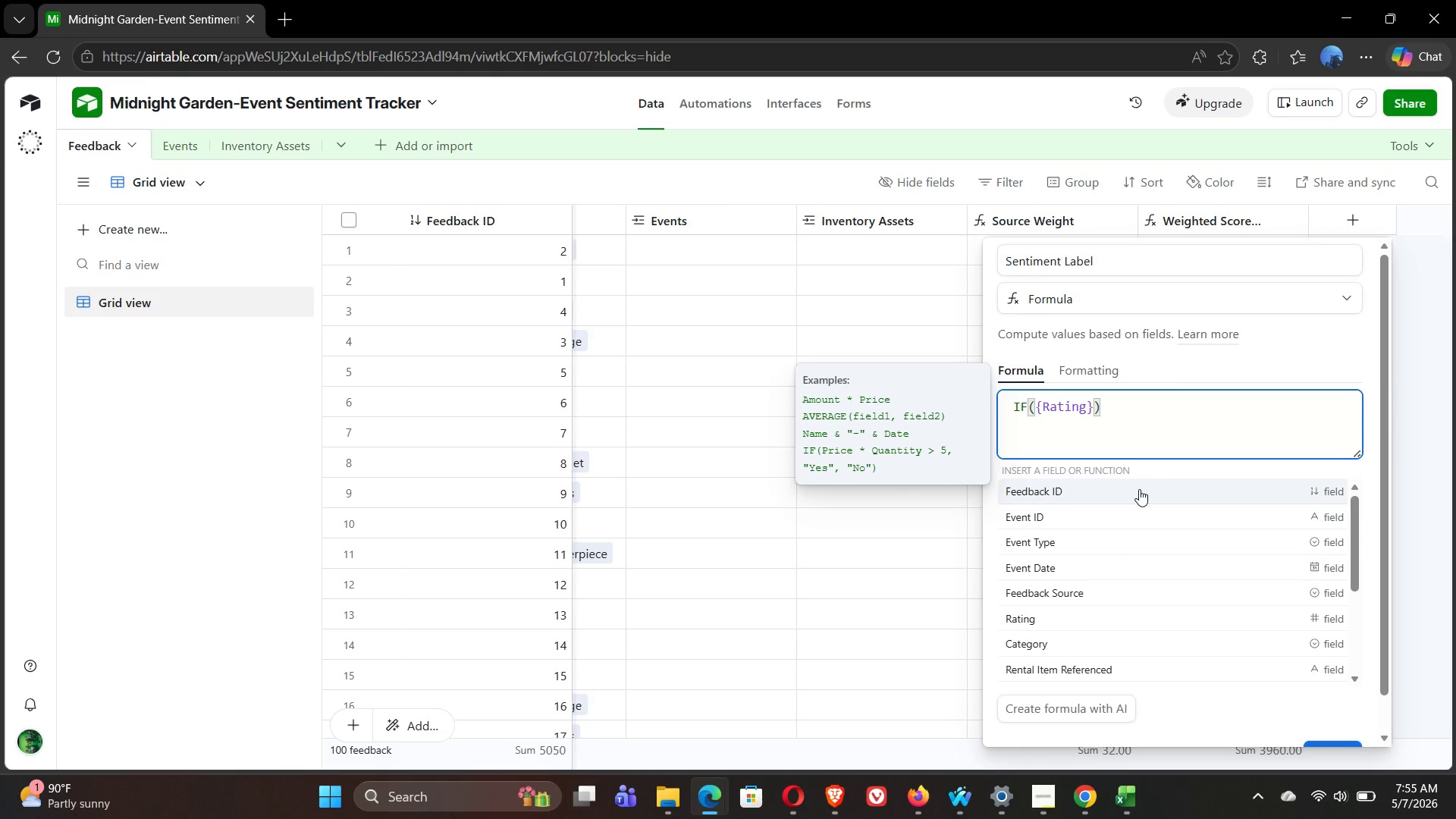 
key(ArrowLeft)
 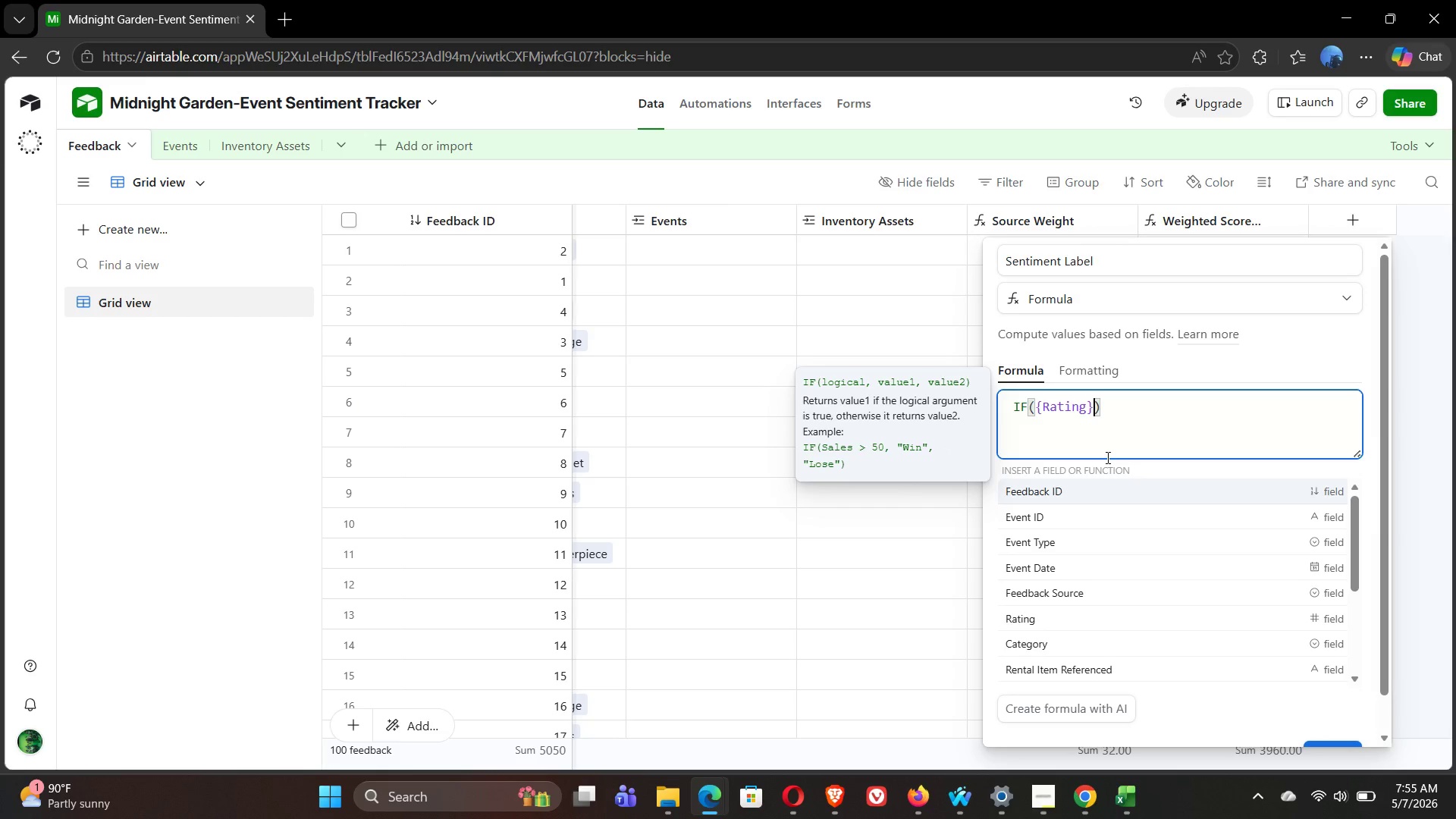 
key(Shift+Period)
 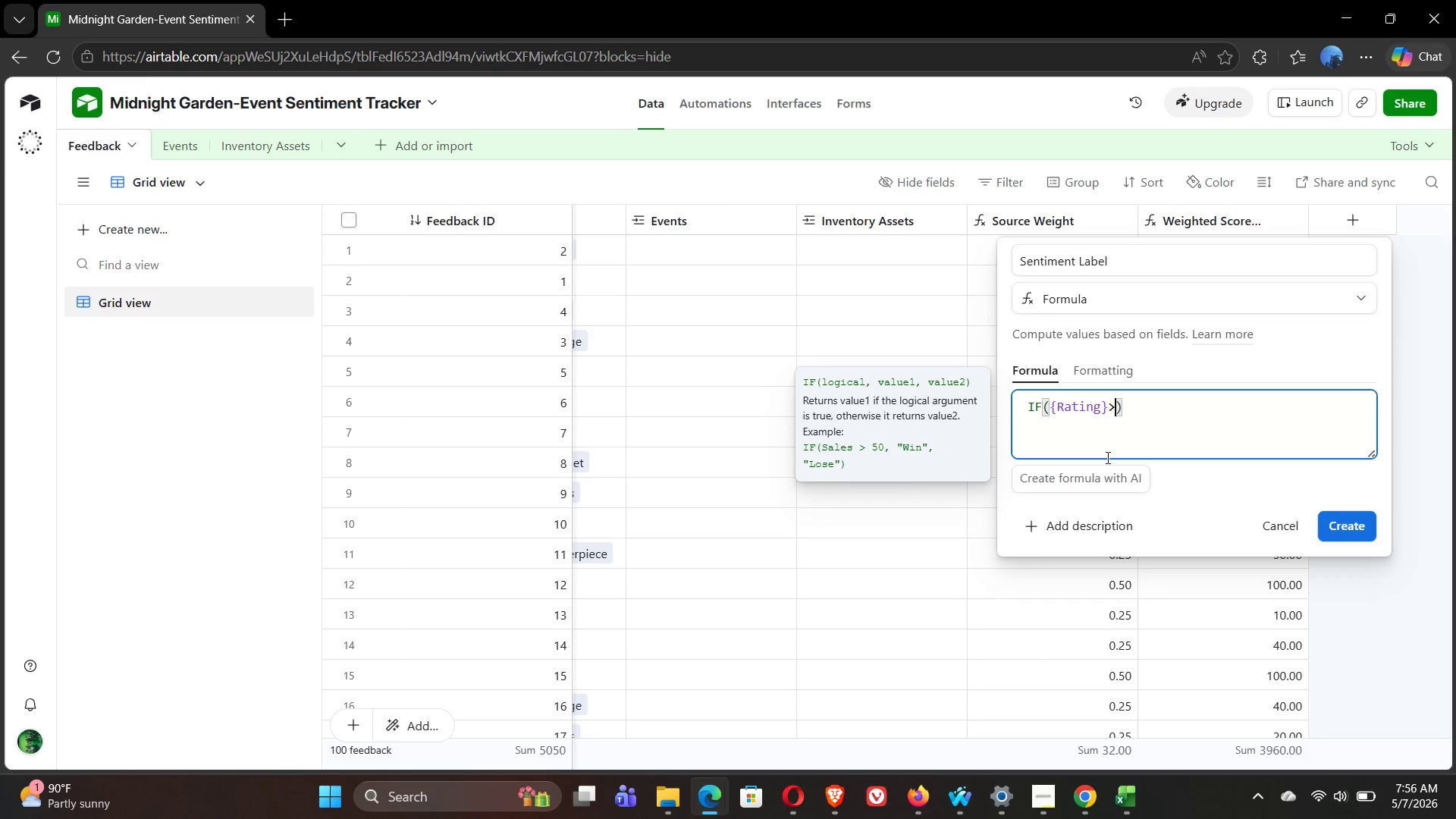 
wait(5.05)
 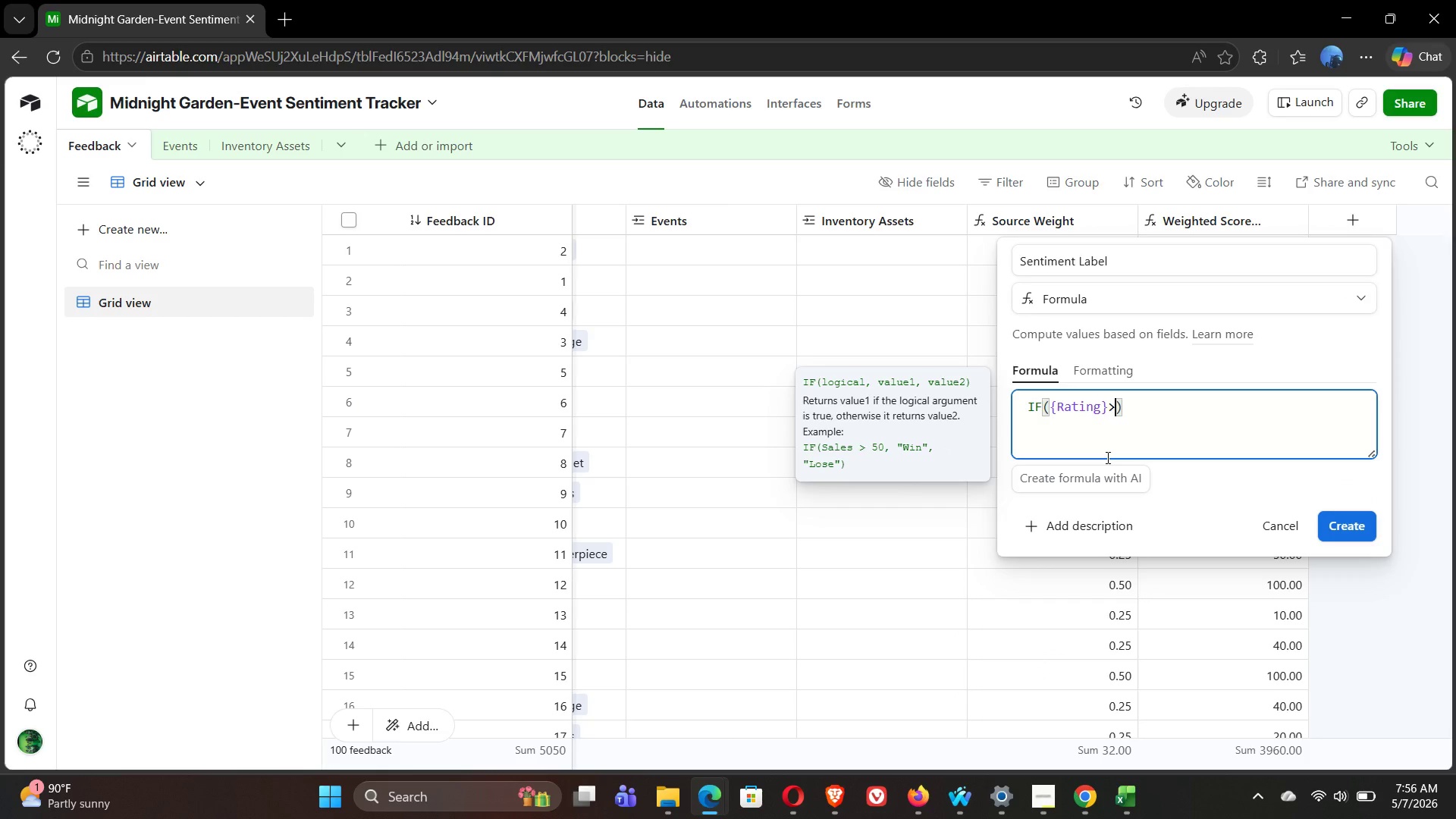 
key(Shift+Equal)
 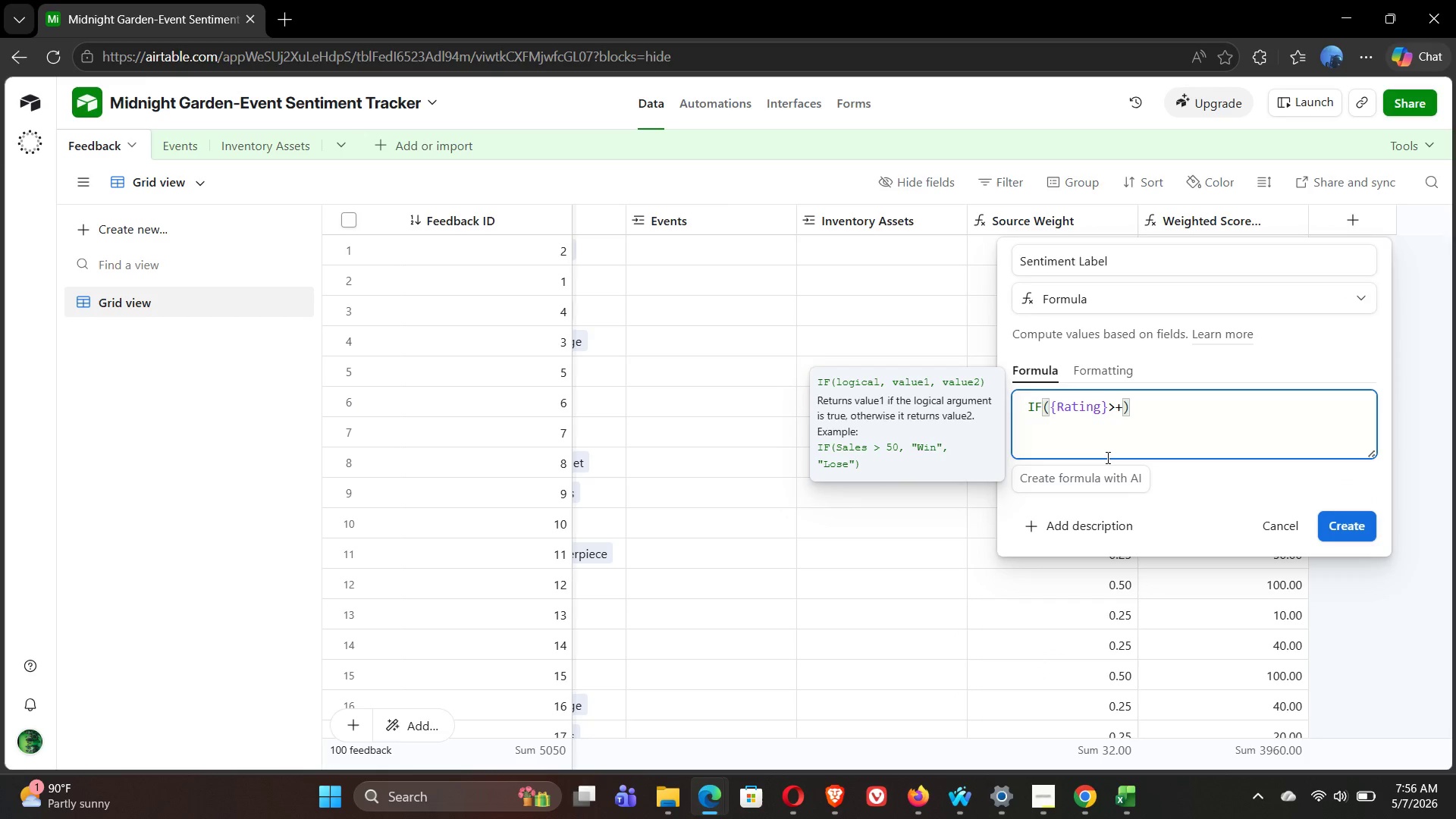 
key(Backspace)
 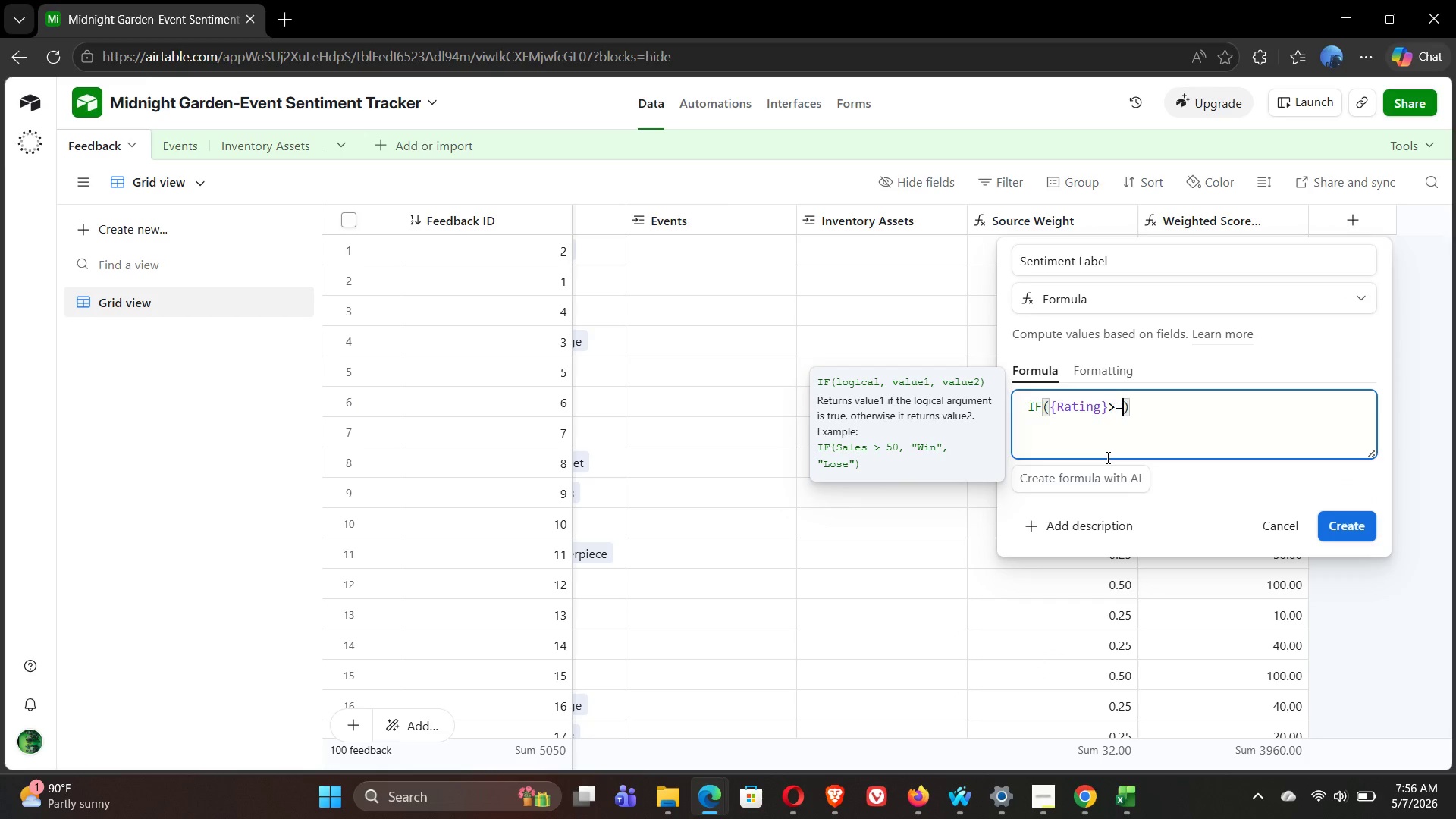 
key(Equal)
 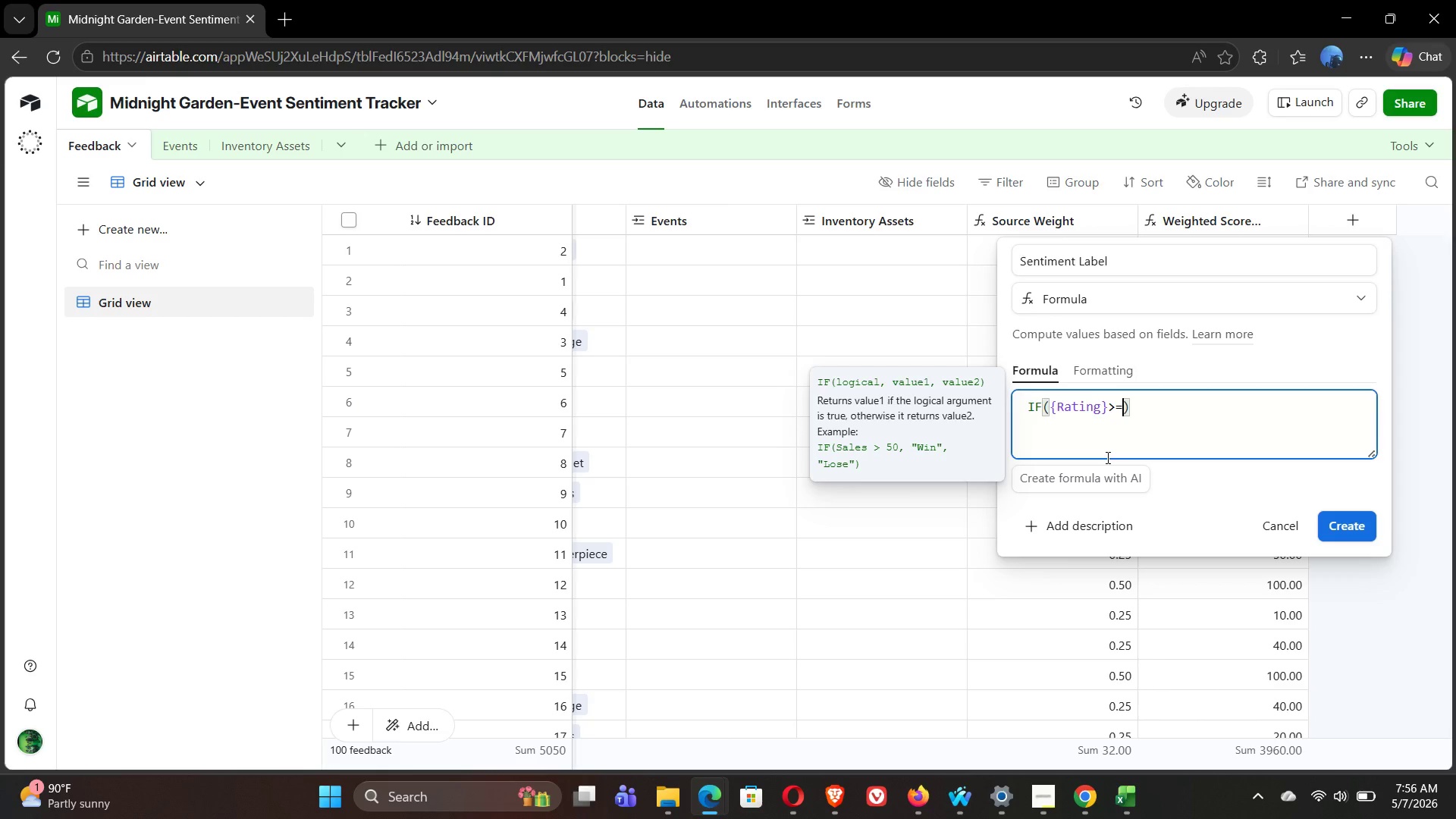 
key(4)
 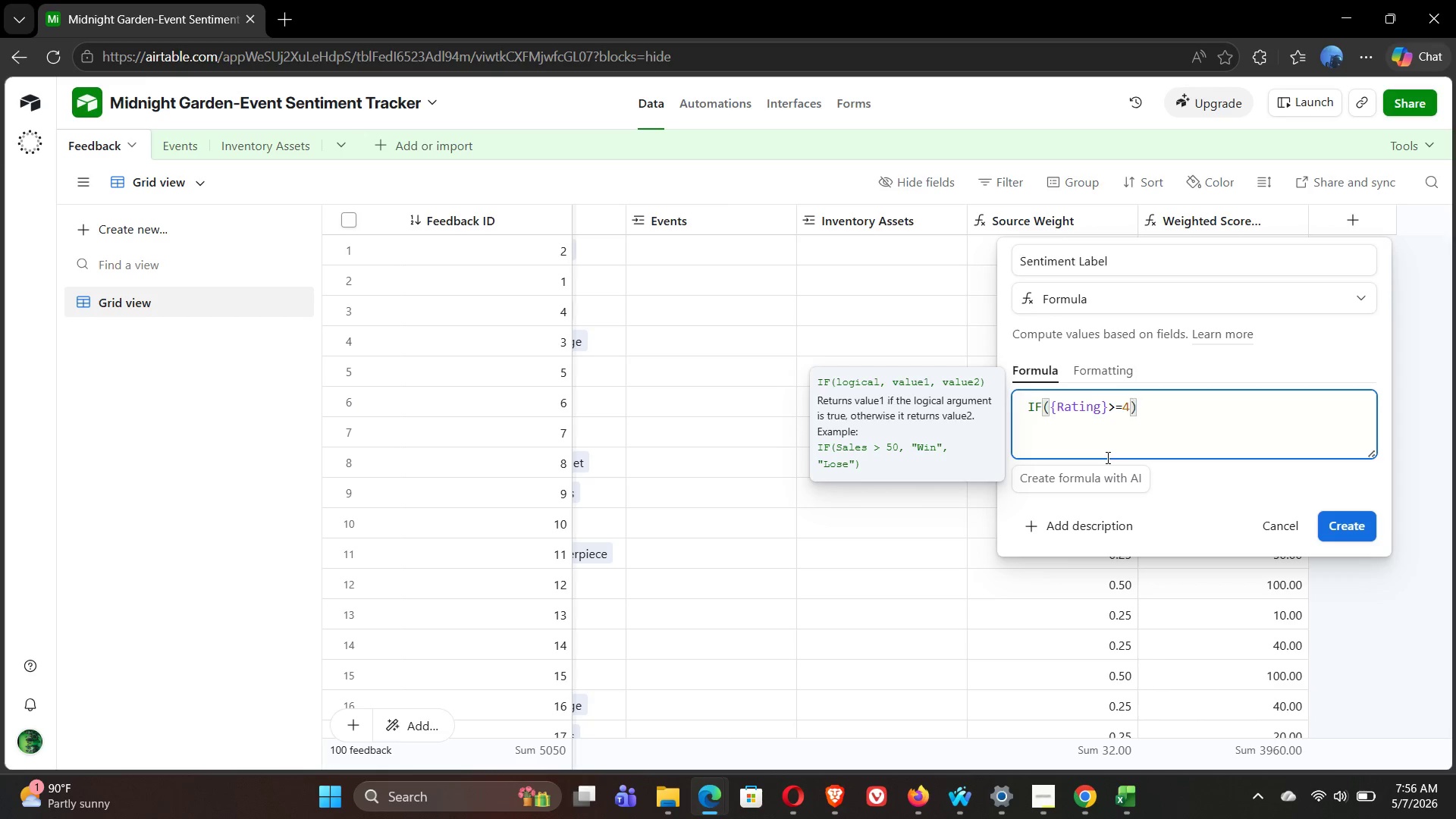 
key(Comma)
 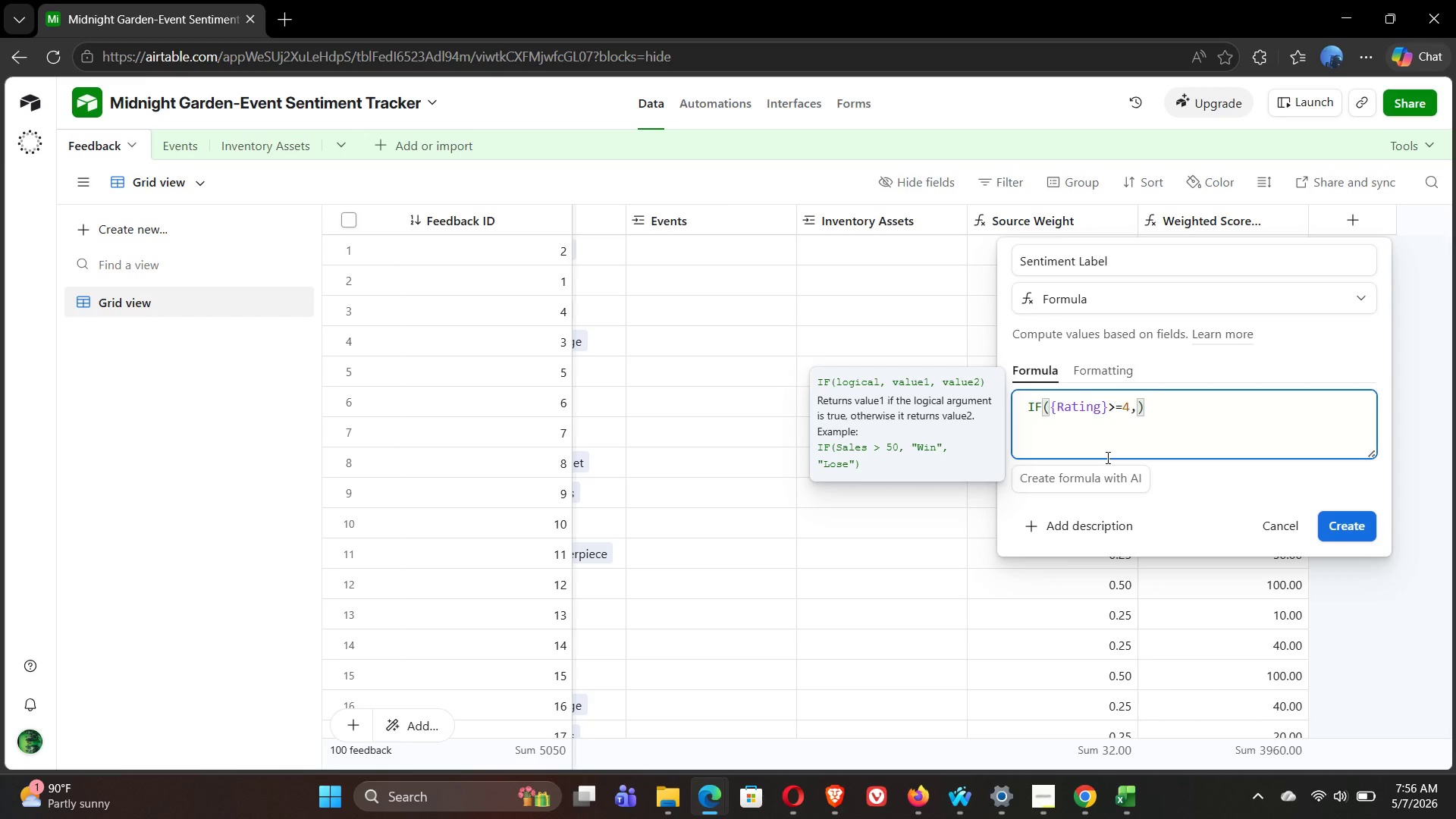 
key(Space)
 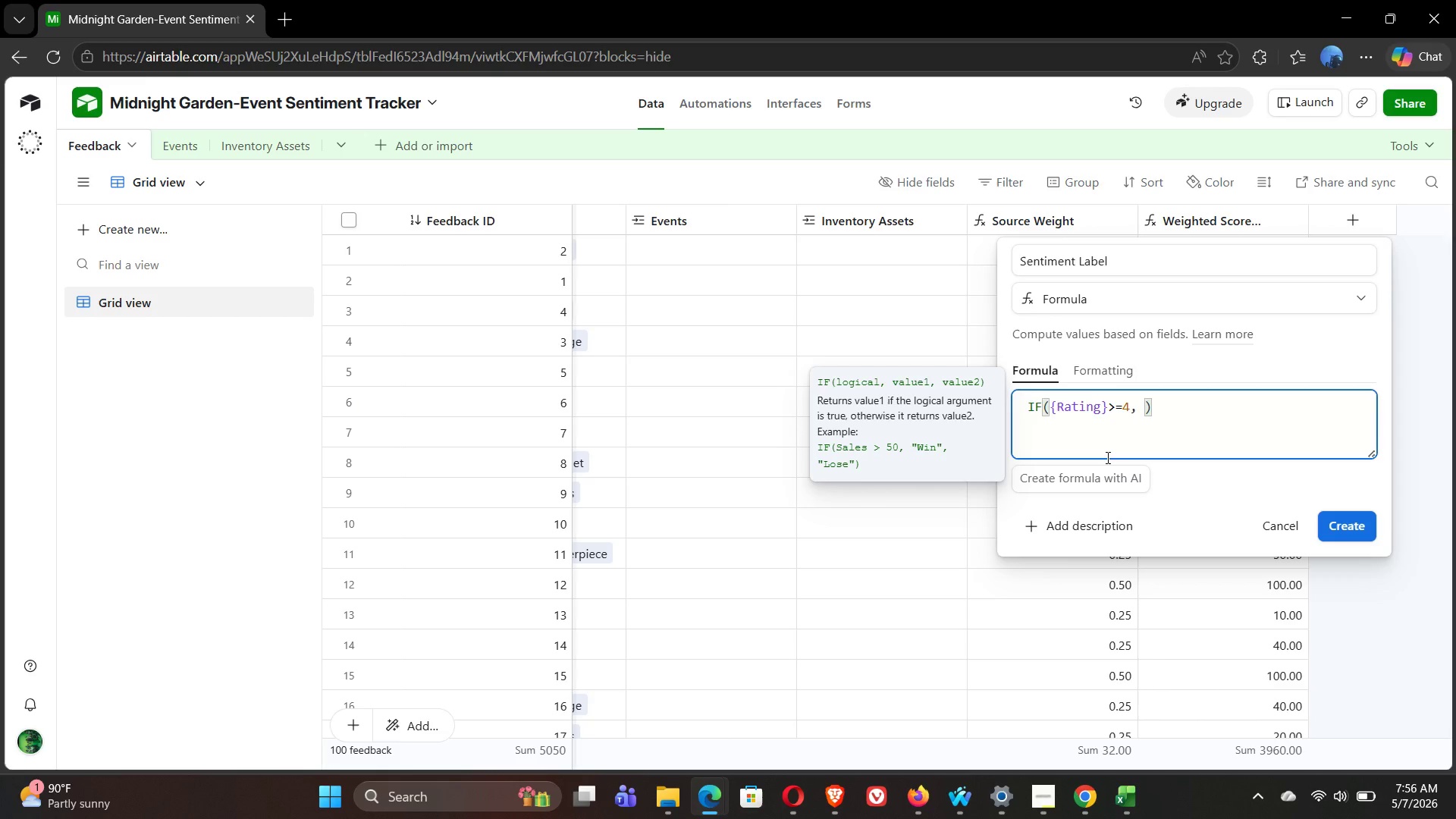 
key(Shift+Quote)
 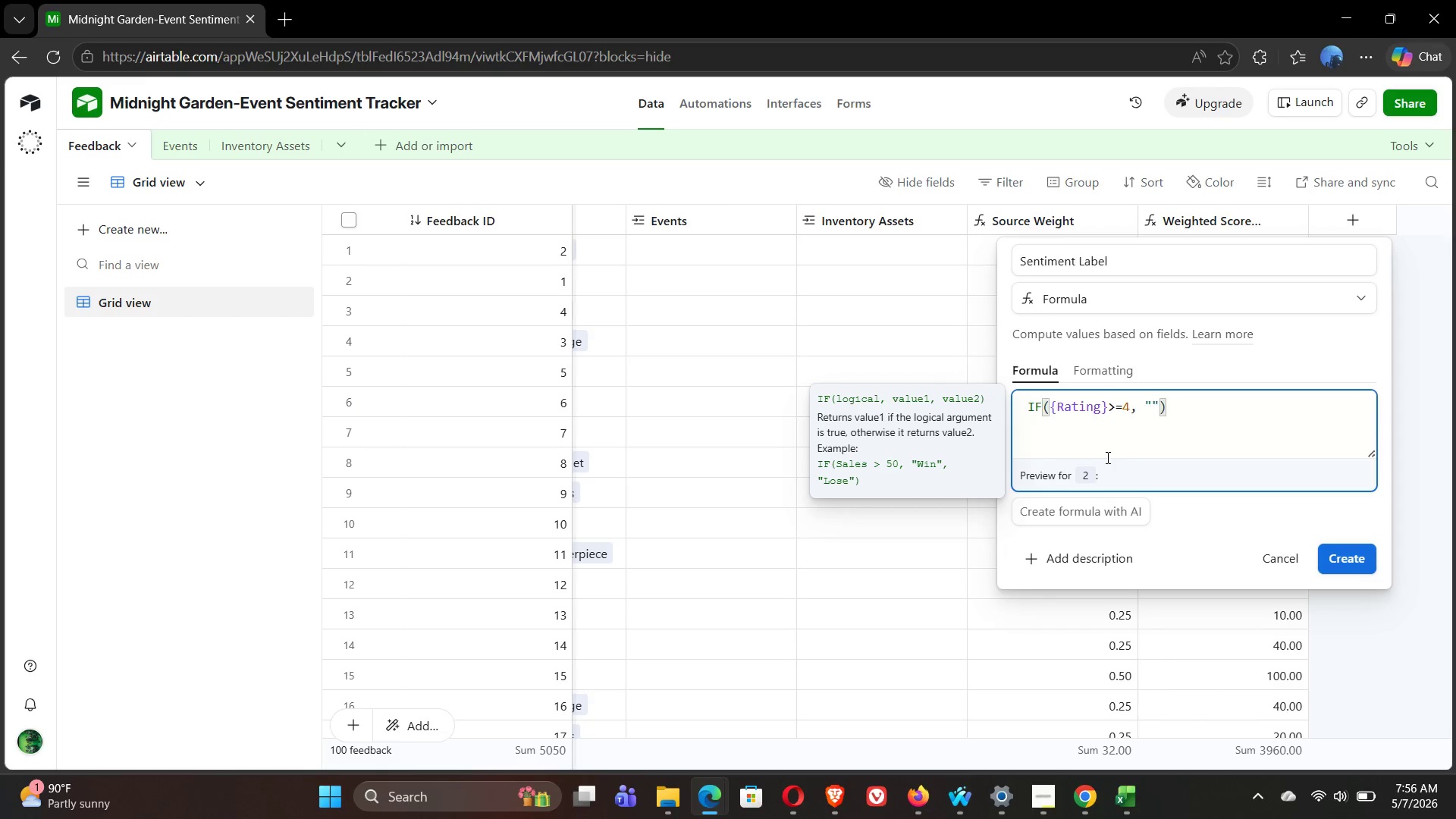 
type(Positive)
 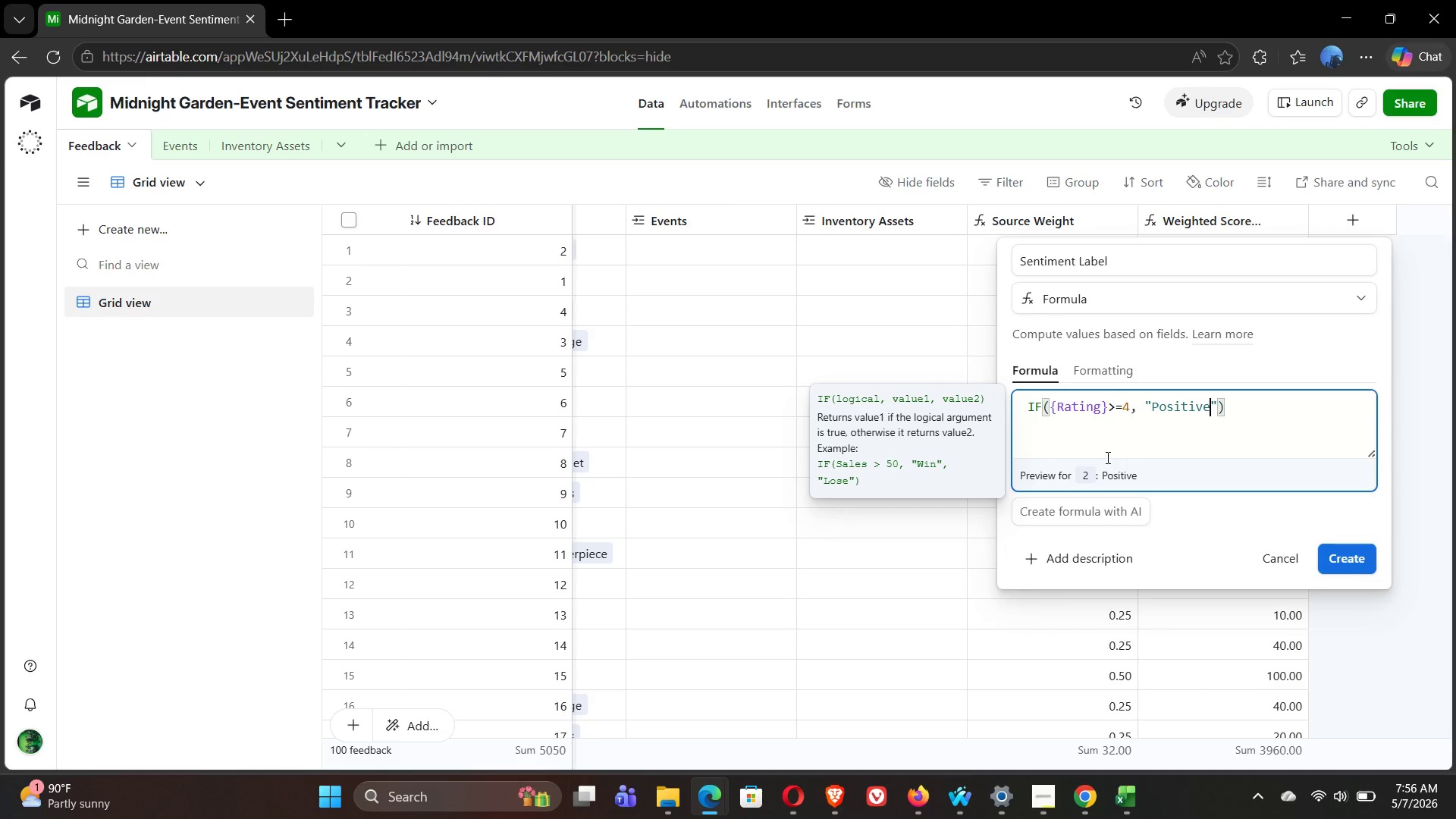 
key(ArrowRight)
 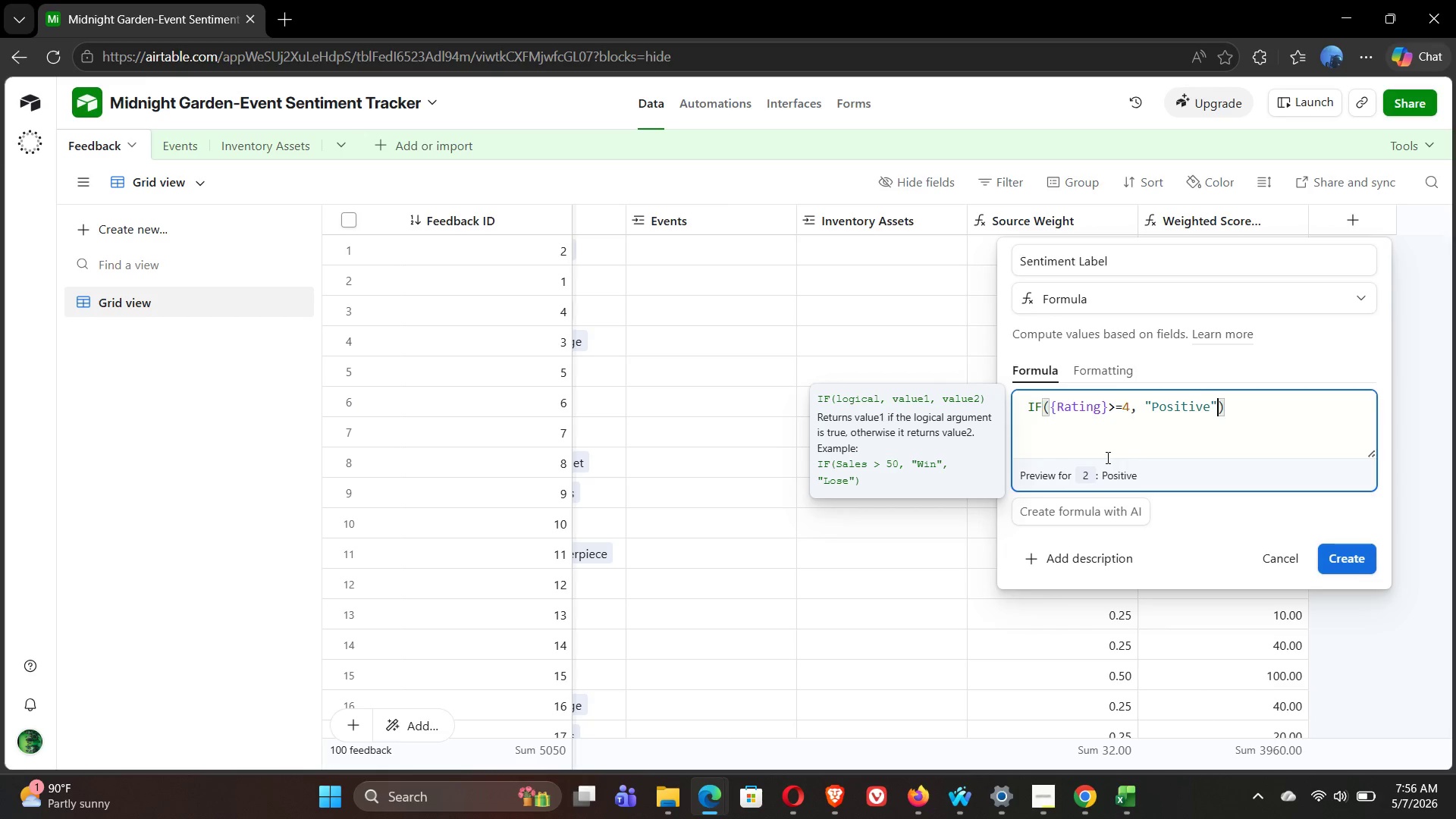 
key(Comma)
 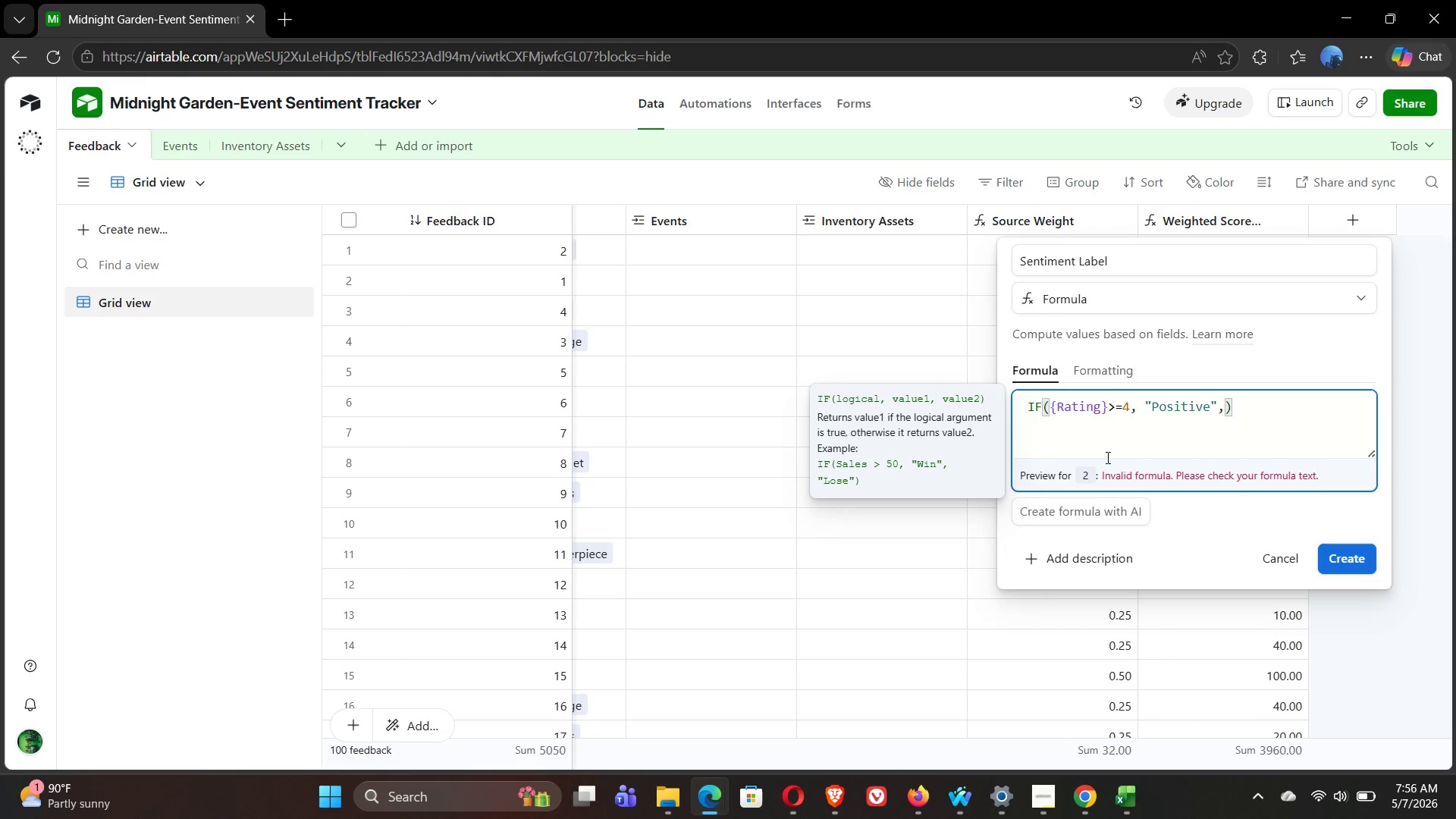 
type(IF({Rating)
 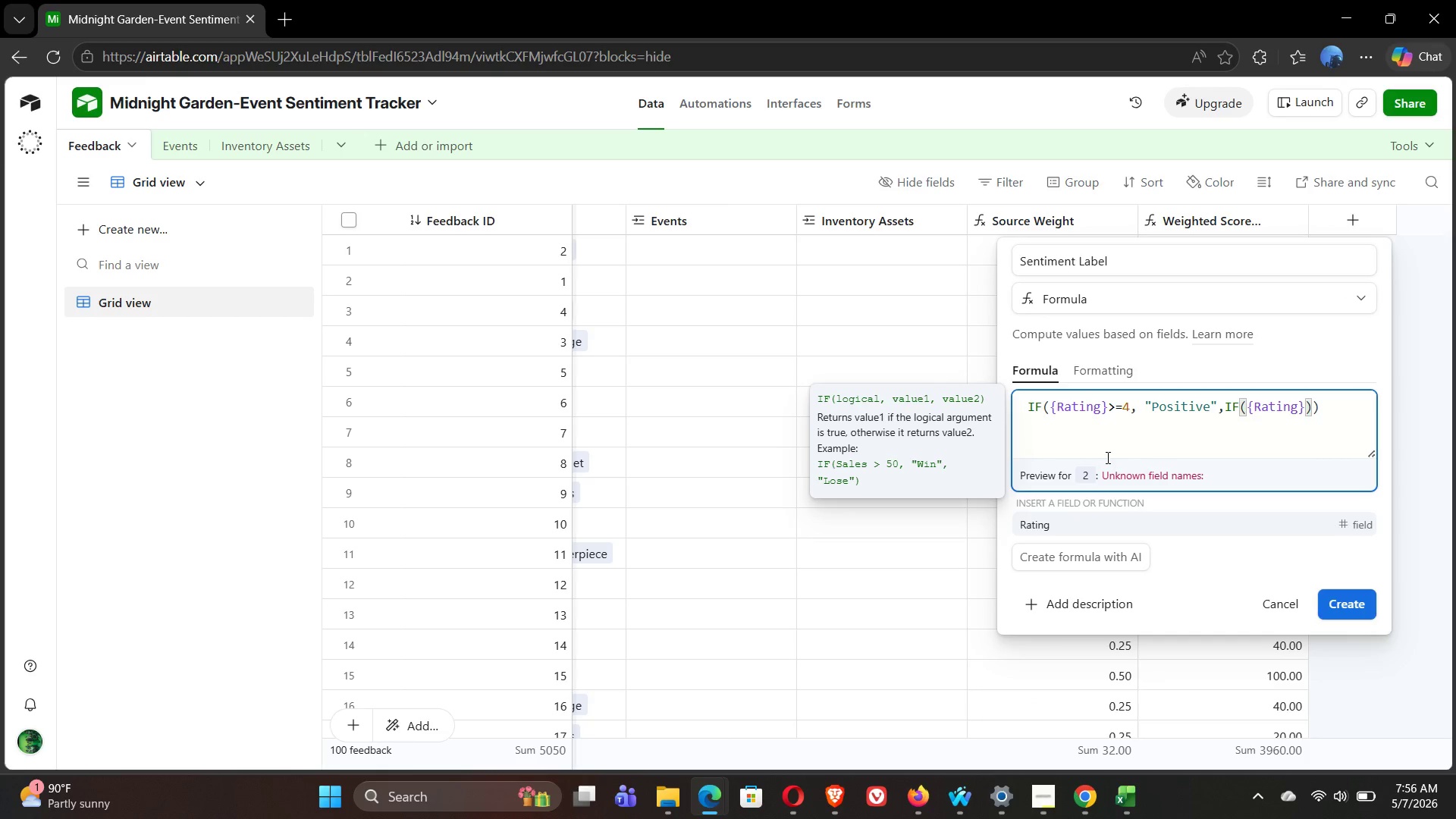 
key(ArrowRight)
 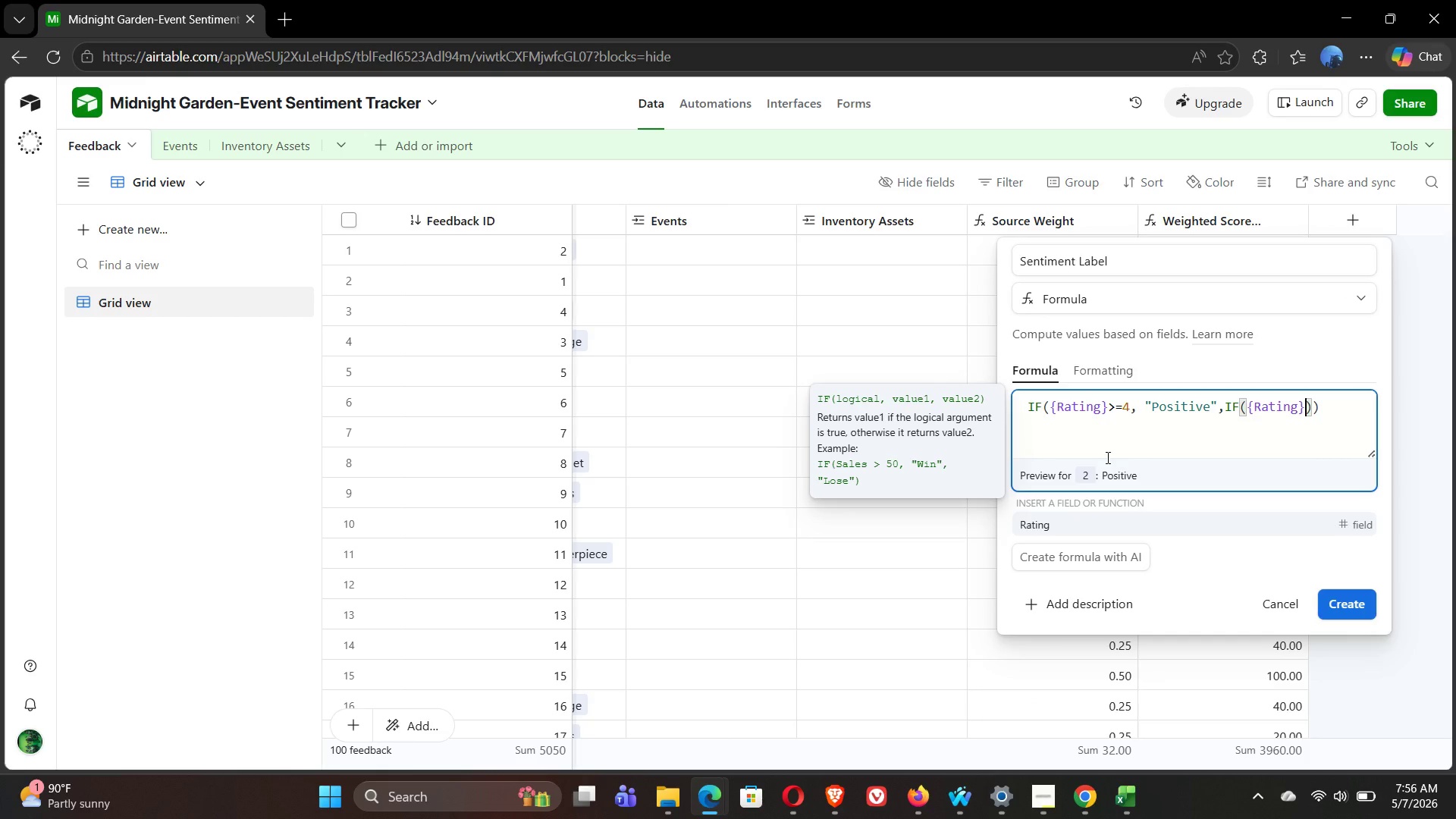 
key(Equal)
 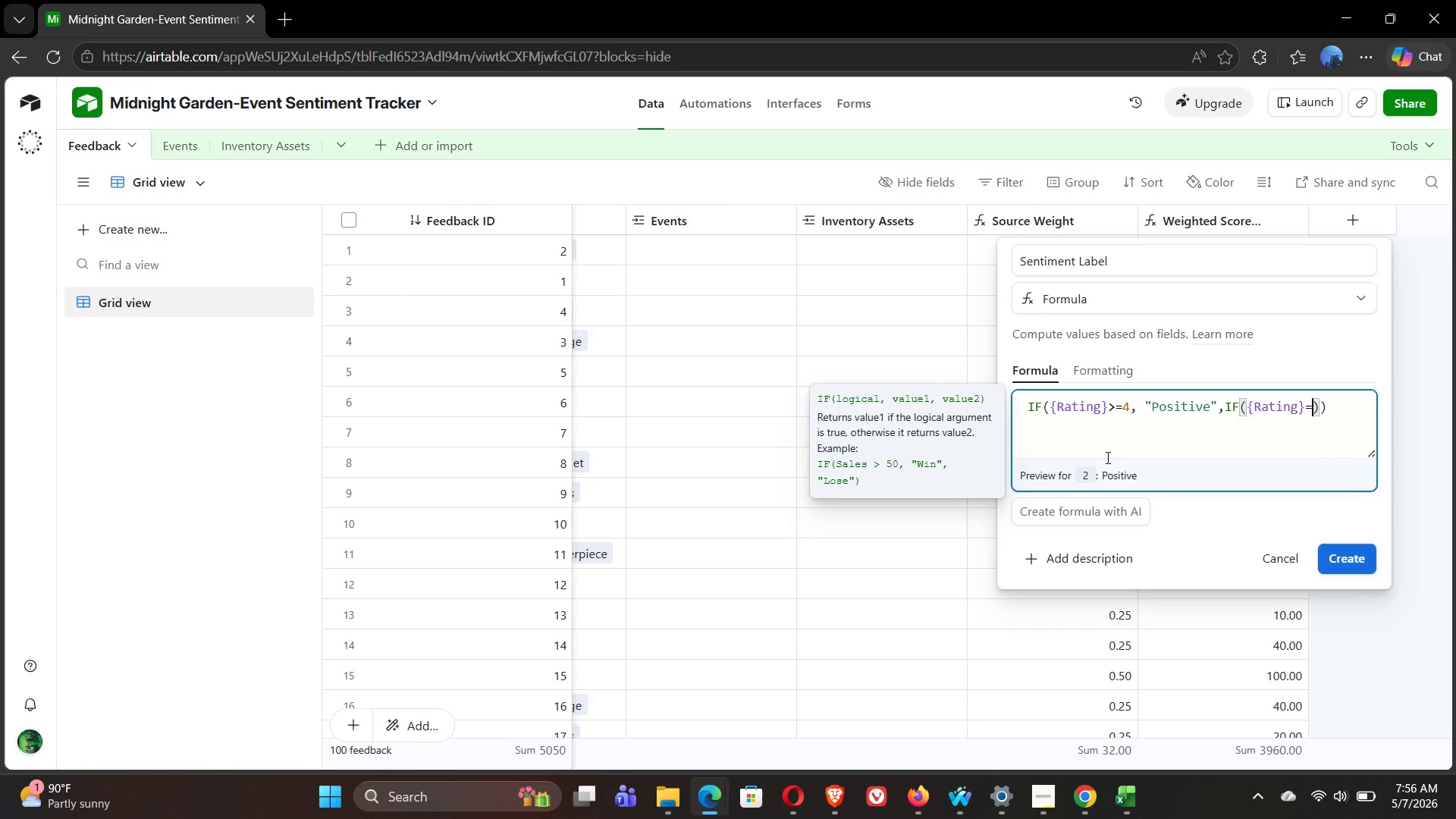 
key(3)
 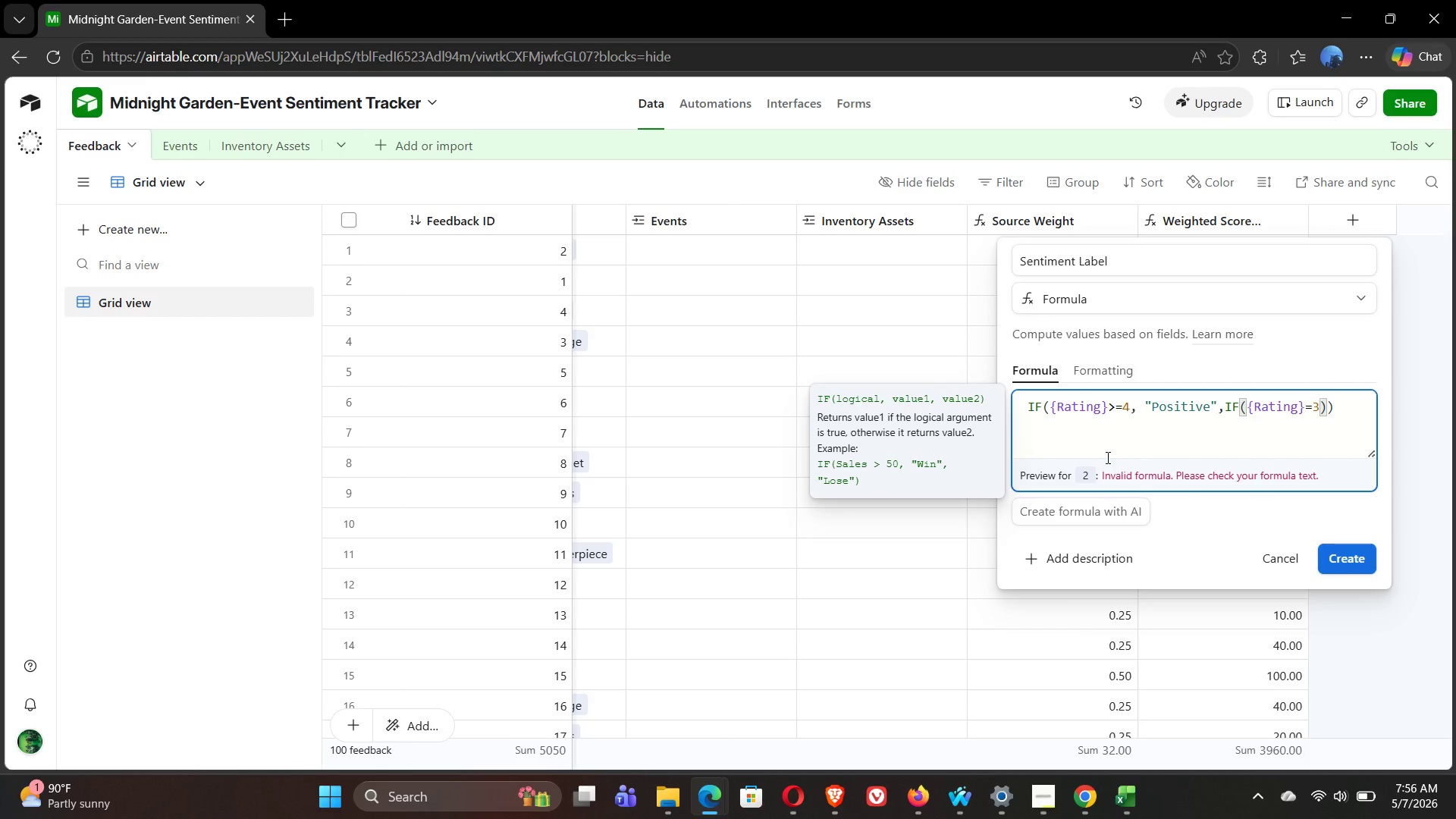 
key(Comma)
 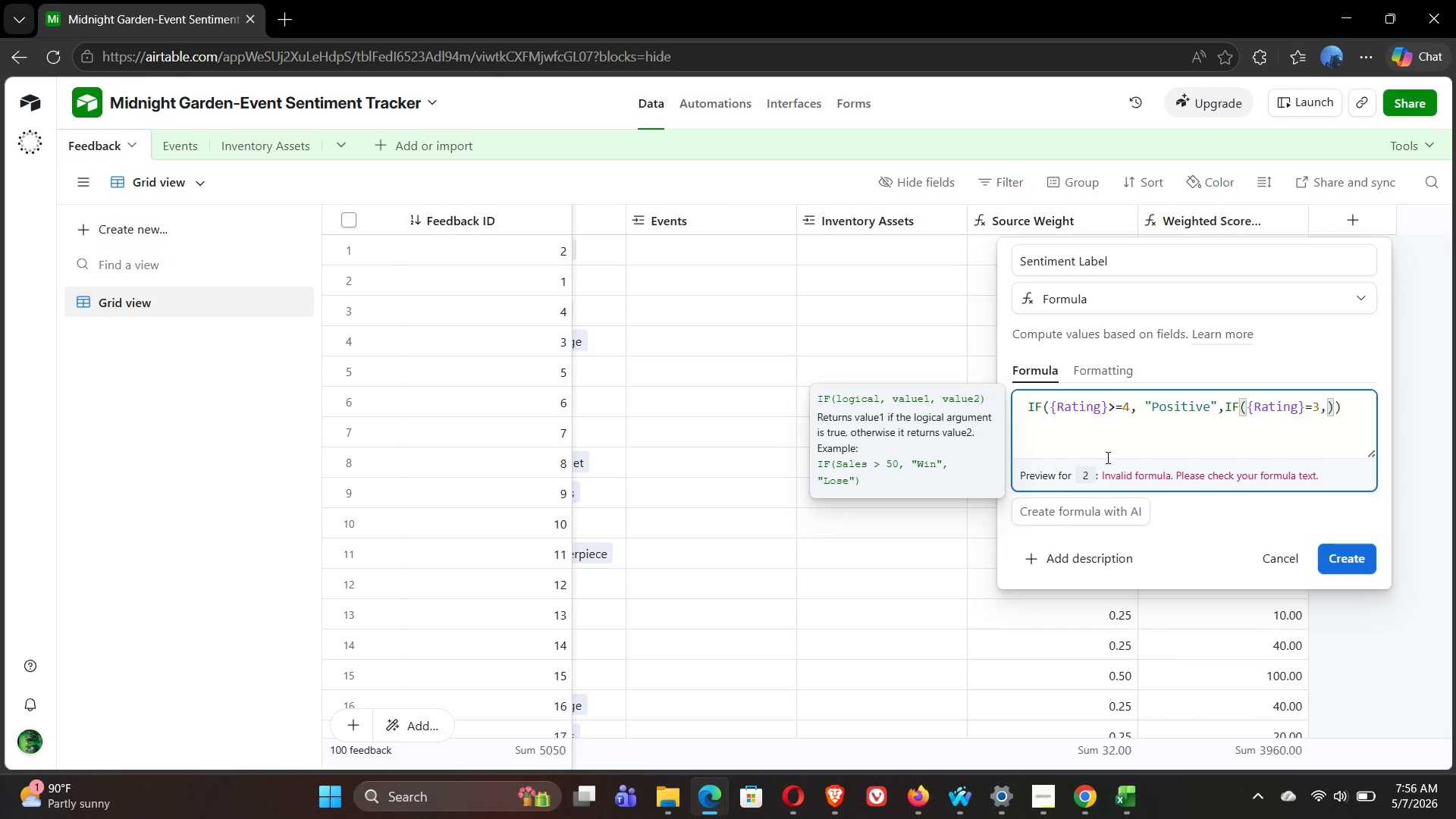 
wait(7.14)
 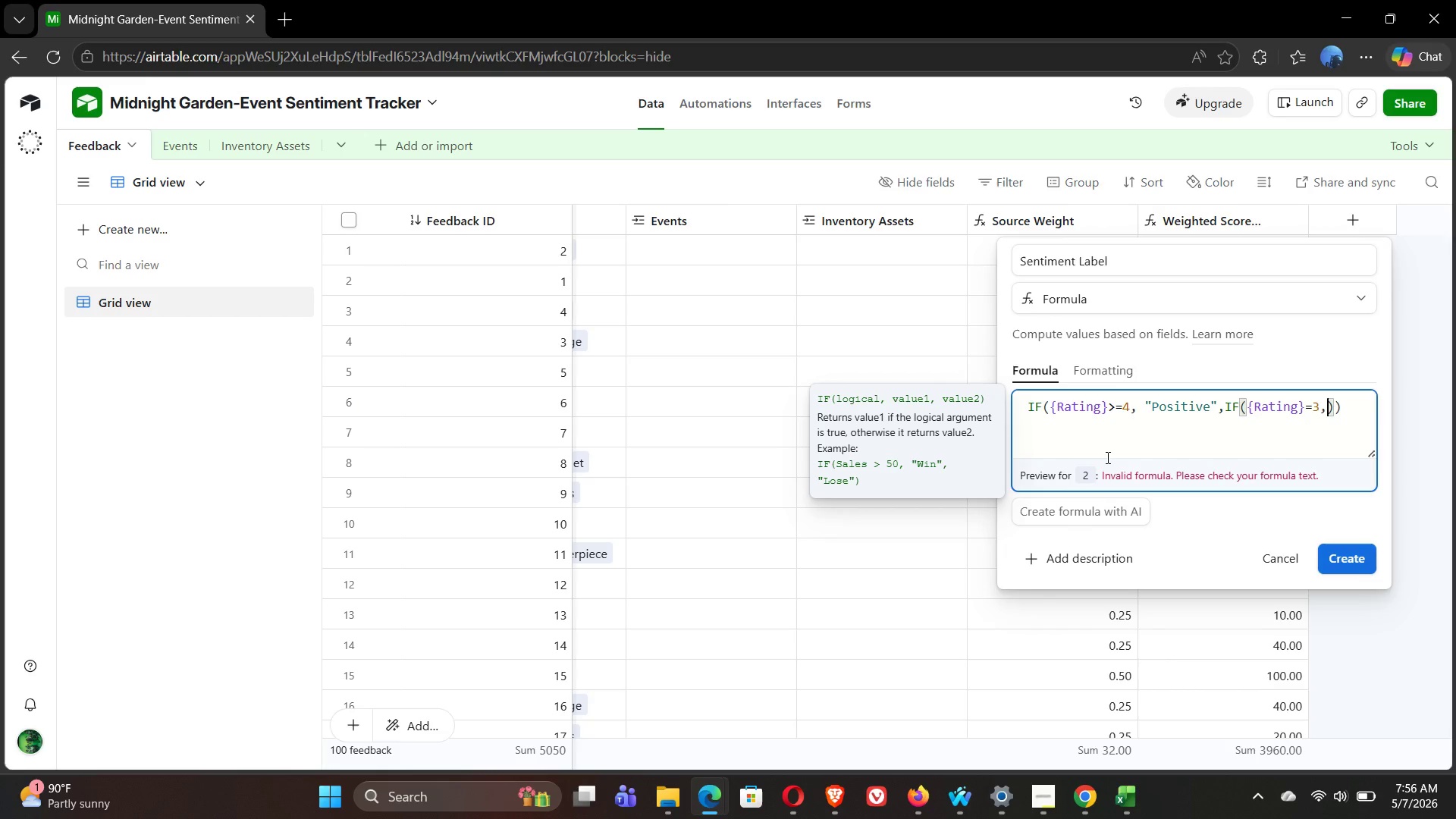 
key(Space)
 